 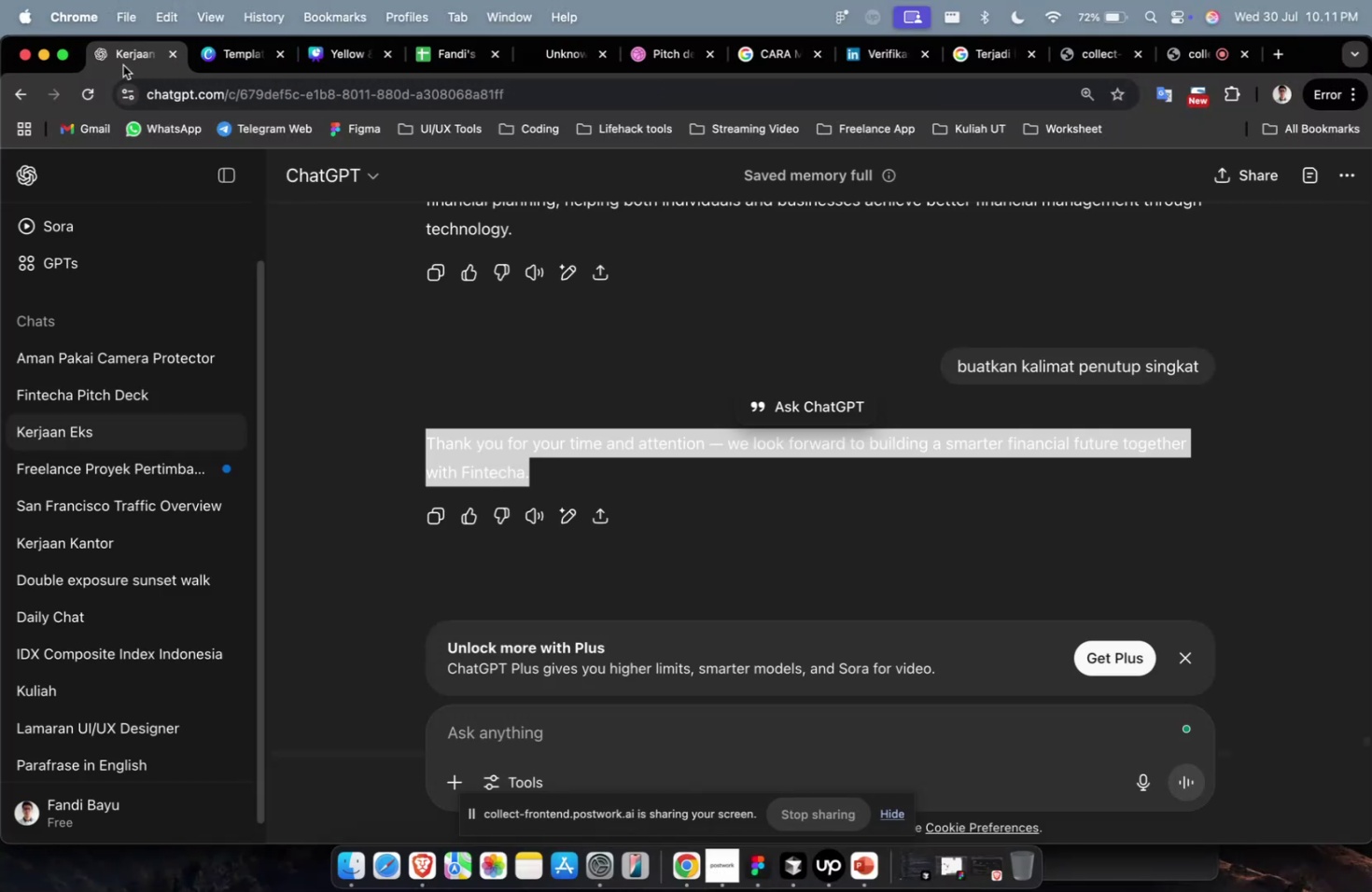 
triple_click([220, 63])
 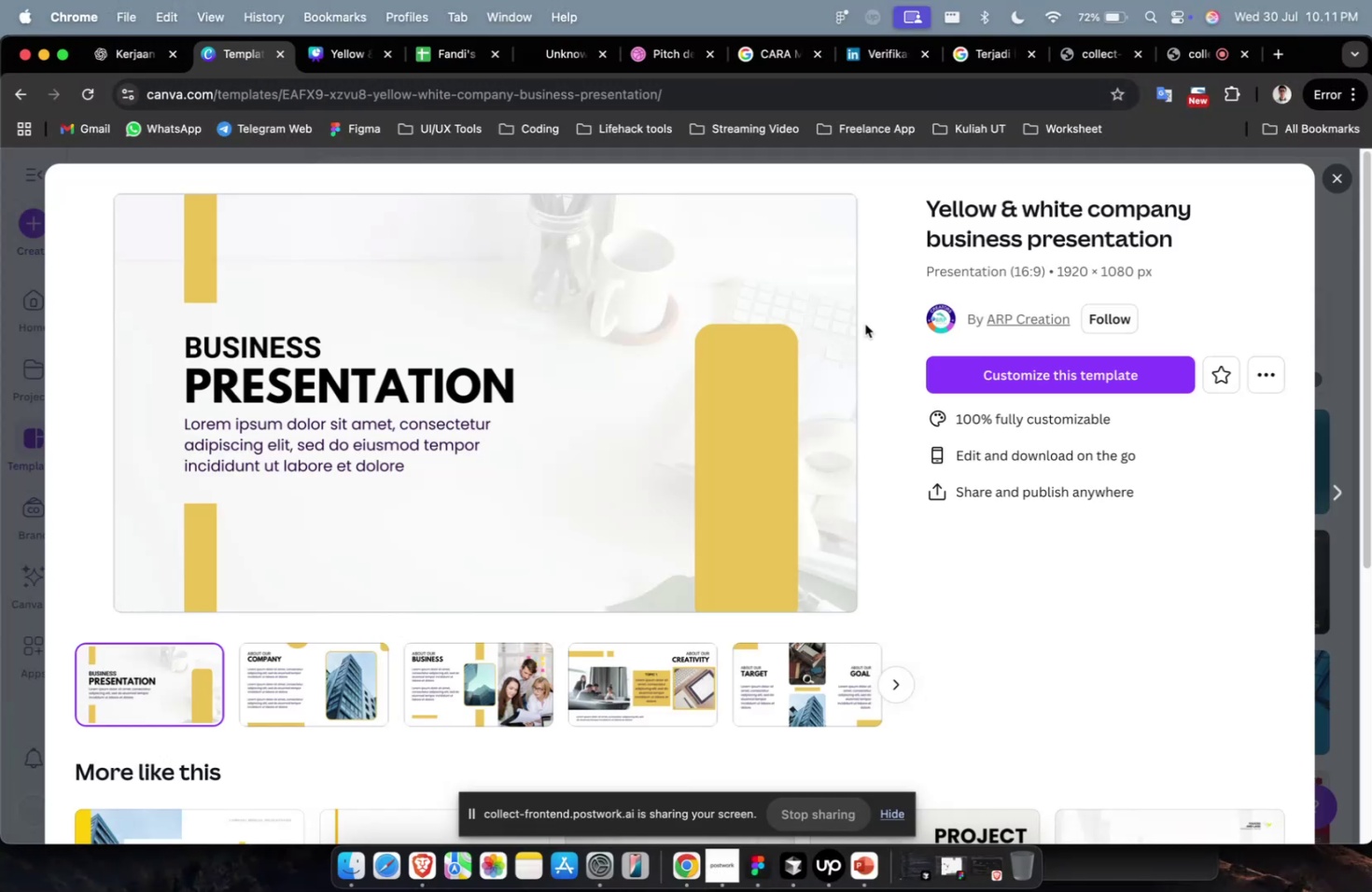 
key(Escape)
 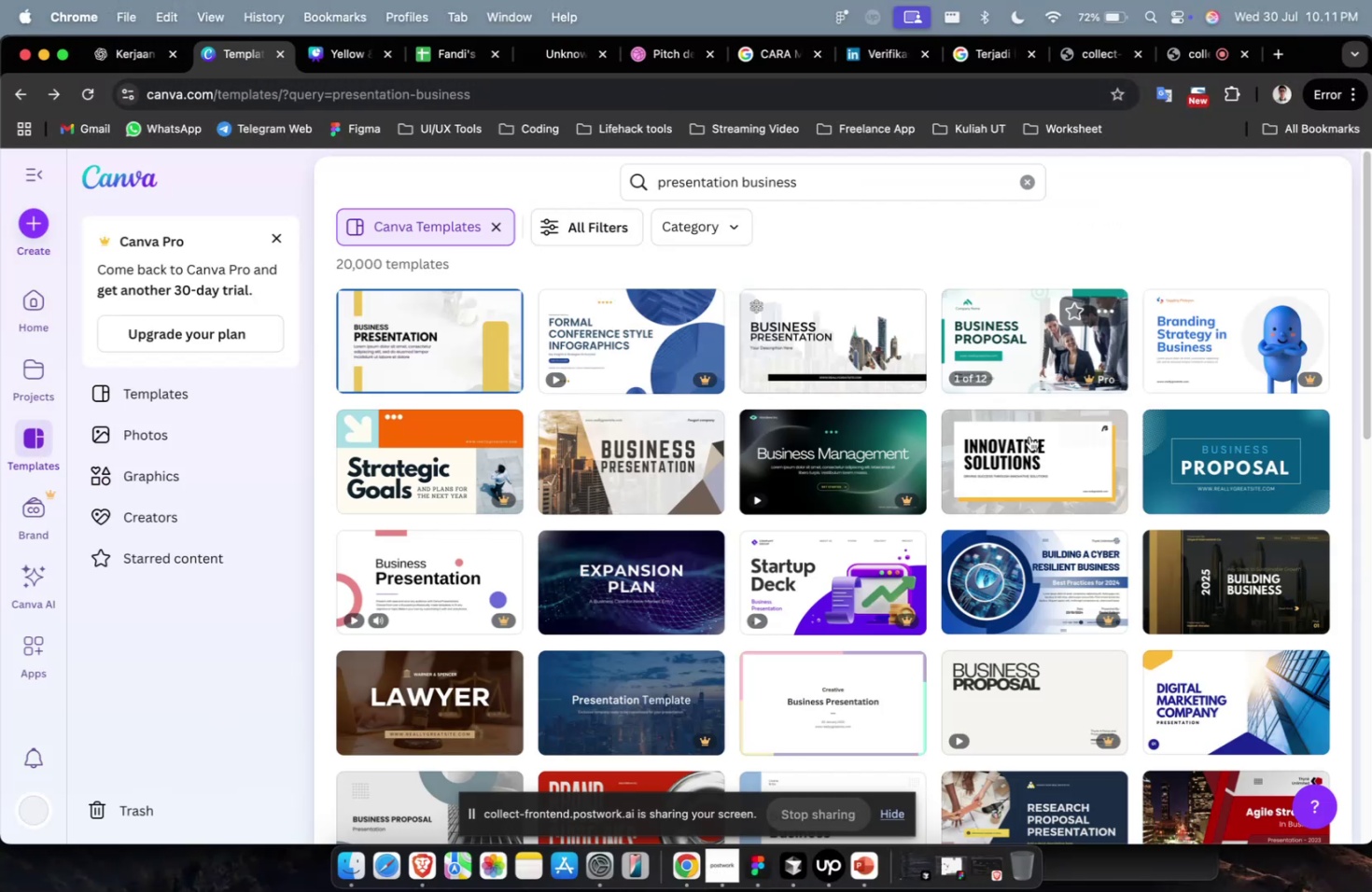 
scroll: coordinate [546, 515], scroll_direction: down, amount: 18.0
 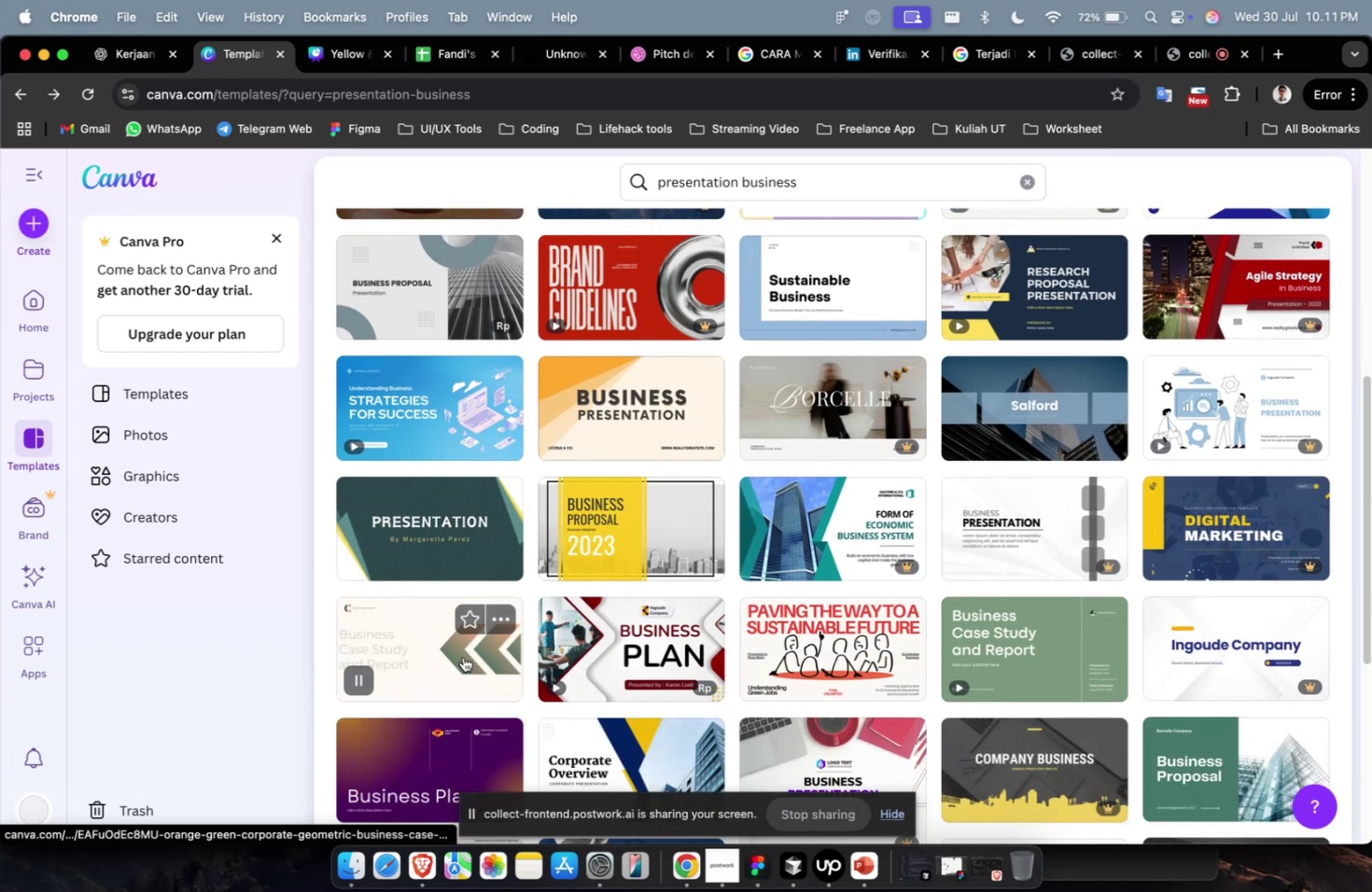 
left_click([463, 654])
 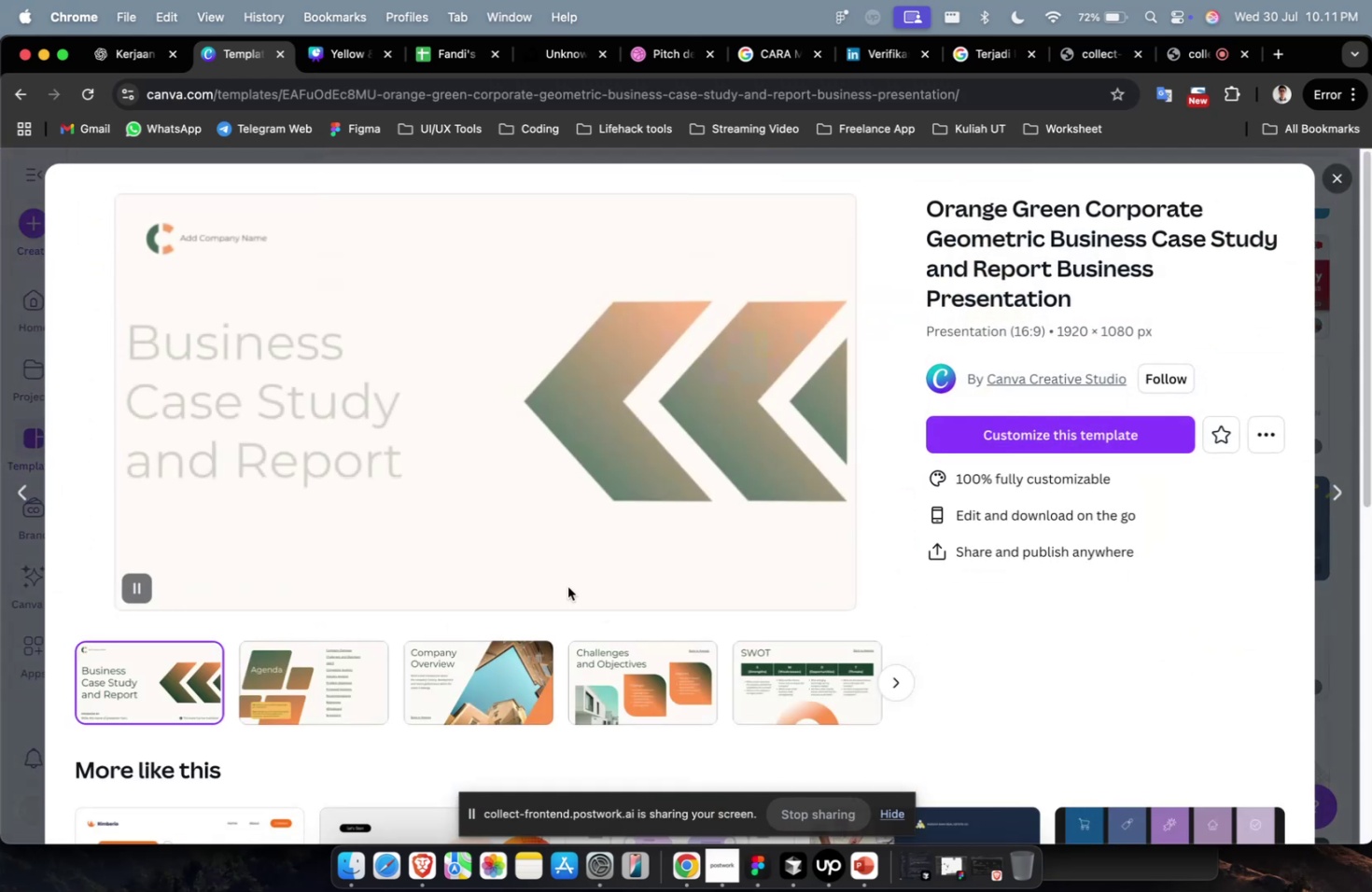 
left_click([360, 663])
 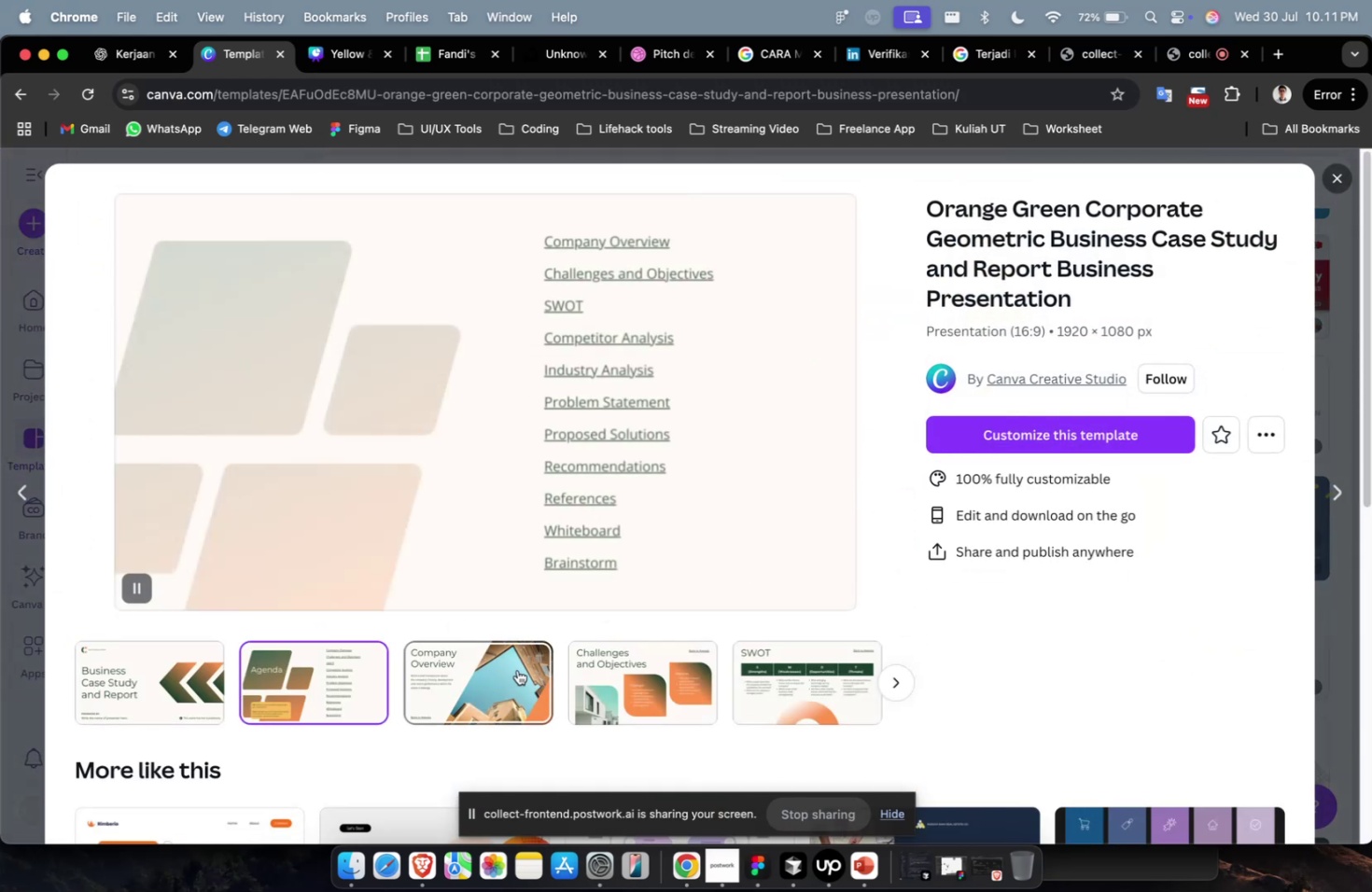 
double_click([520, 669])
 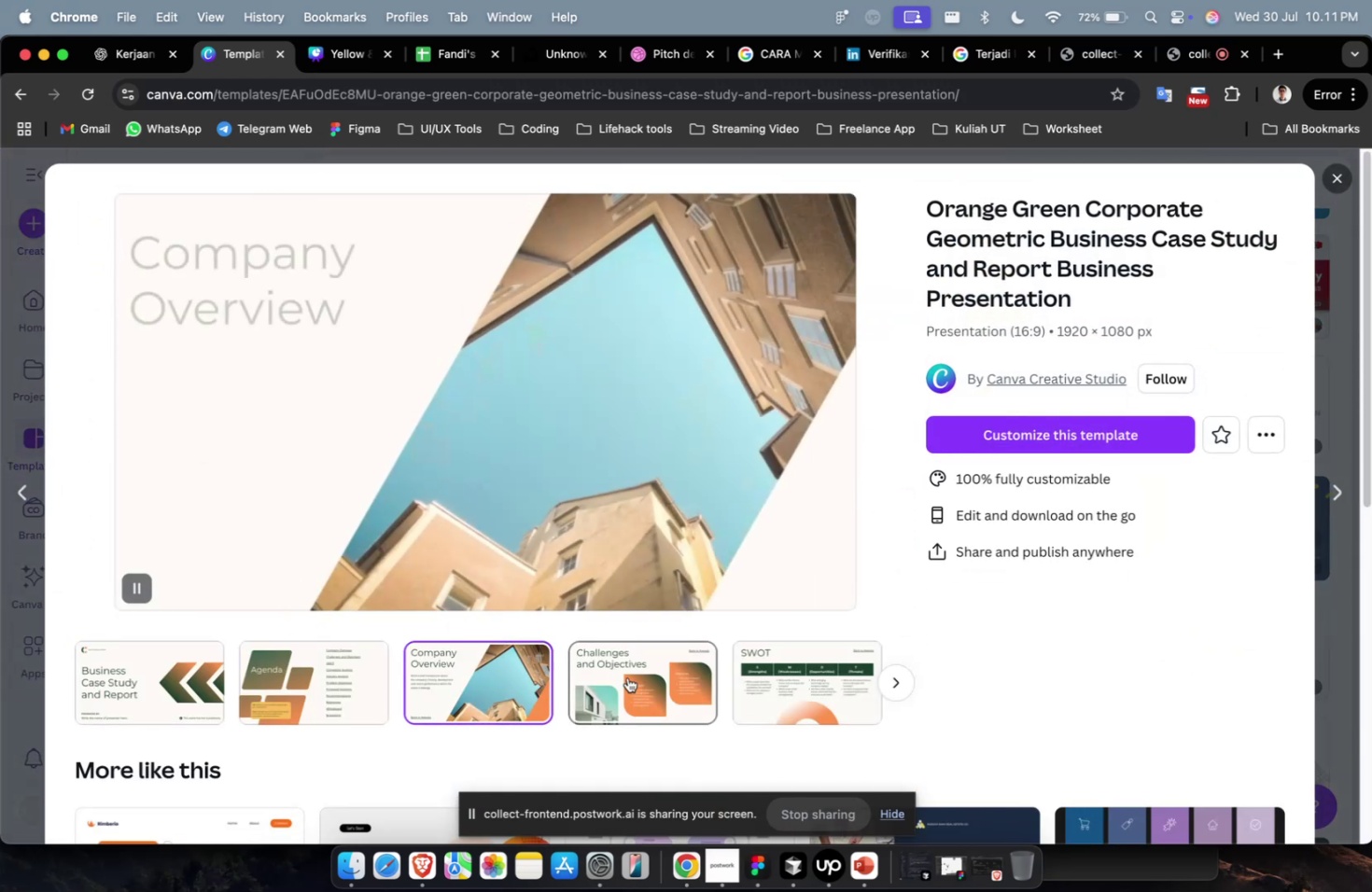 
triple_click([633, 676])
 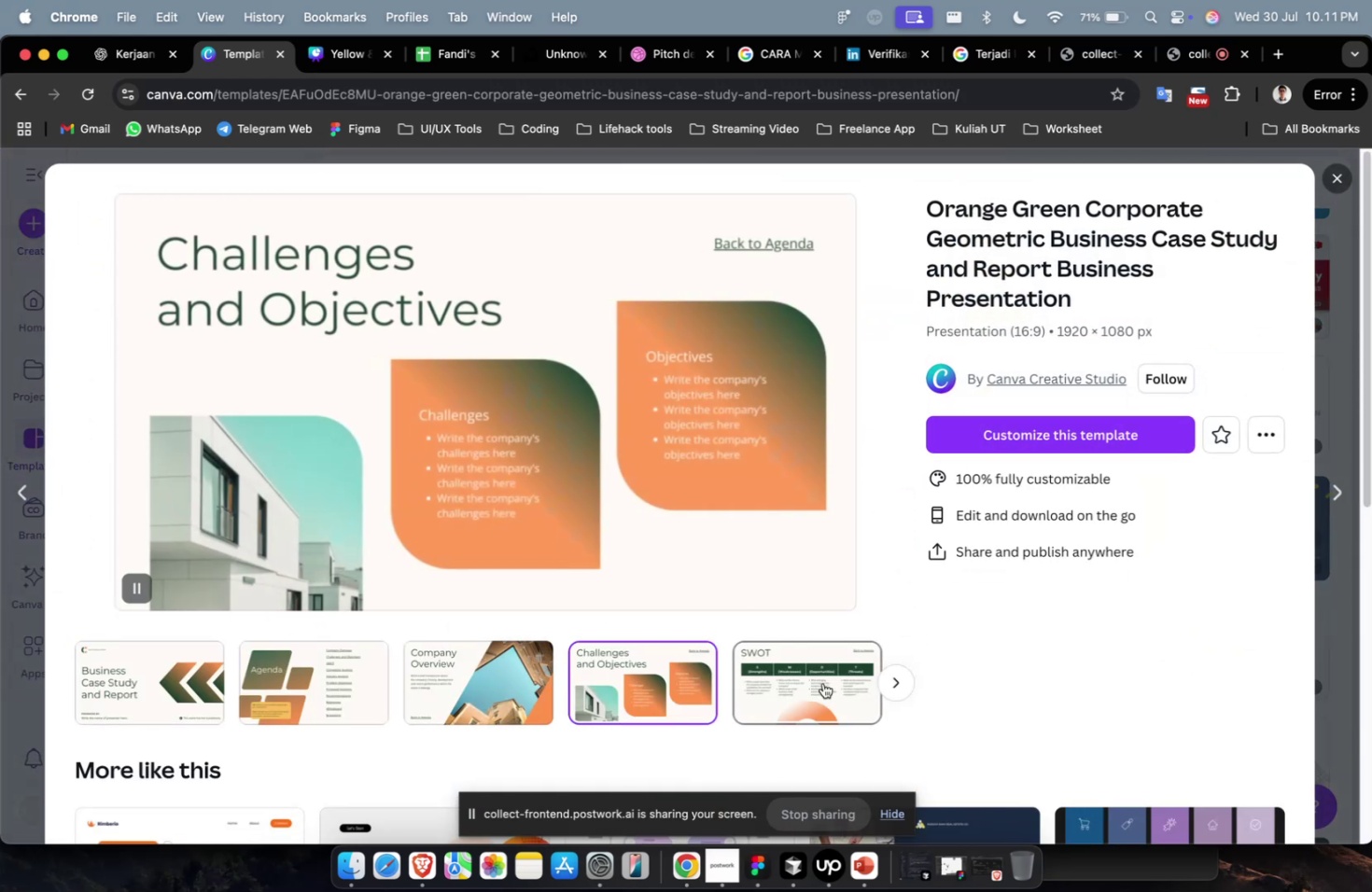 
wait(5.24)
 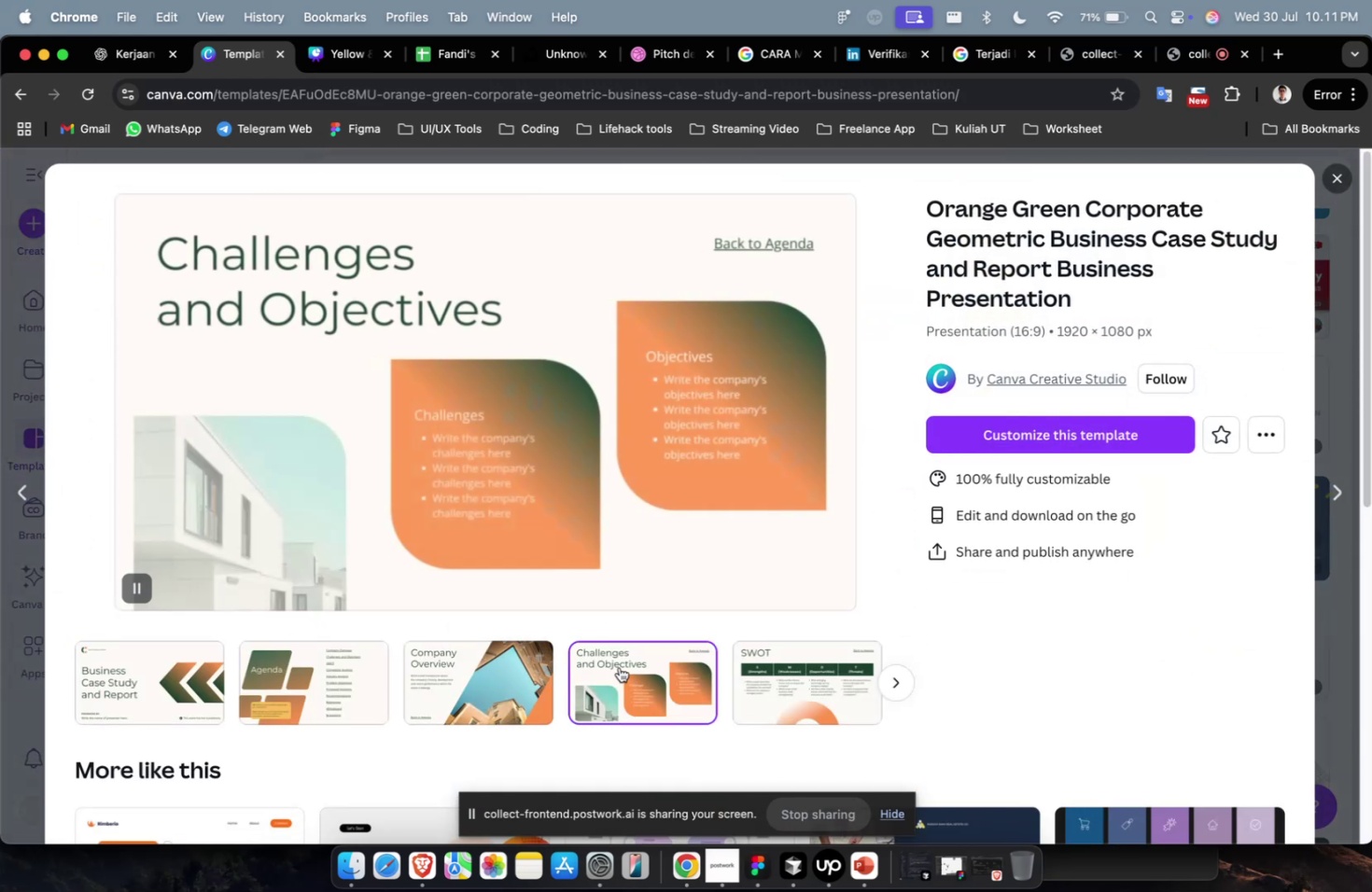 
left_click([1052, 436])
 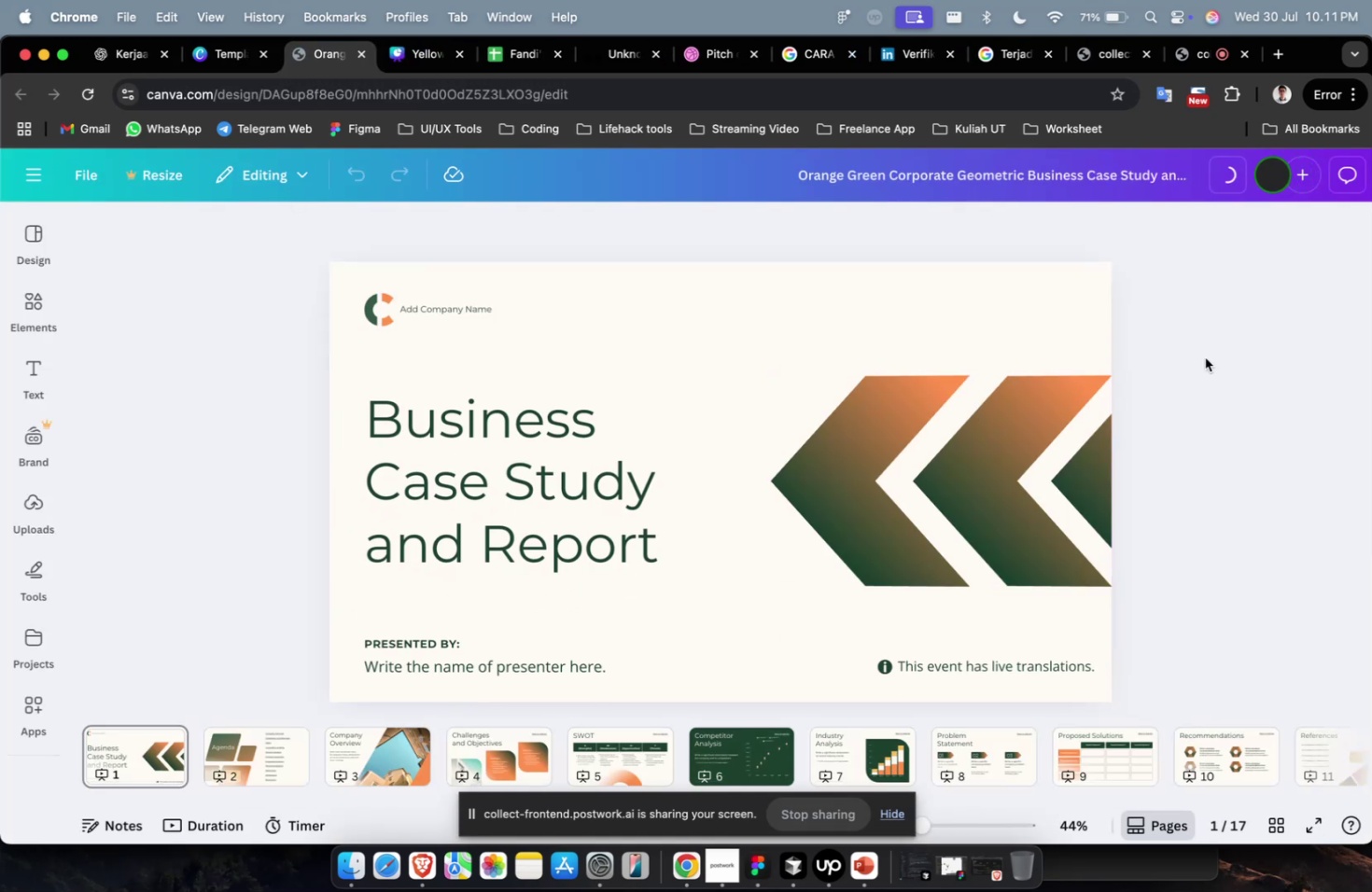 
wait(5.44)
 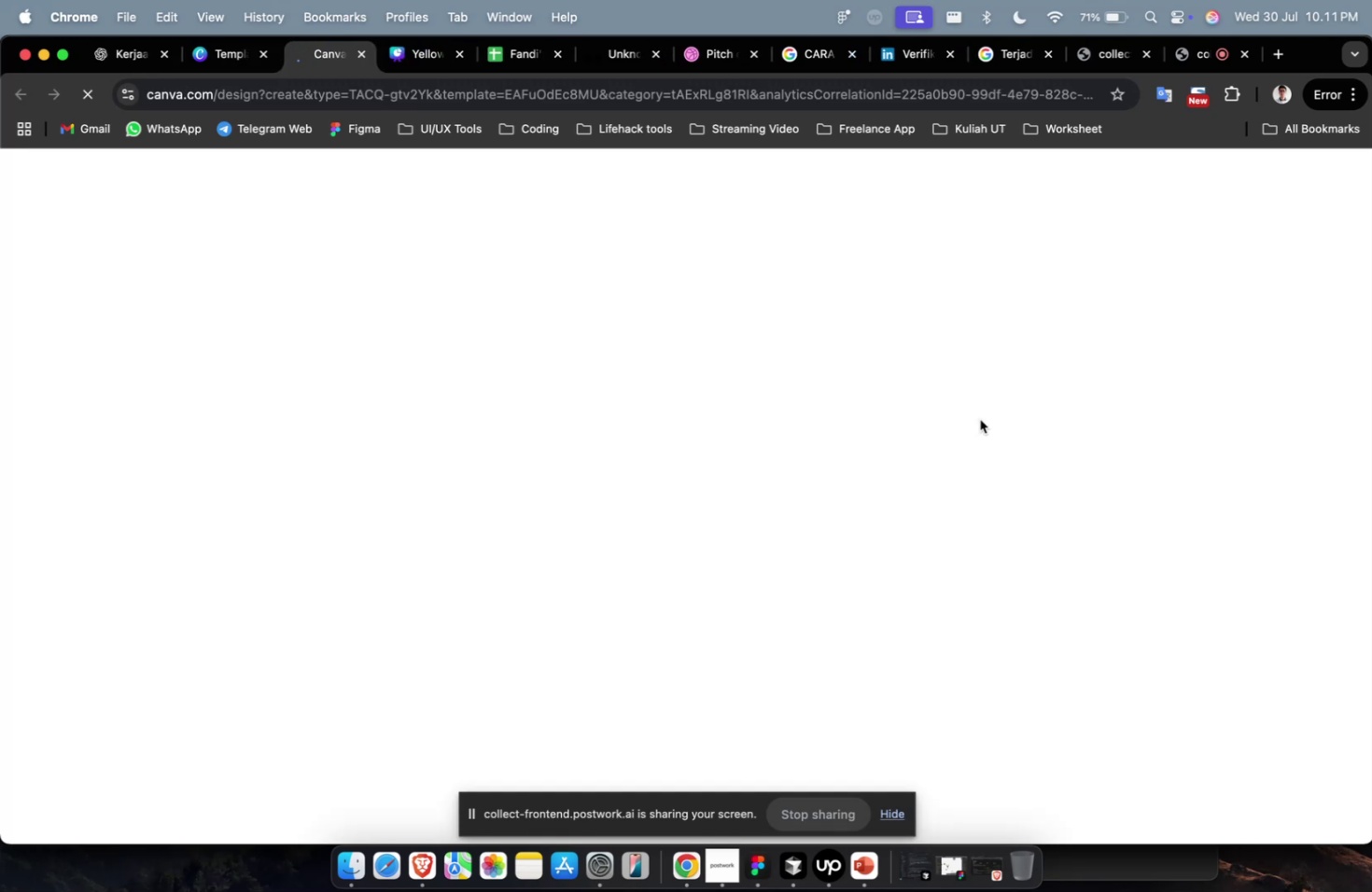 
left_click([1315, 178])
 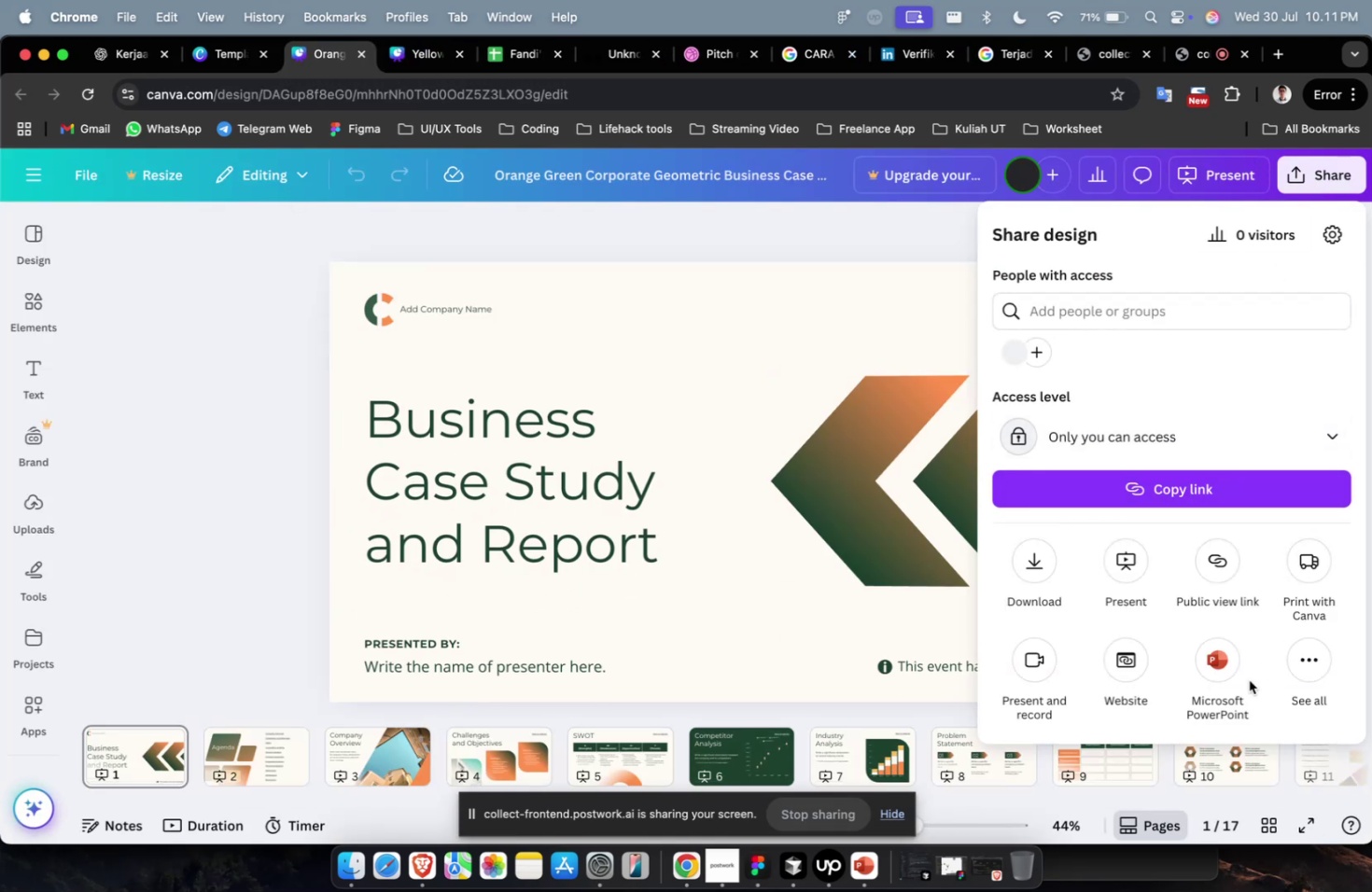 
left_click([1226, 667])
 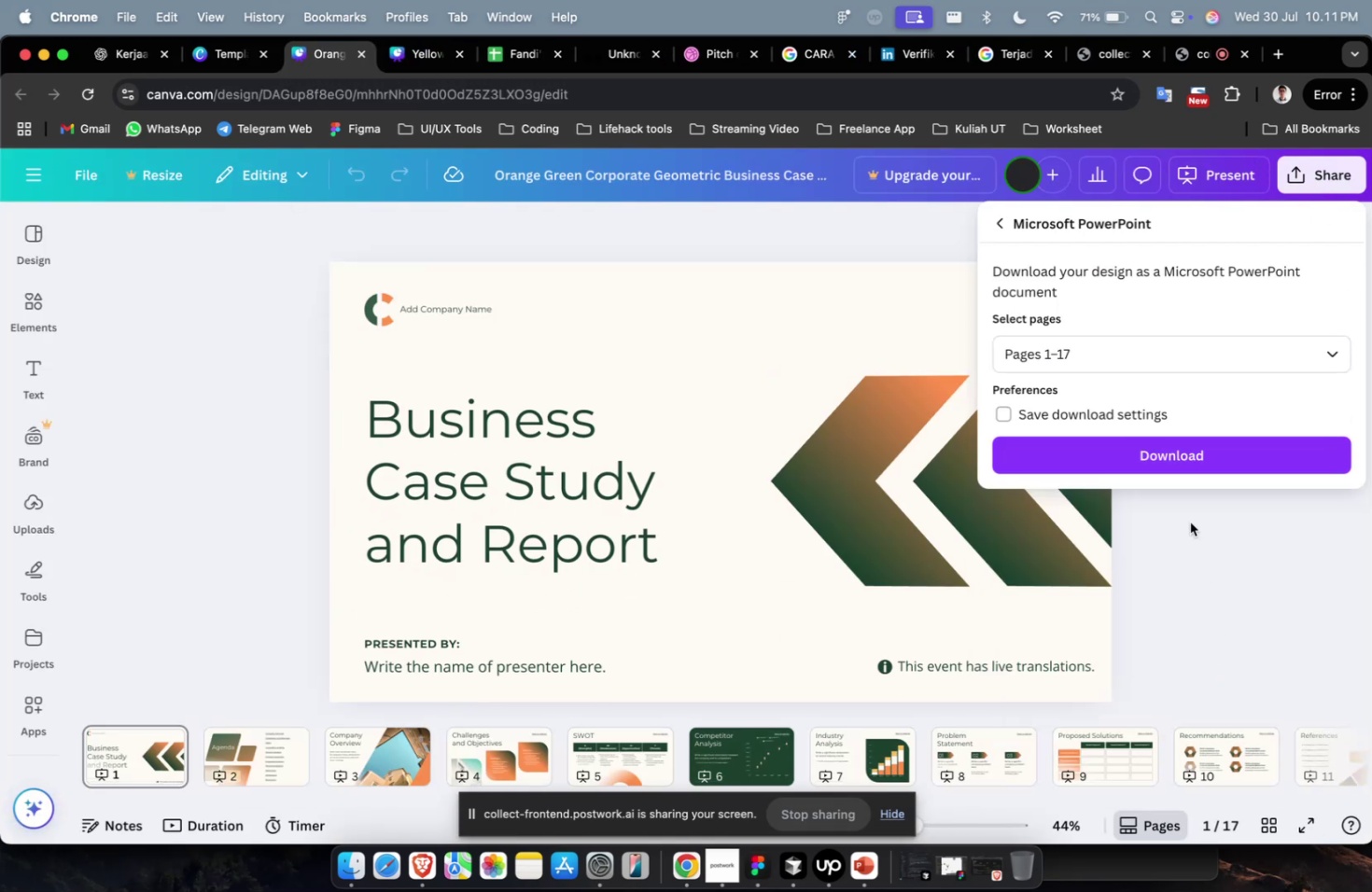 
left_click([1188, 453])
 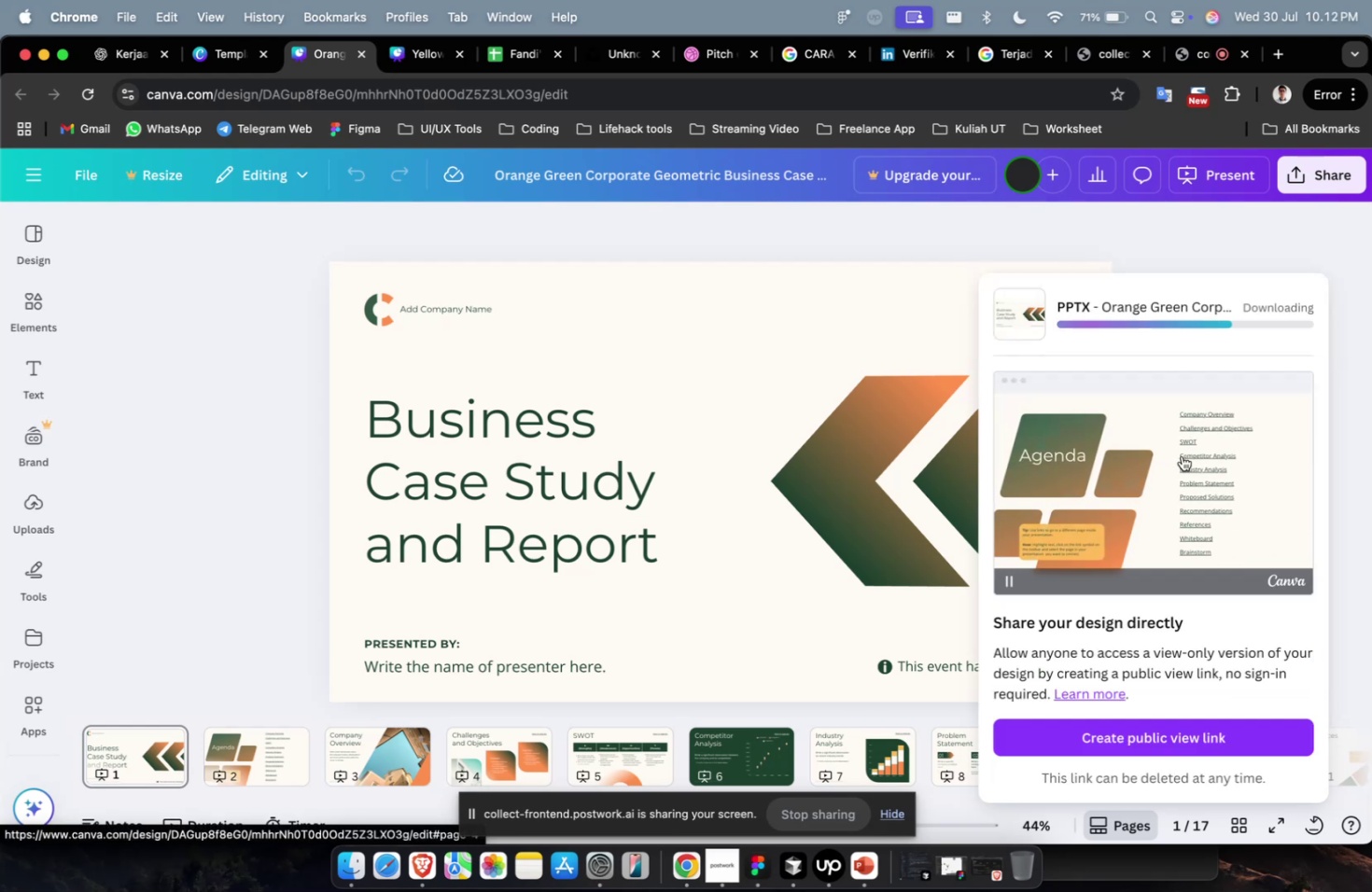 
wait(12.72)
 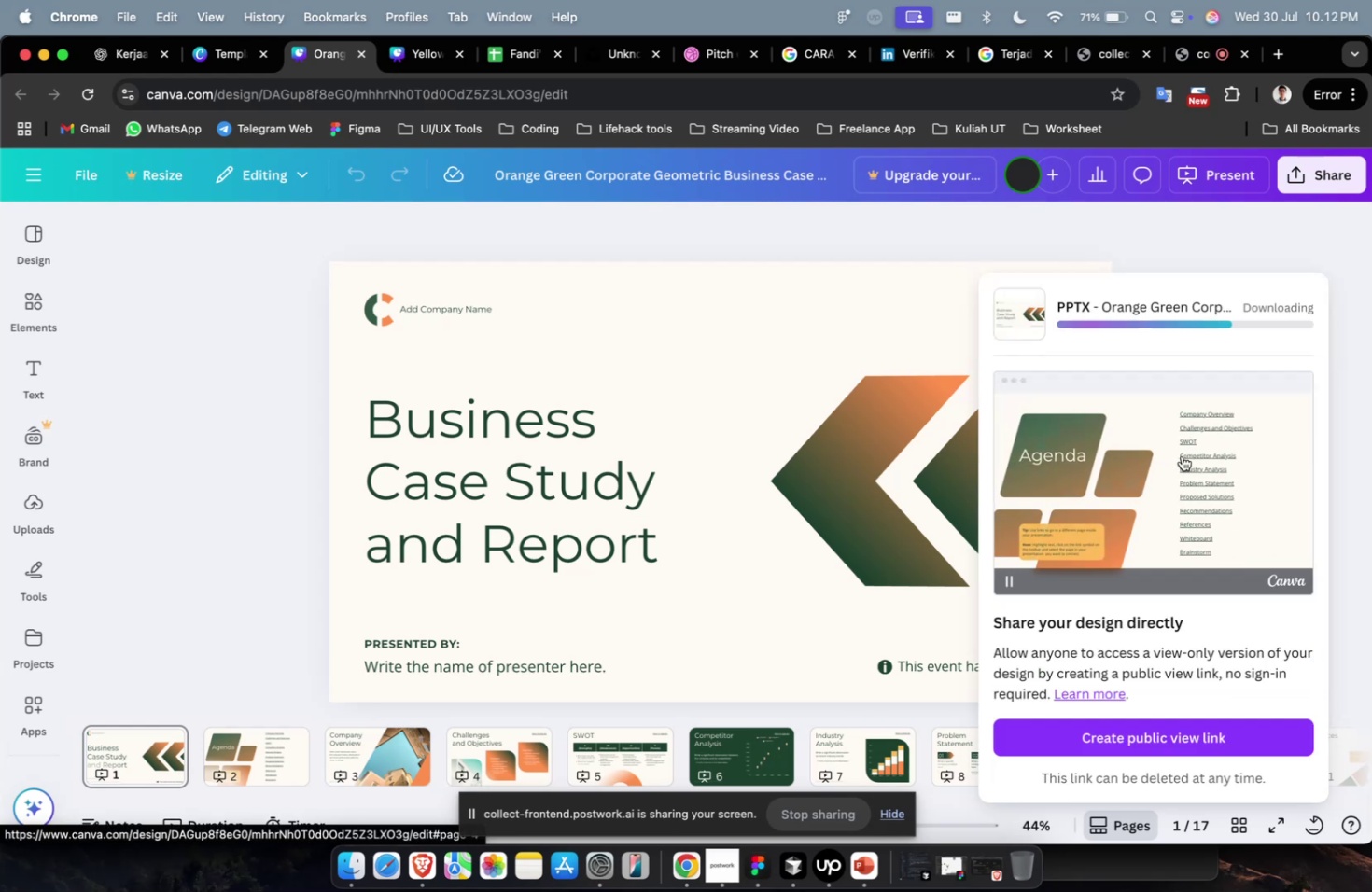 
left_click([1022, 620])
 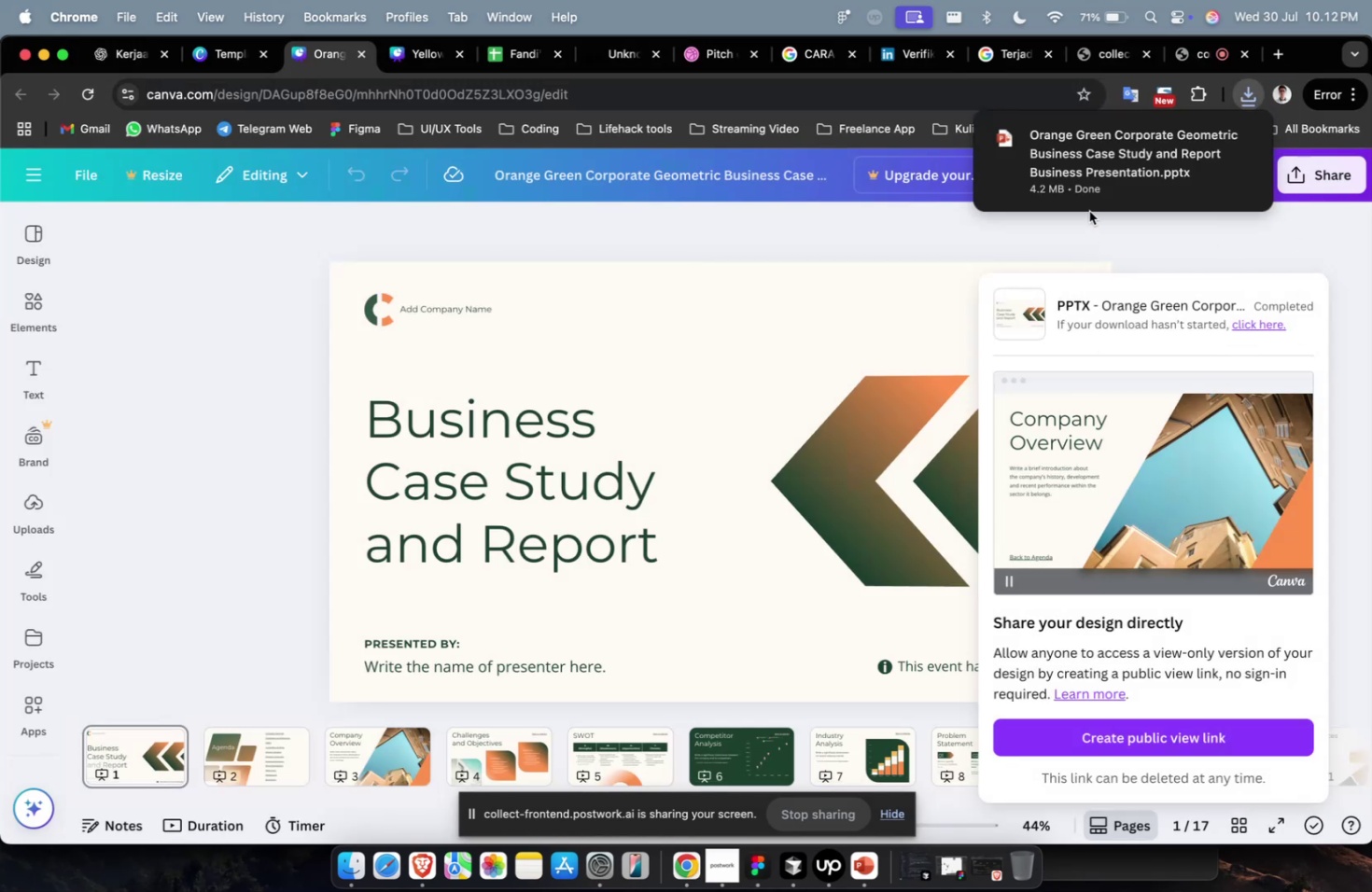 
left_click([1087, 151])
 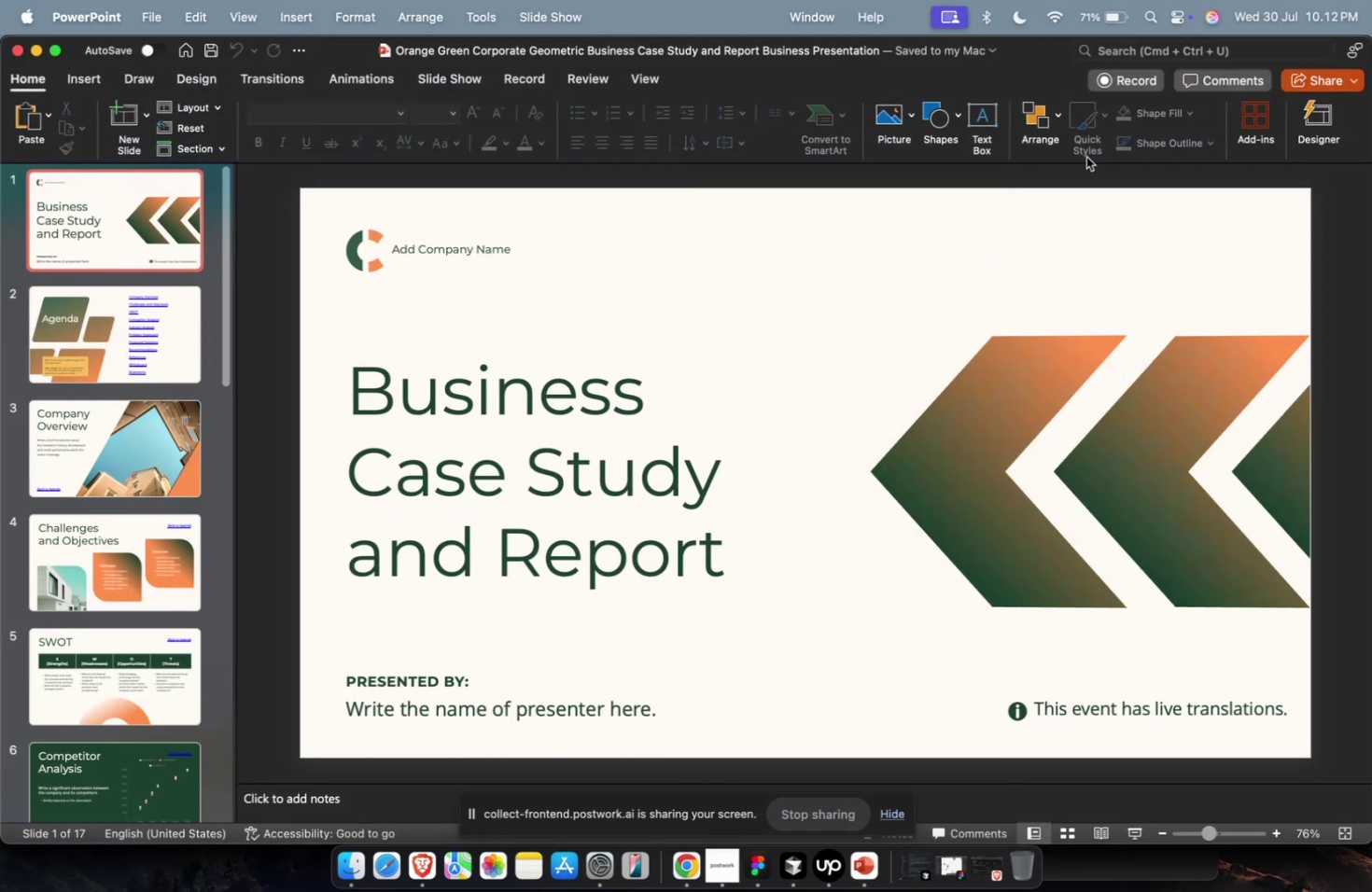 
left_click([720, 510])
 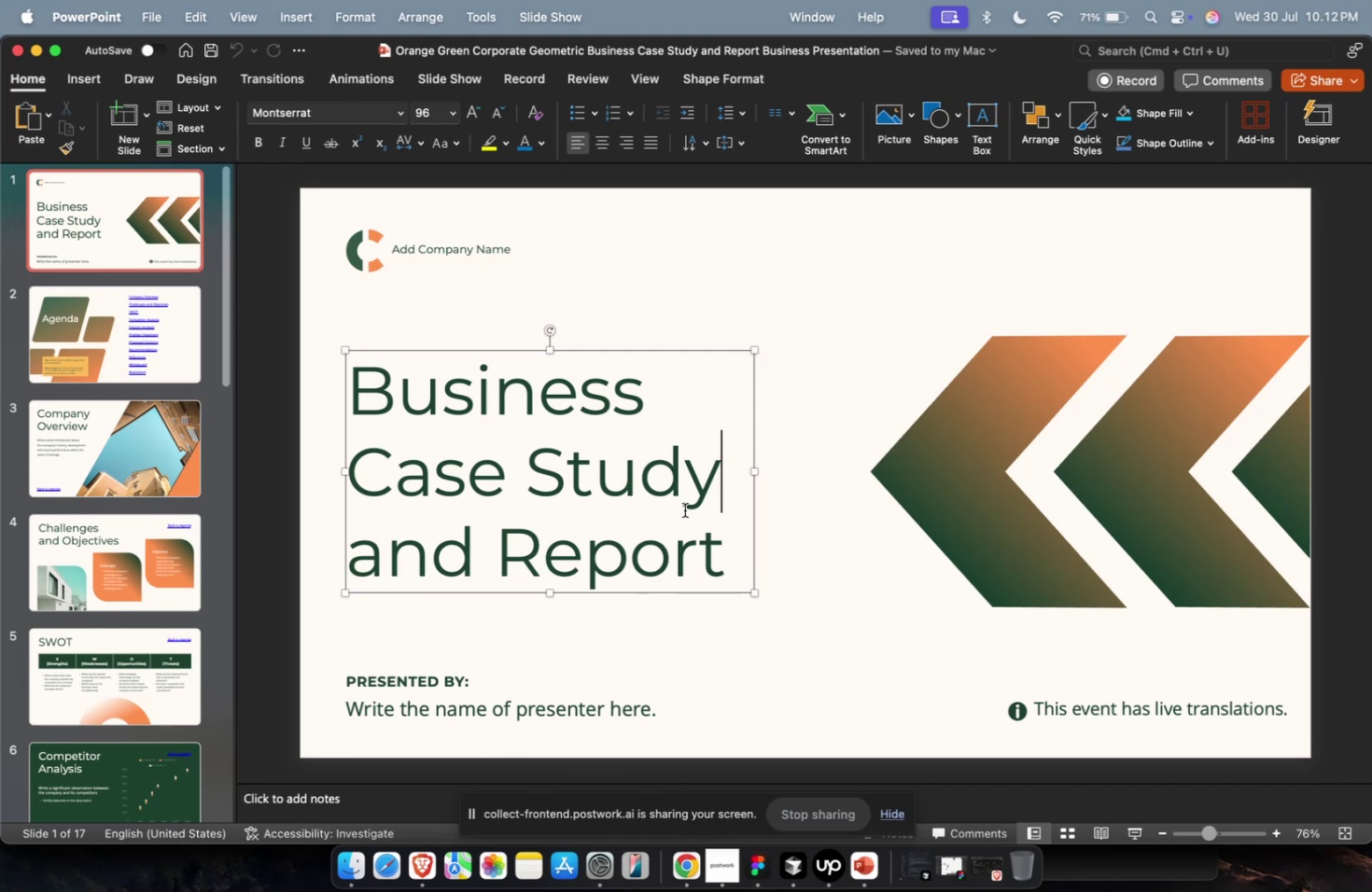 
key(Meta+A)
 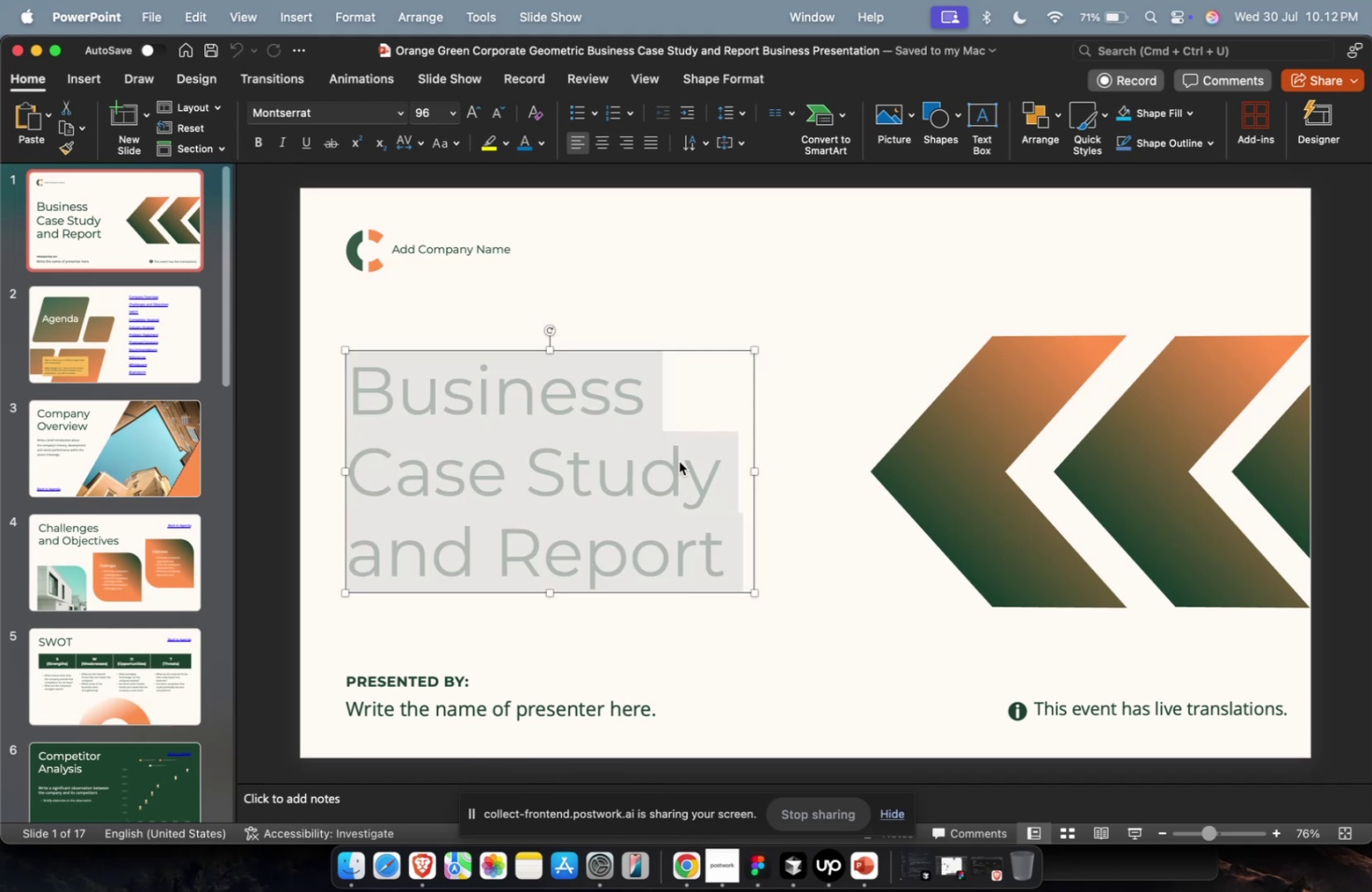 
key(Meta+C)
 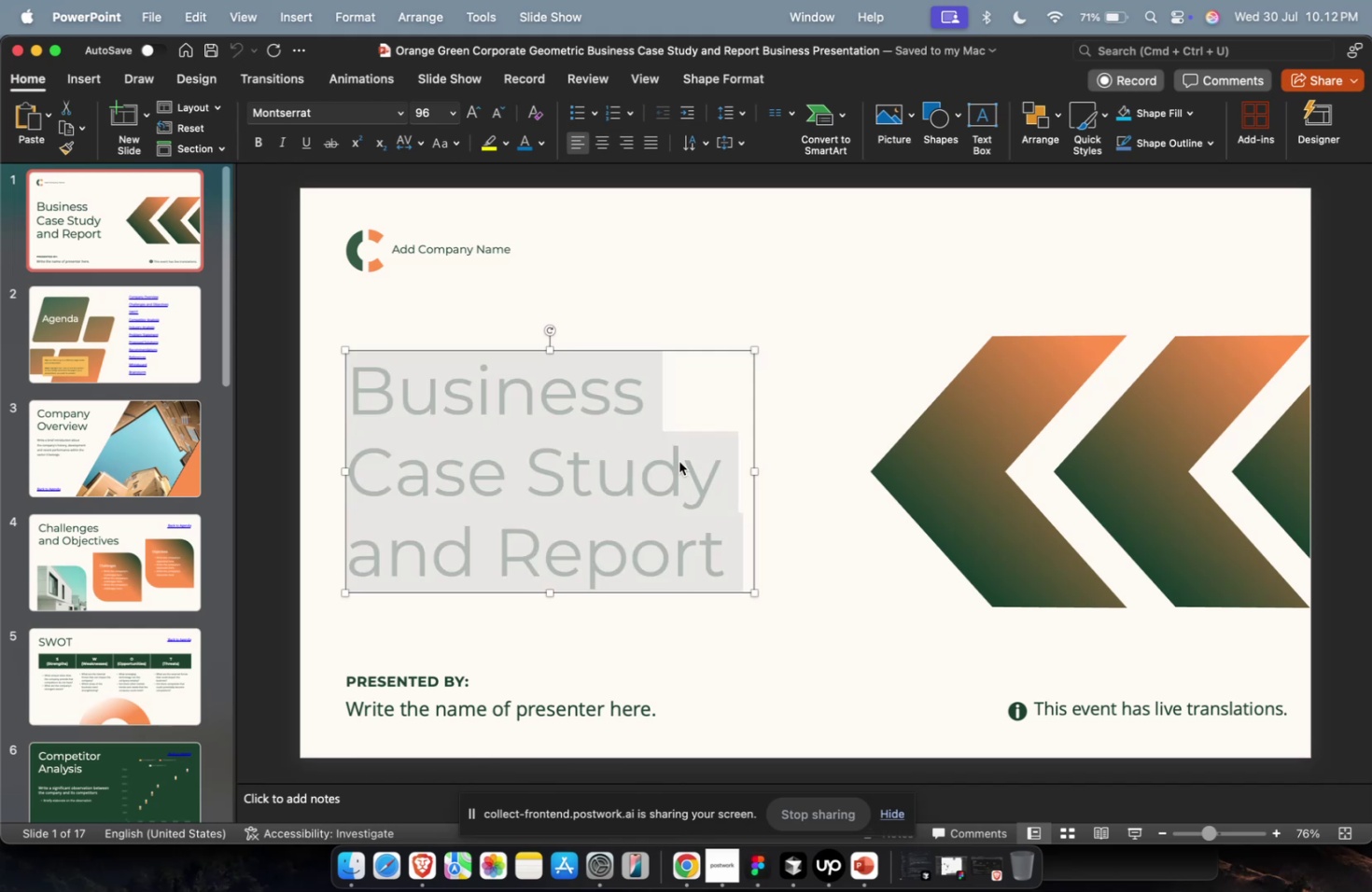 
key(Meta+1)
 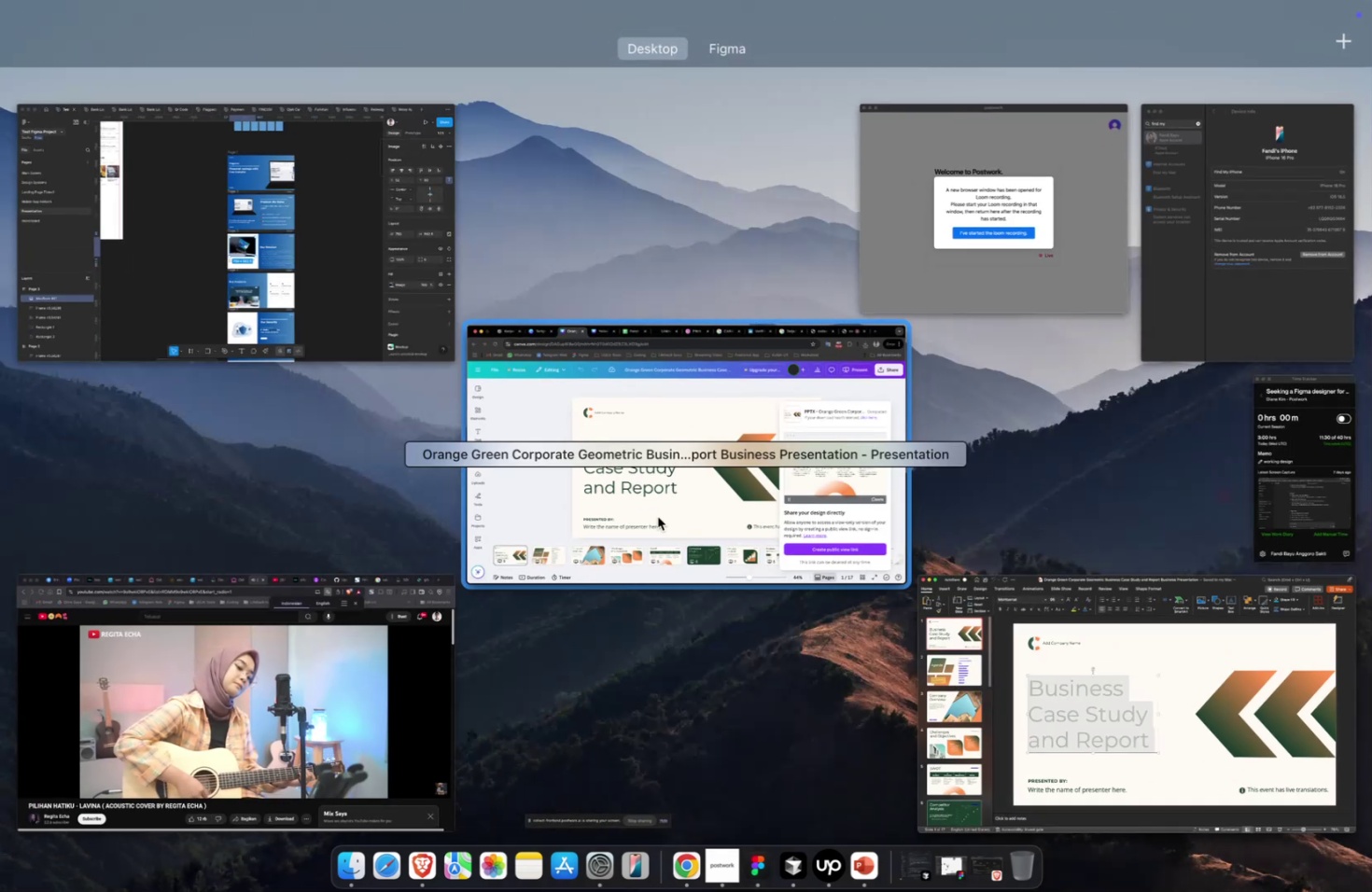 
left_click([595, 551])
 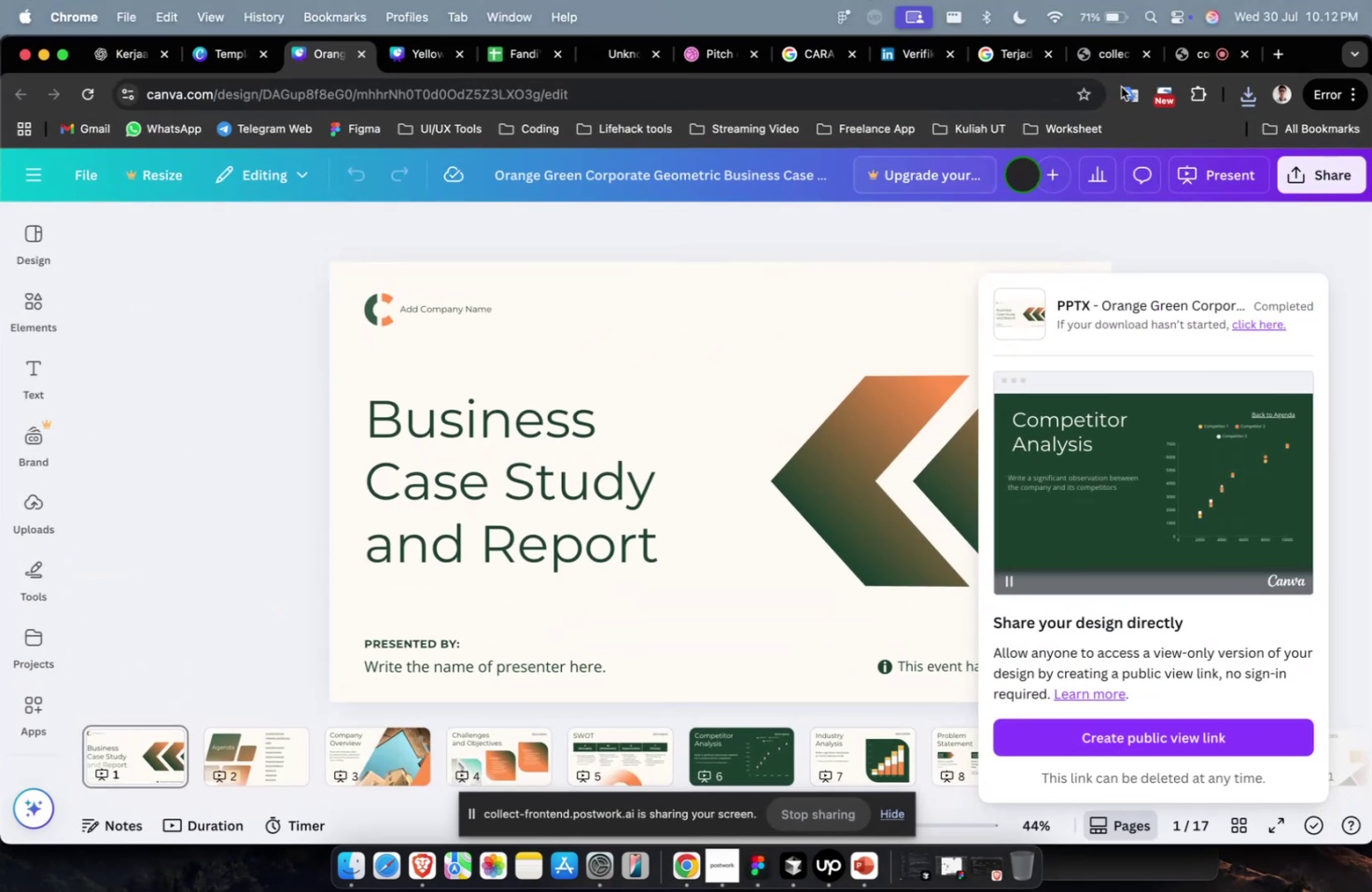 
key(Meta+CommandLeft)
 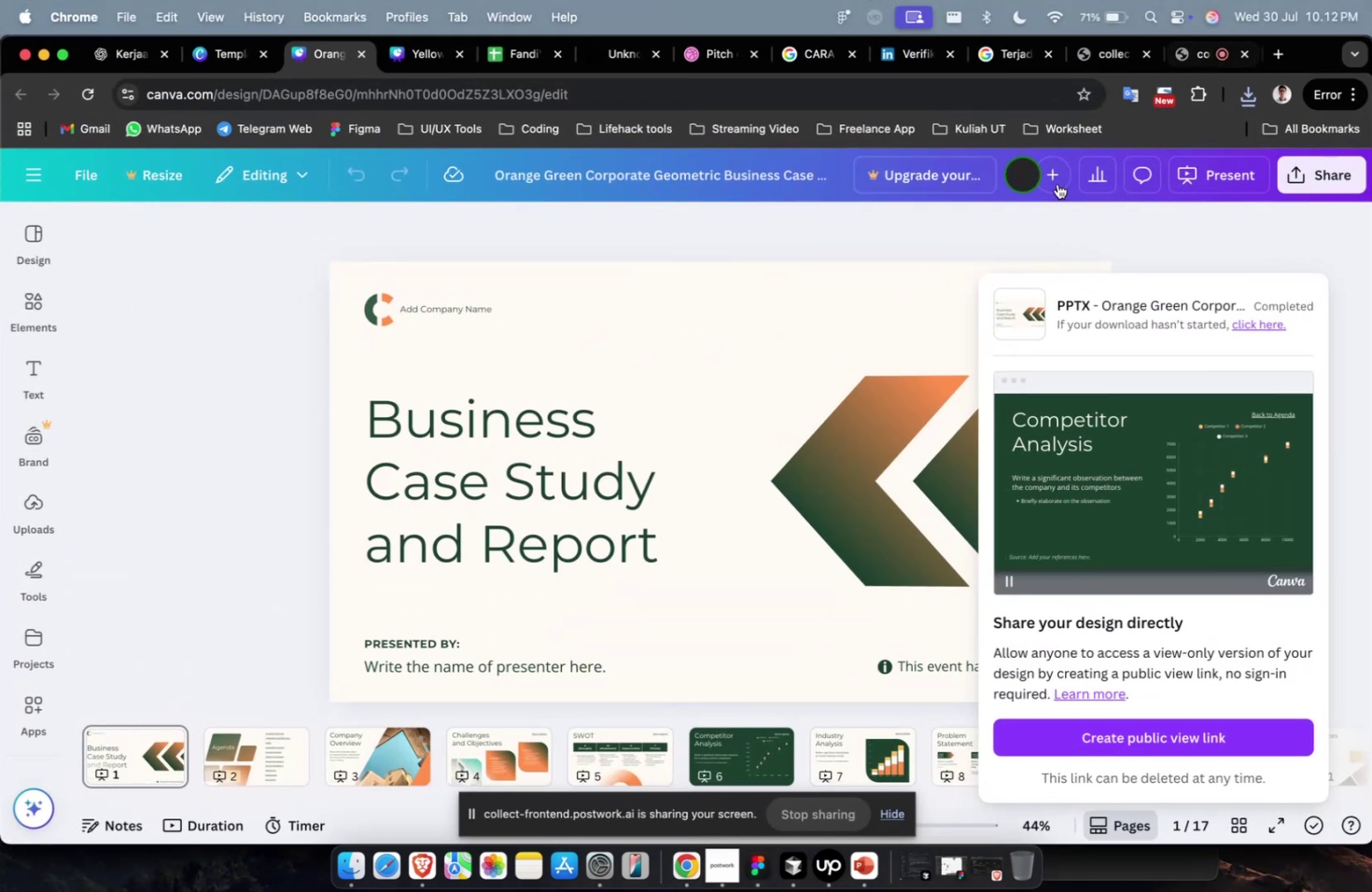 
key(Meta+1)
 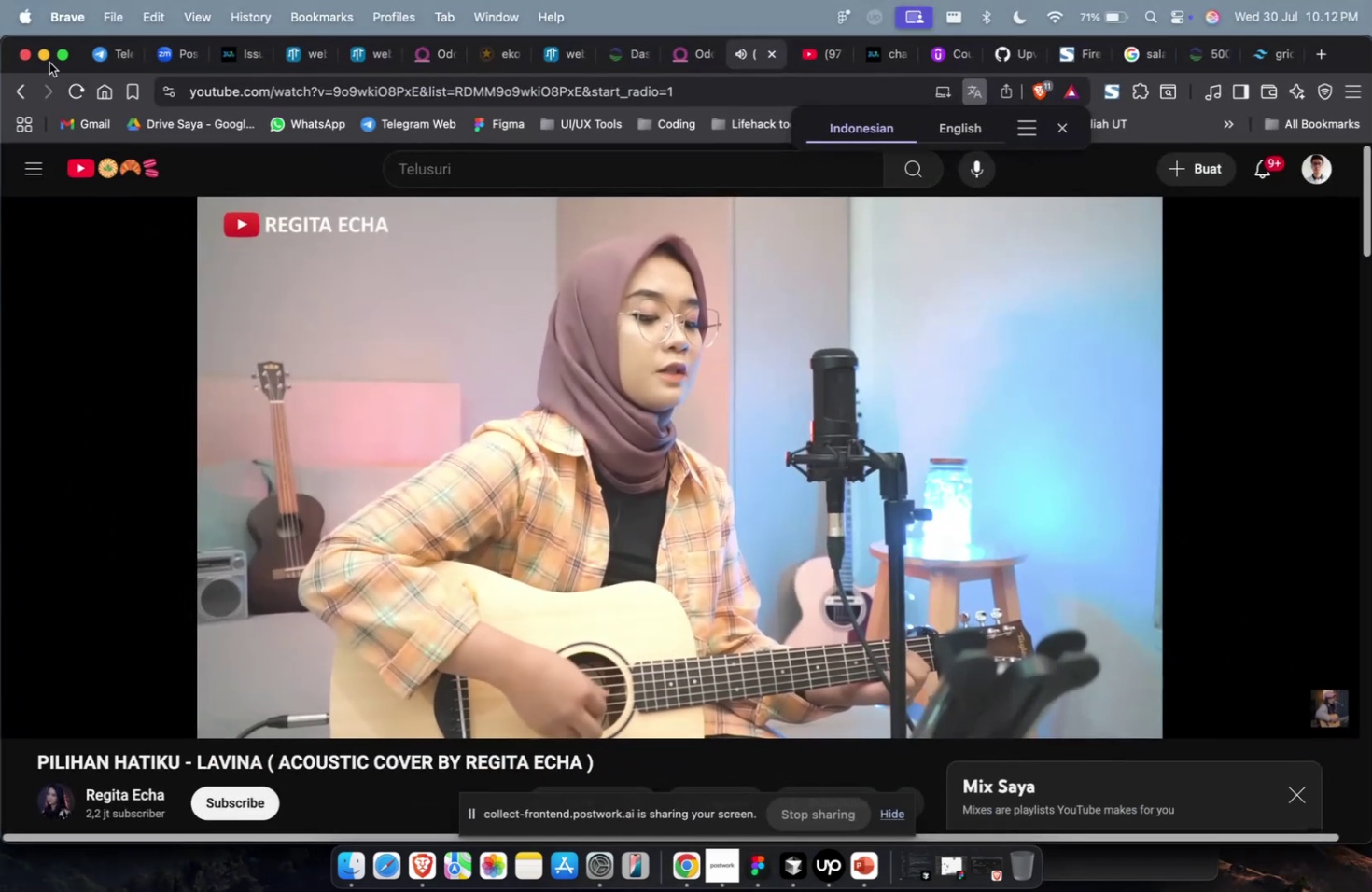 
key(Meta+1)
 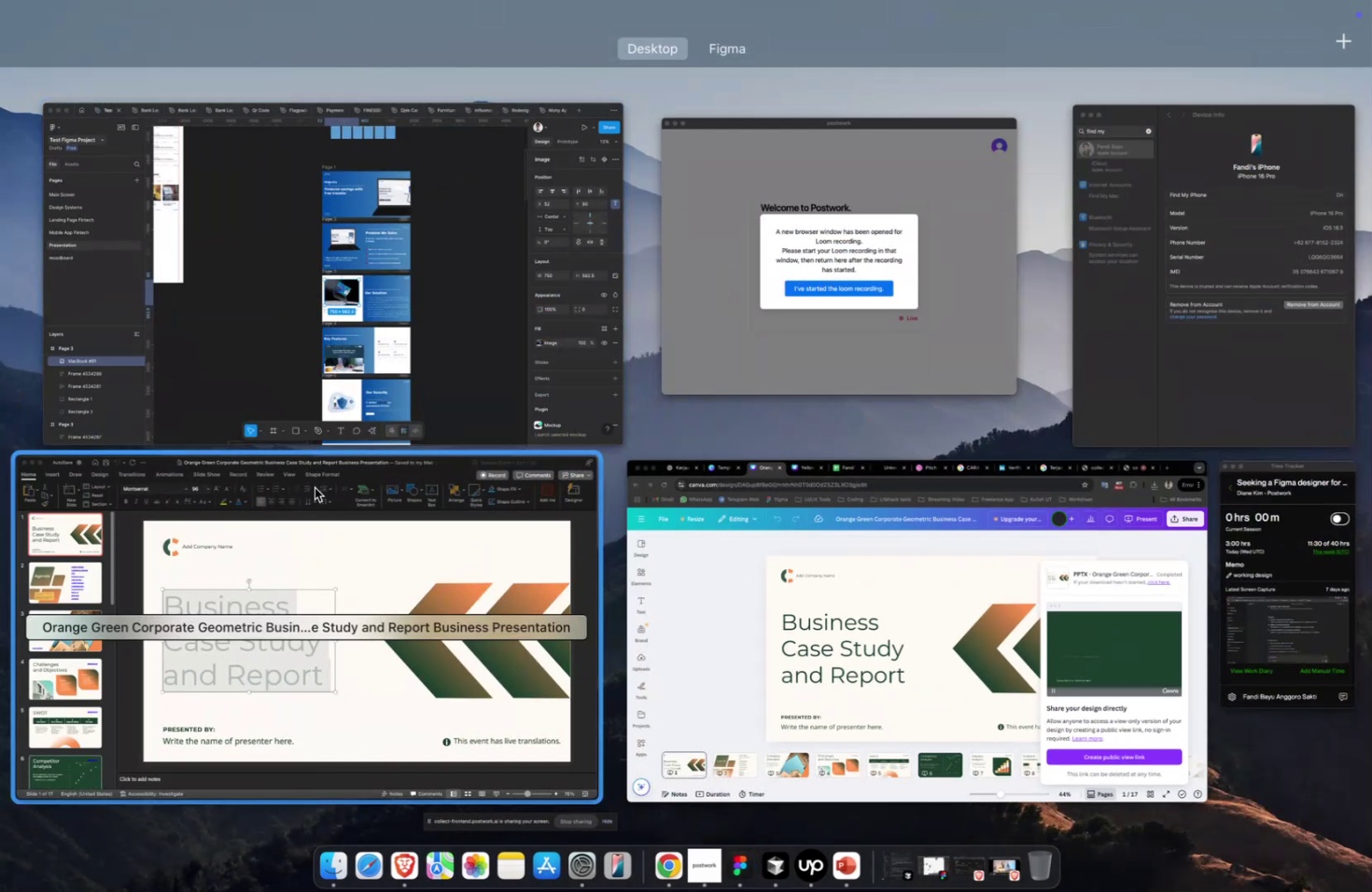 
left_click([304, 529])
 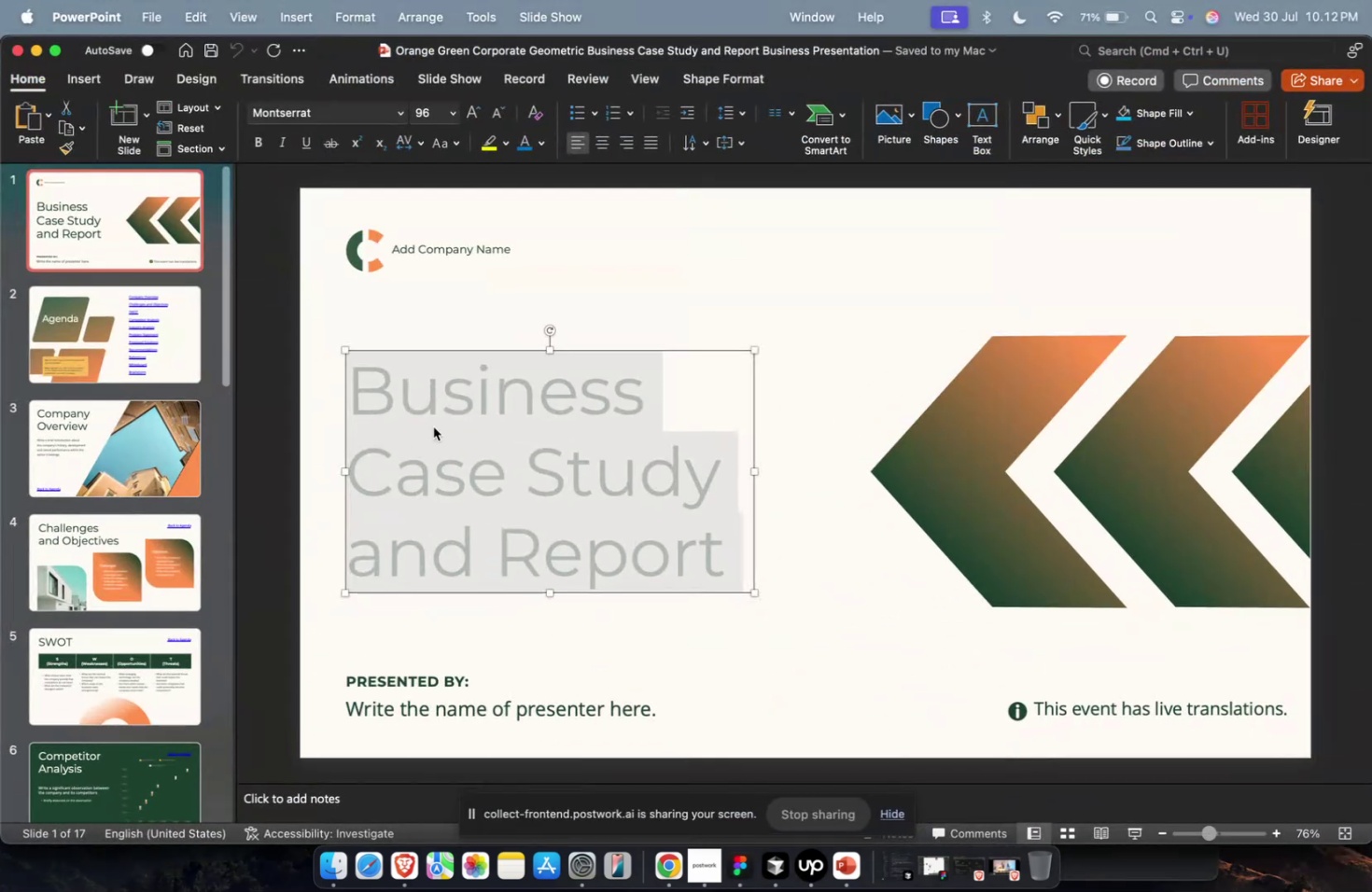 
double_click([438, 426])
 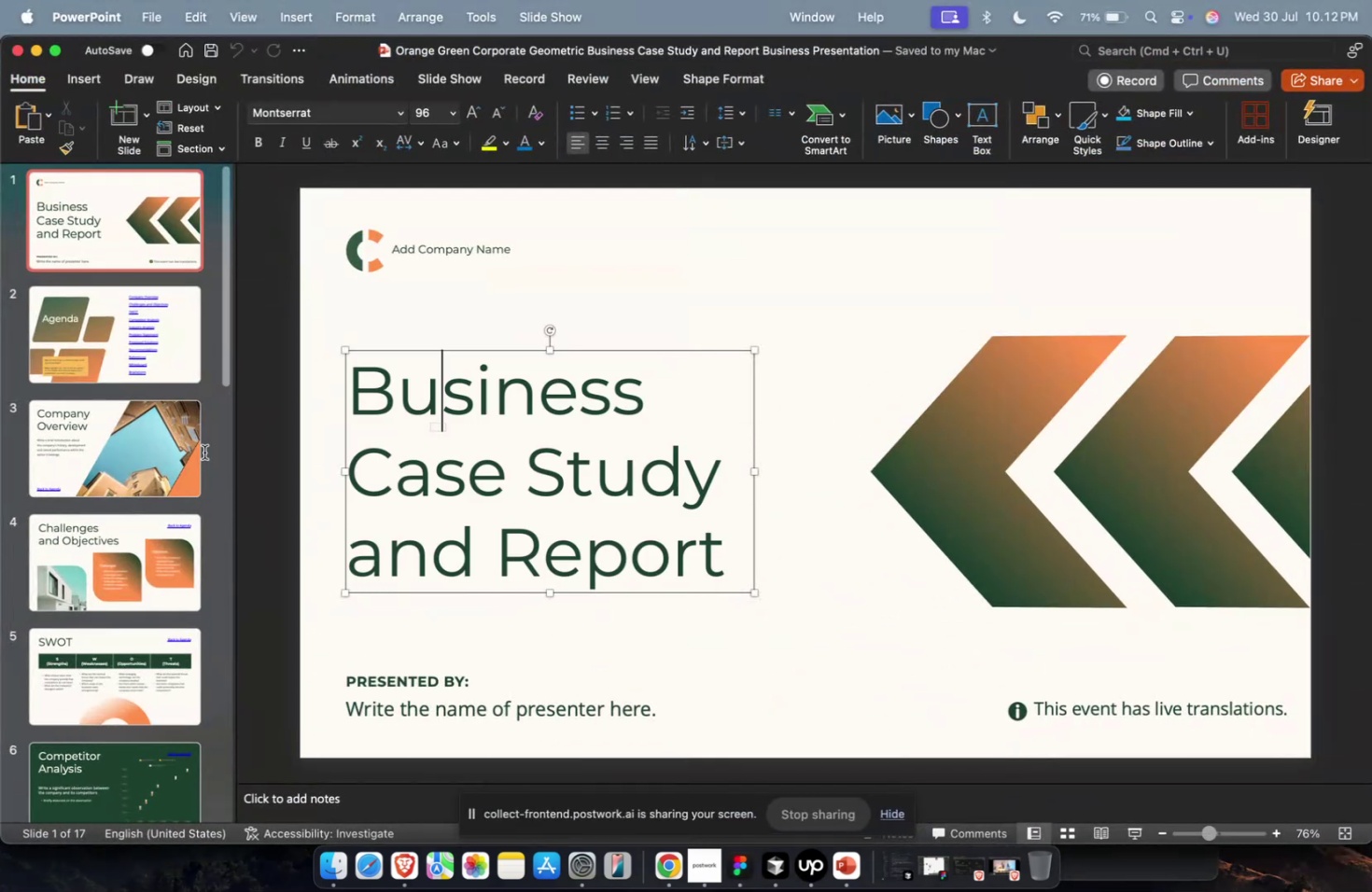 
triple_click([135, 469])
 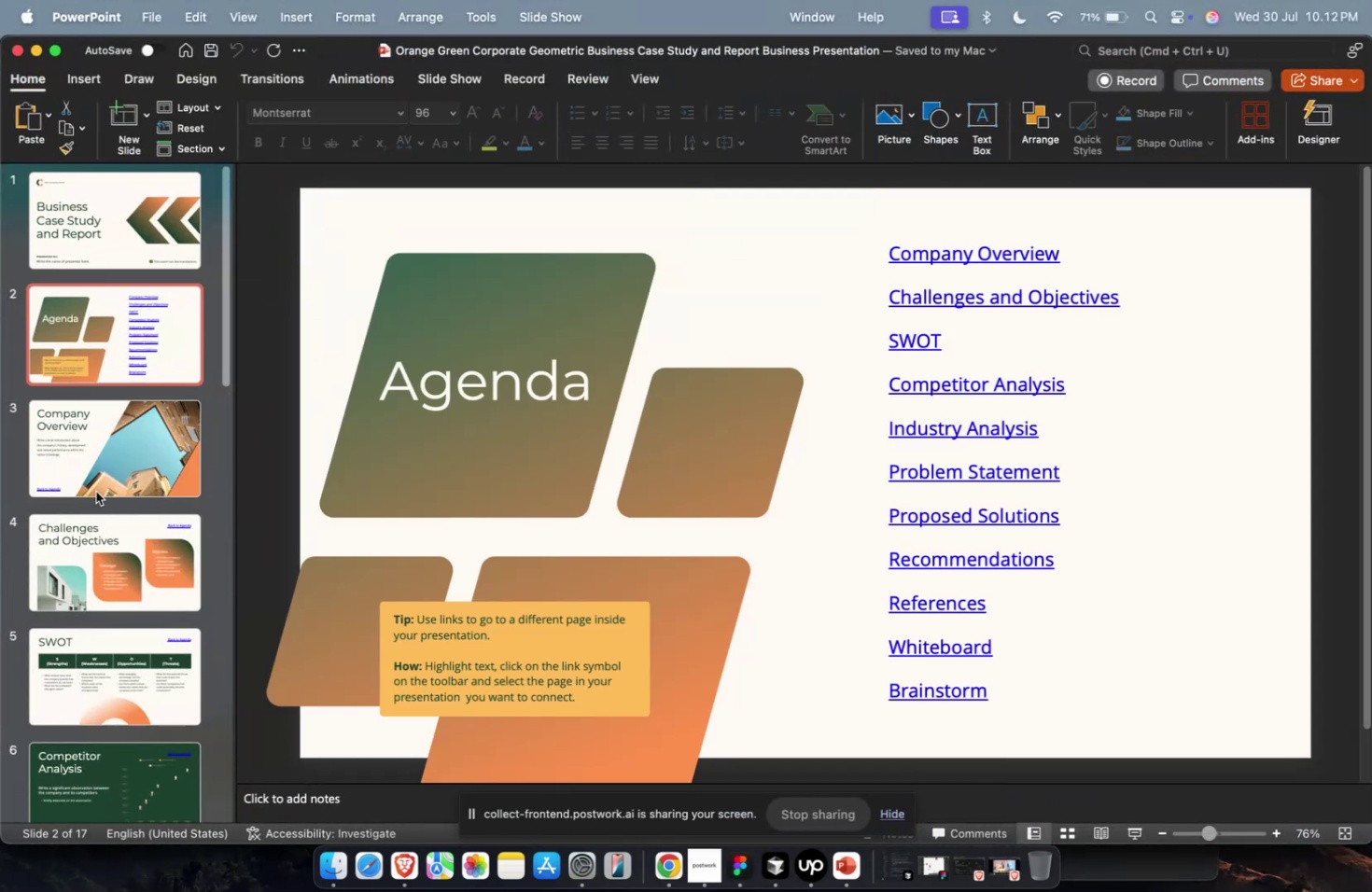 
triple_click([74, 594])
 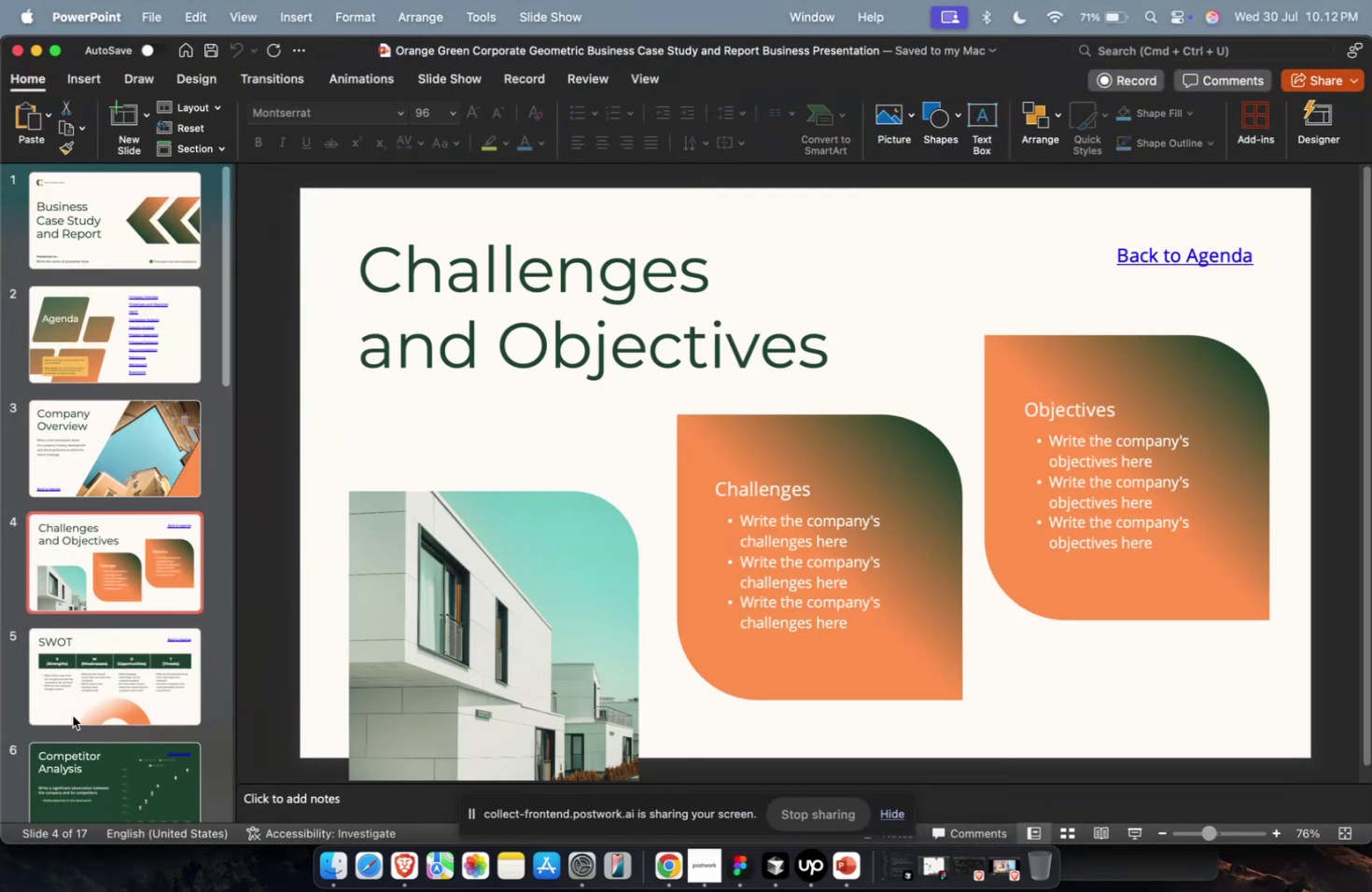 
triple_click([73, 715])
 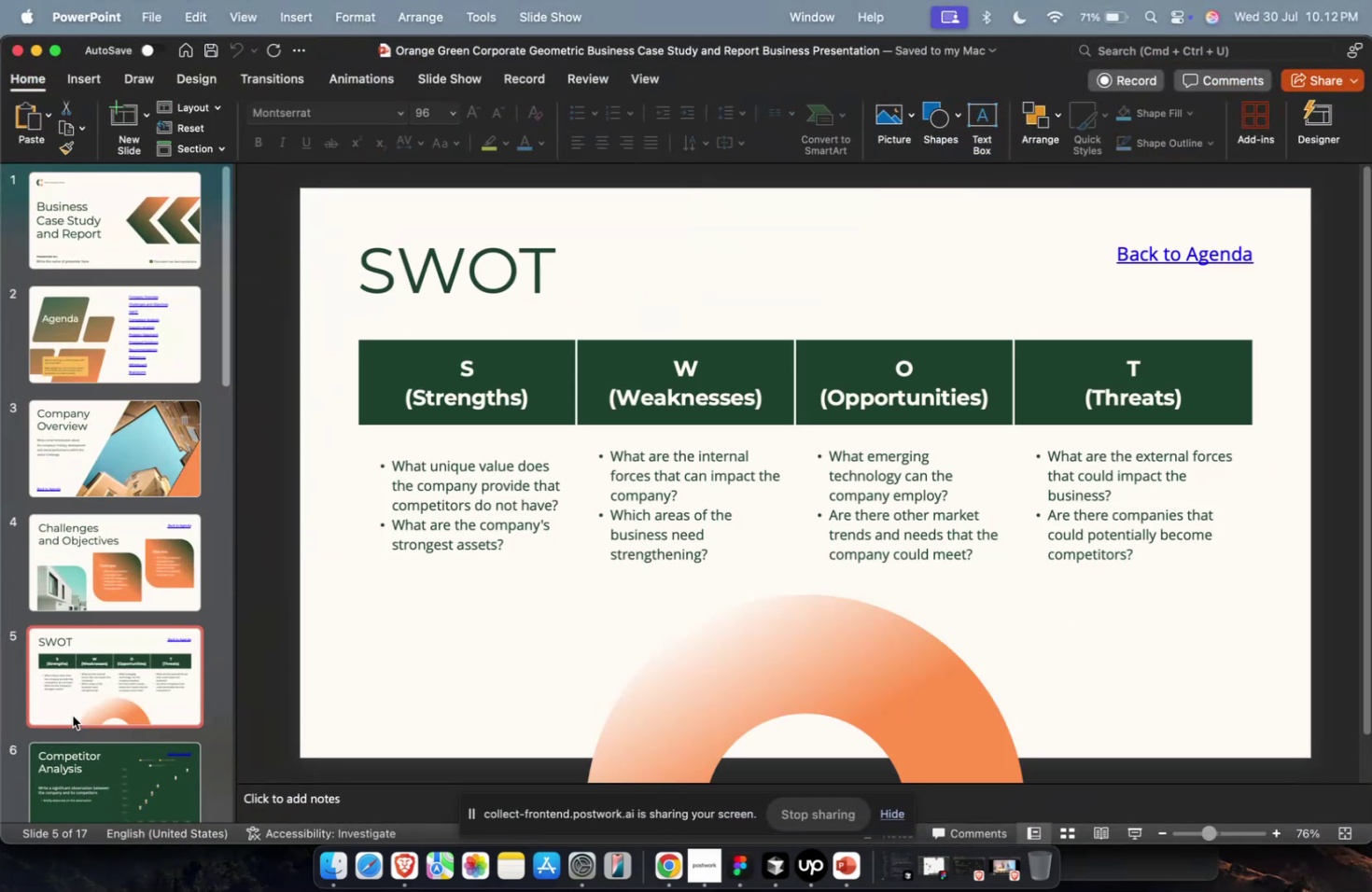 
scroll: coordinate [72, 711], scroll_direction: down, amount: 25.0
 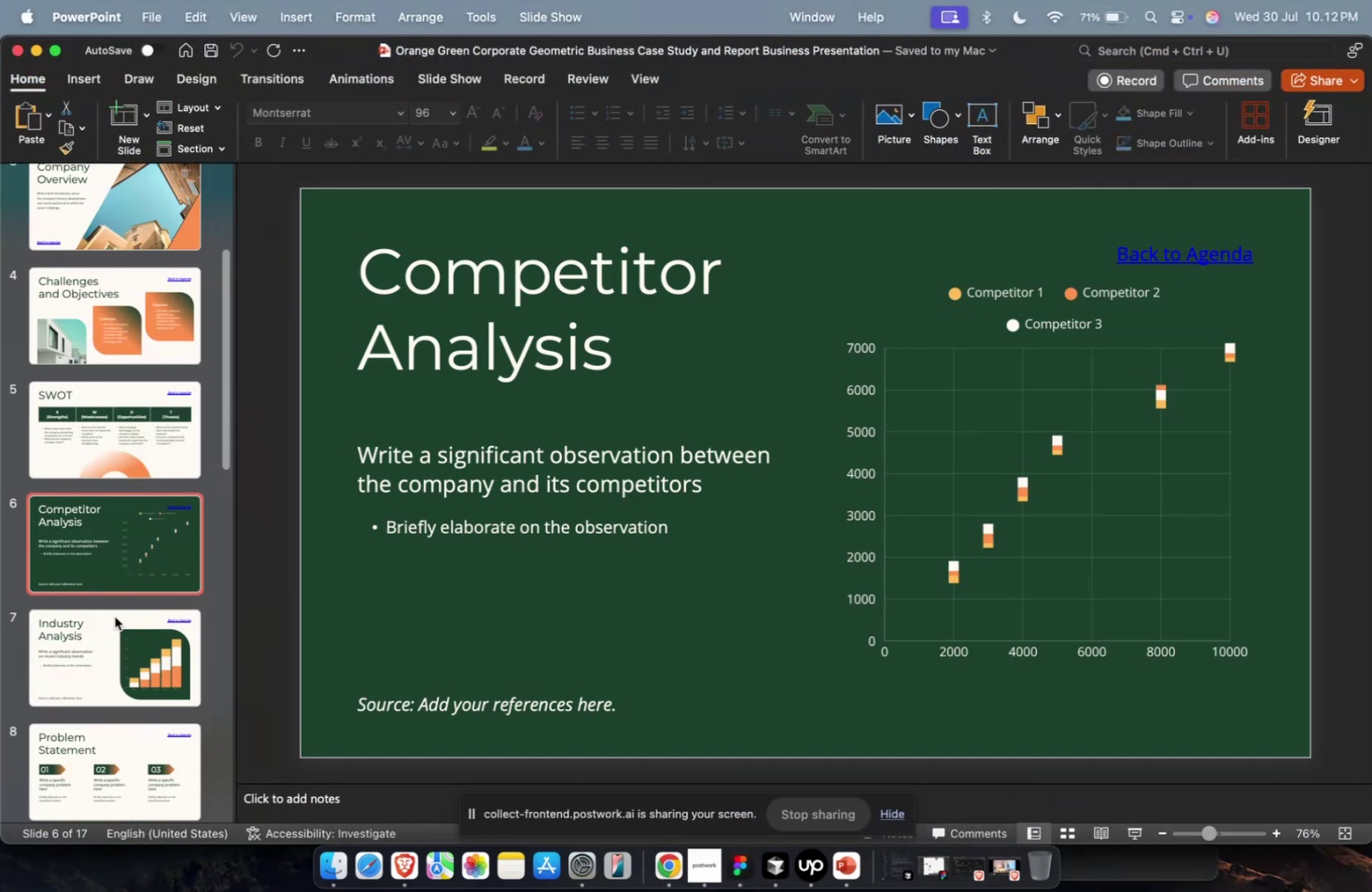 
double_click([117, 638])
 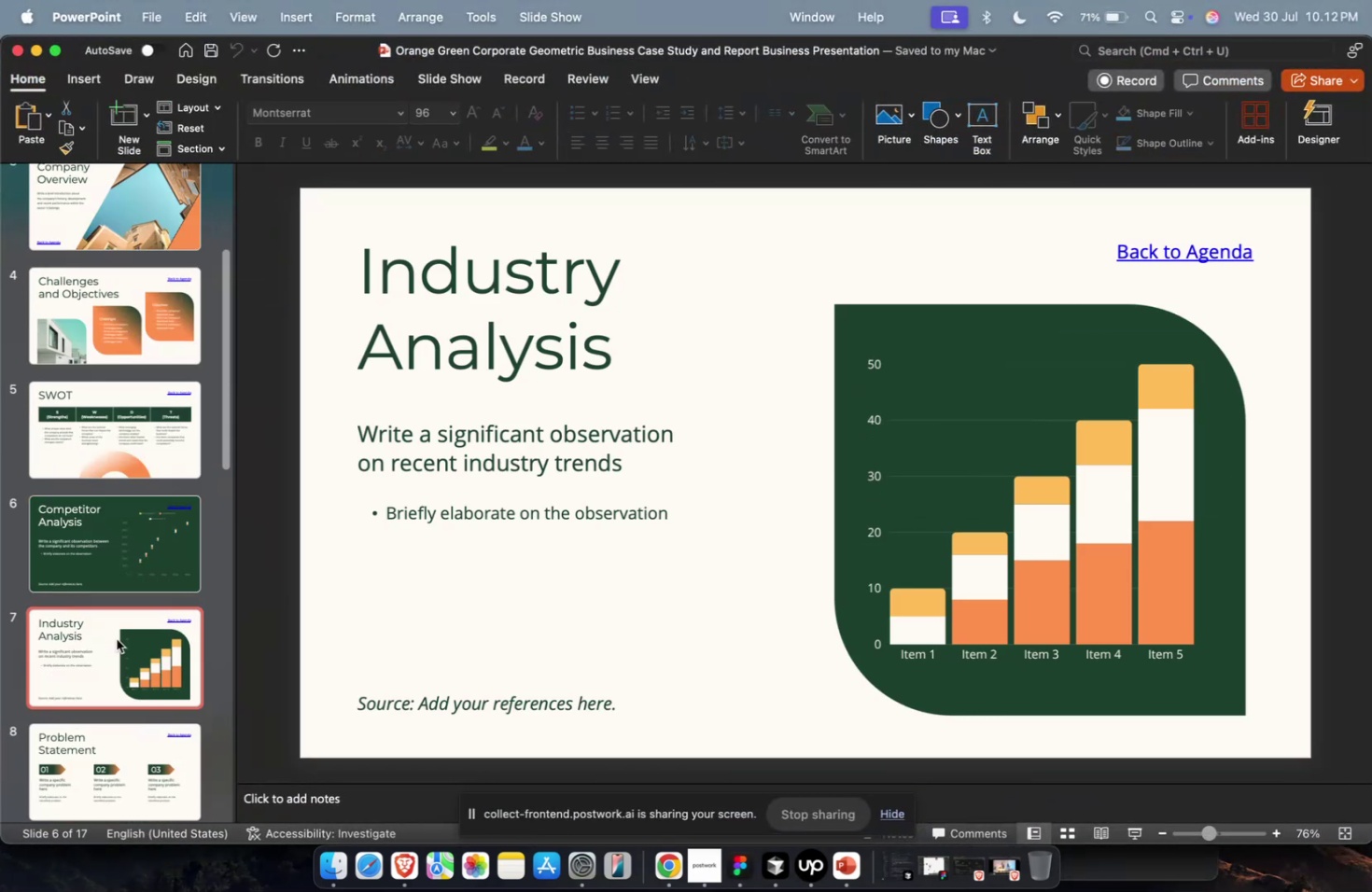 
scroll: coordinate [112, 630], scroll_direction: down, amount: 9.0
 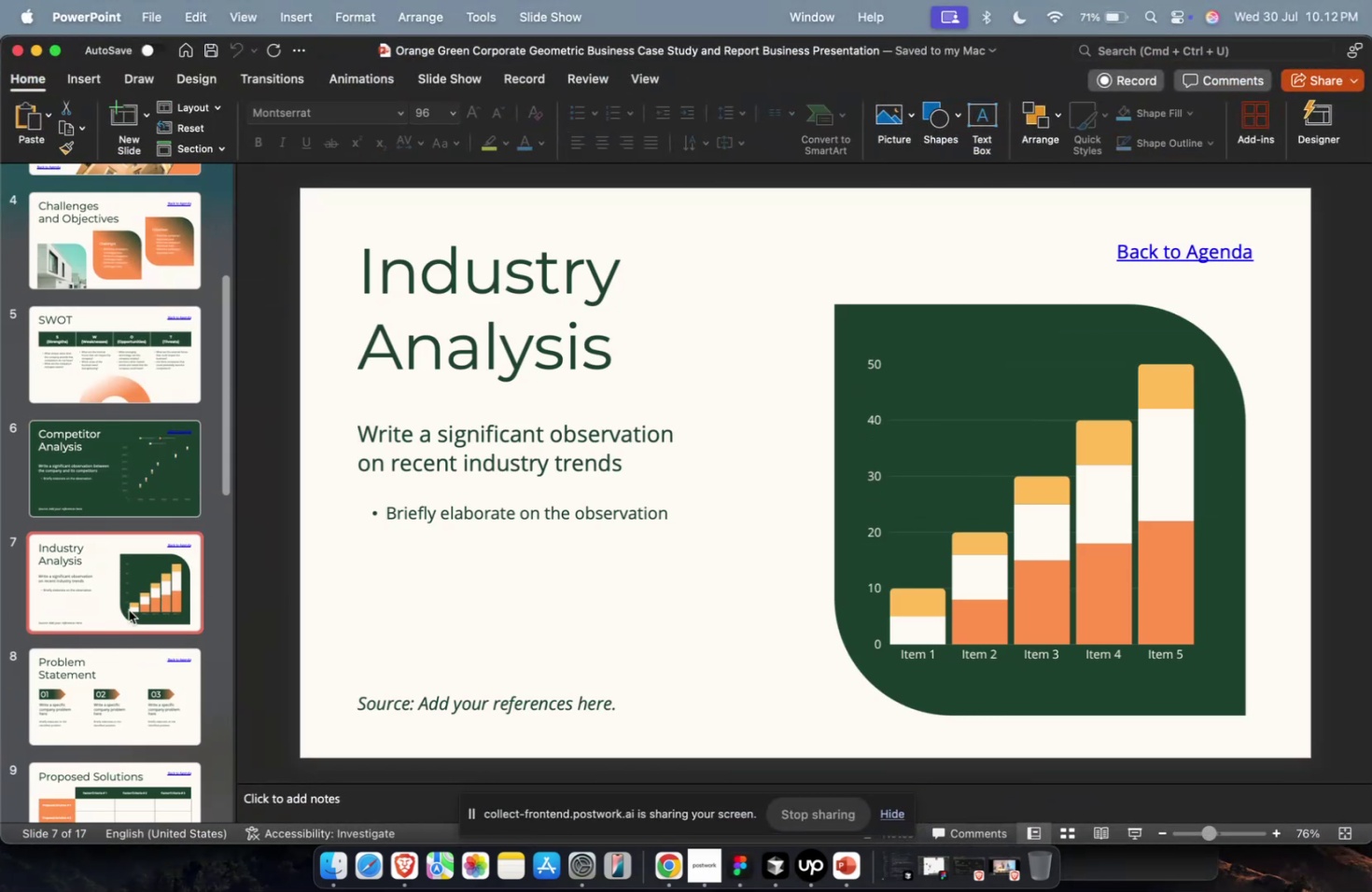 
double_click([141, 671])
 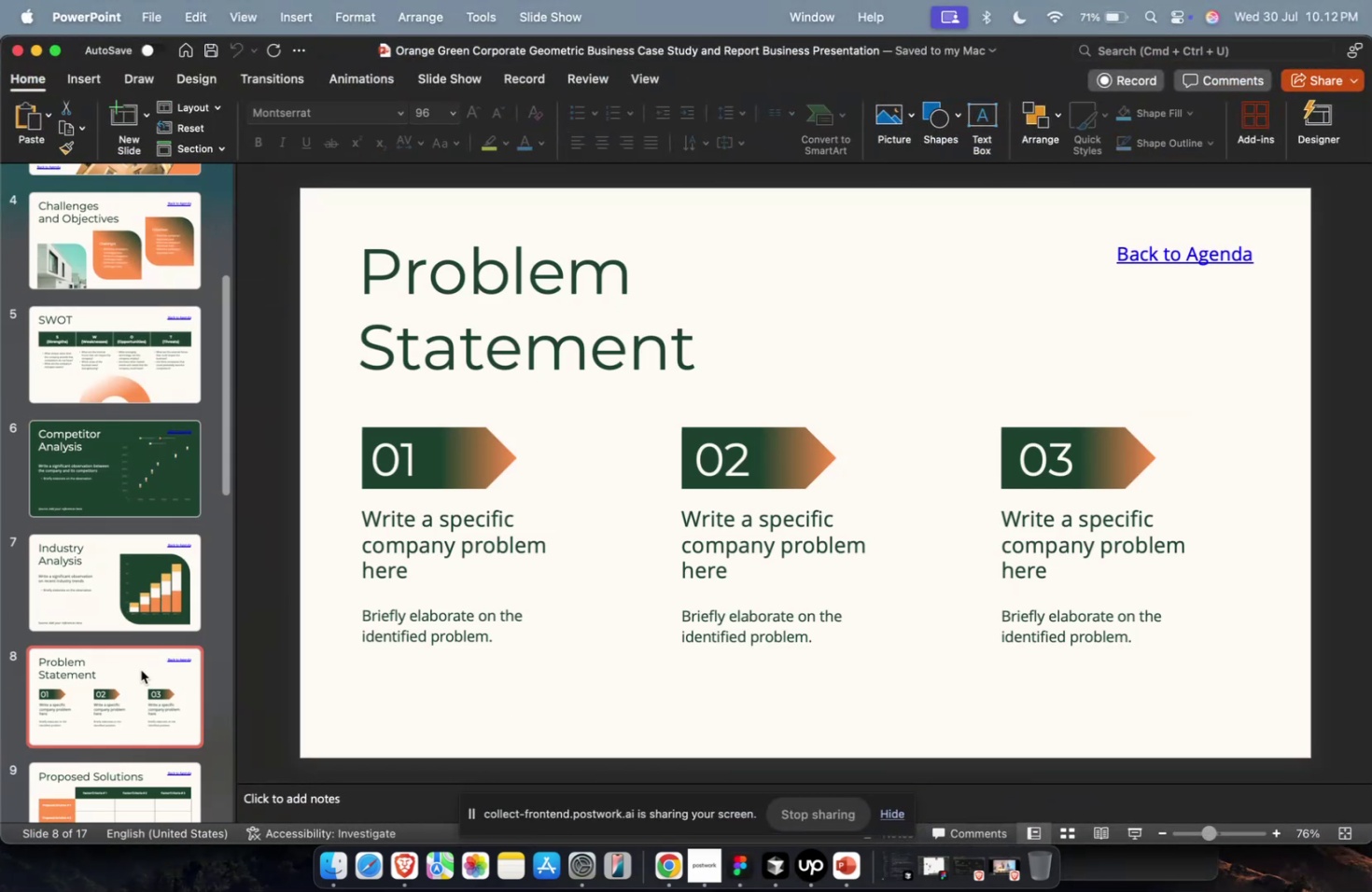 
scroll: coordinate [138, 677], scroll_direction: down, amount: 9.0
 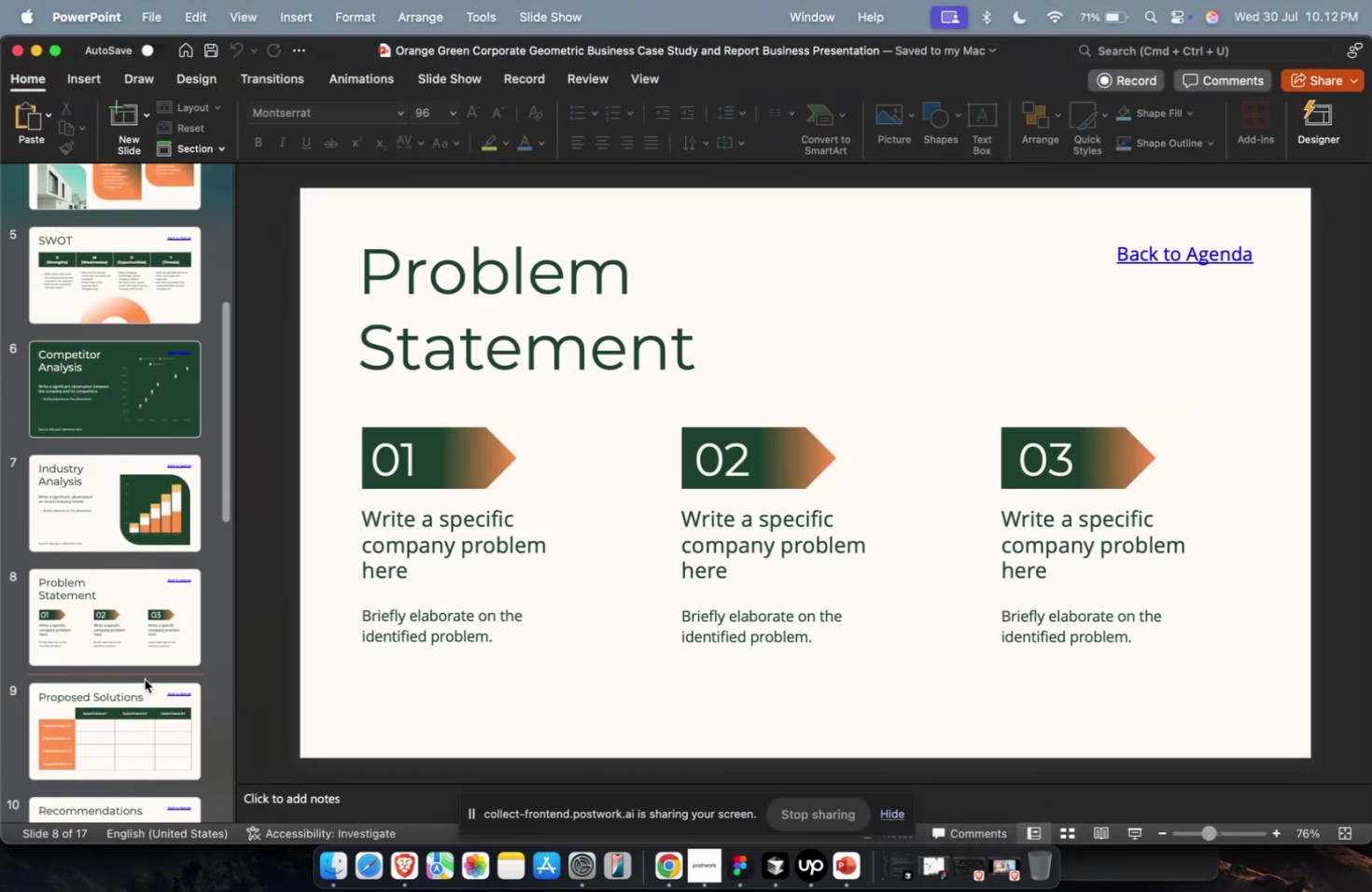 
double_click([147, 710])
 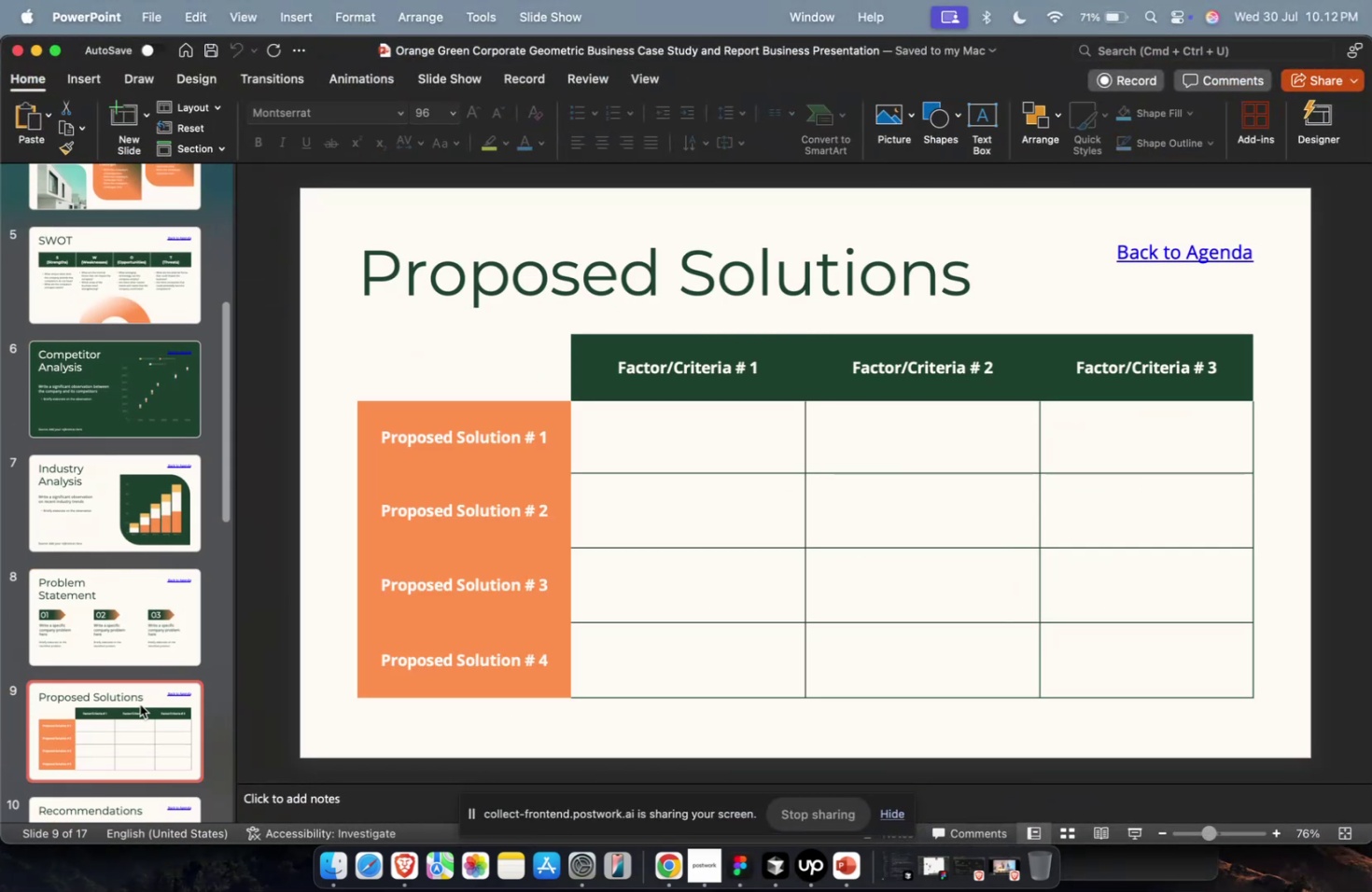 
scroll: coordinate [136, 698], scroll_direction: down, amount: 19.0
 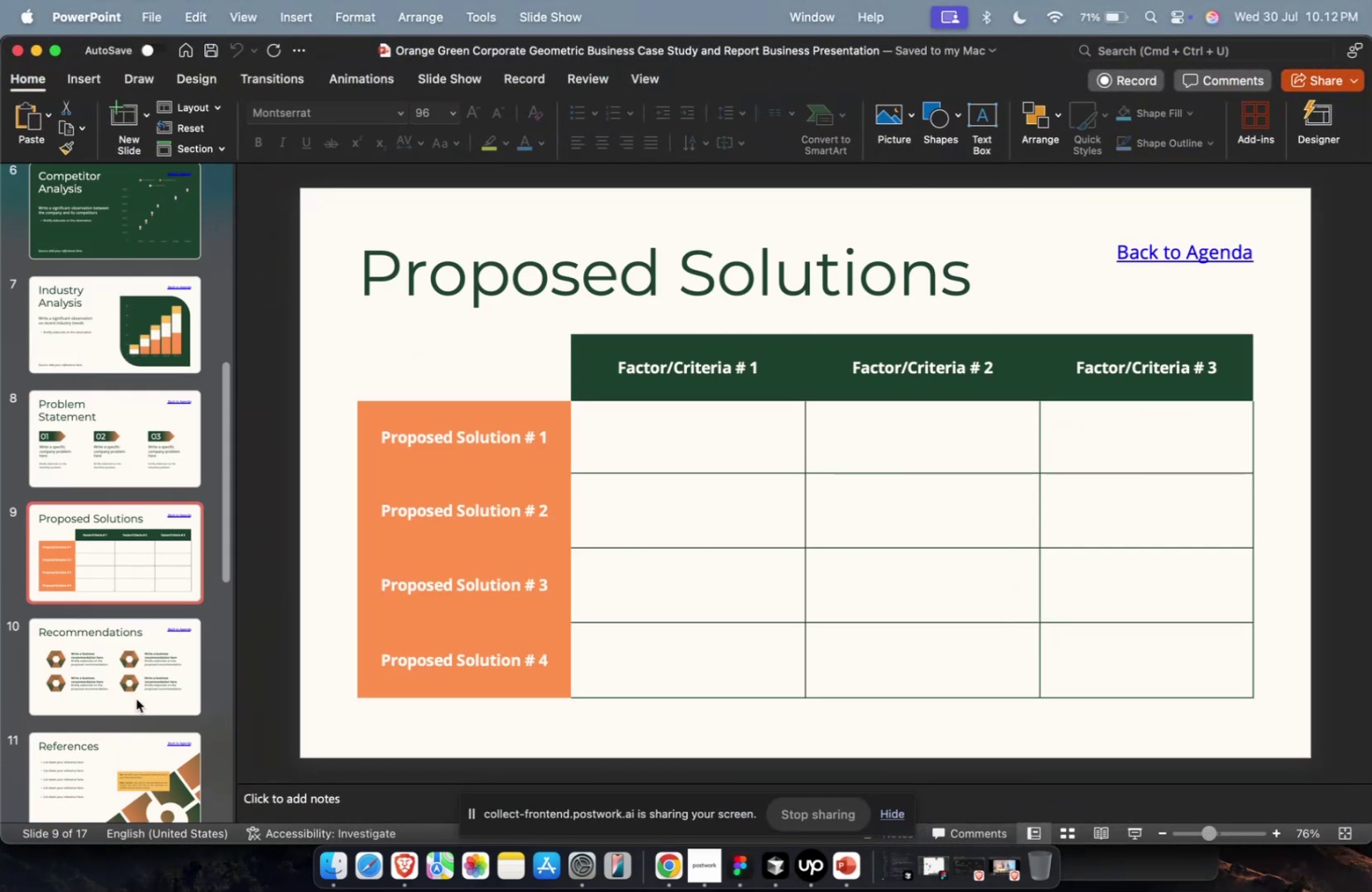 
left_click([136, 698])
 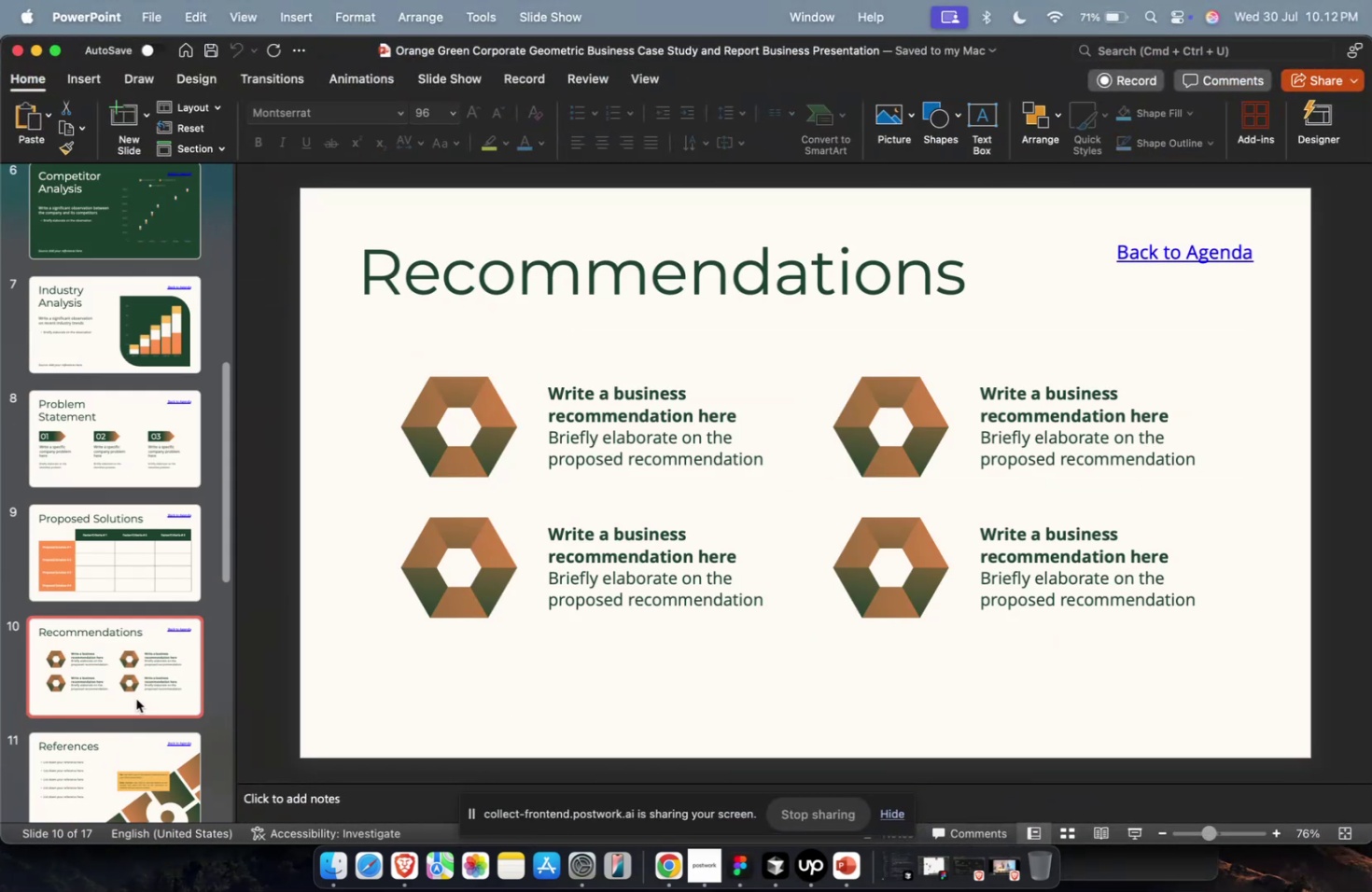 
scroll: coordinate [136, 698], scroll_direction: up, amount: 87.0
 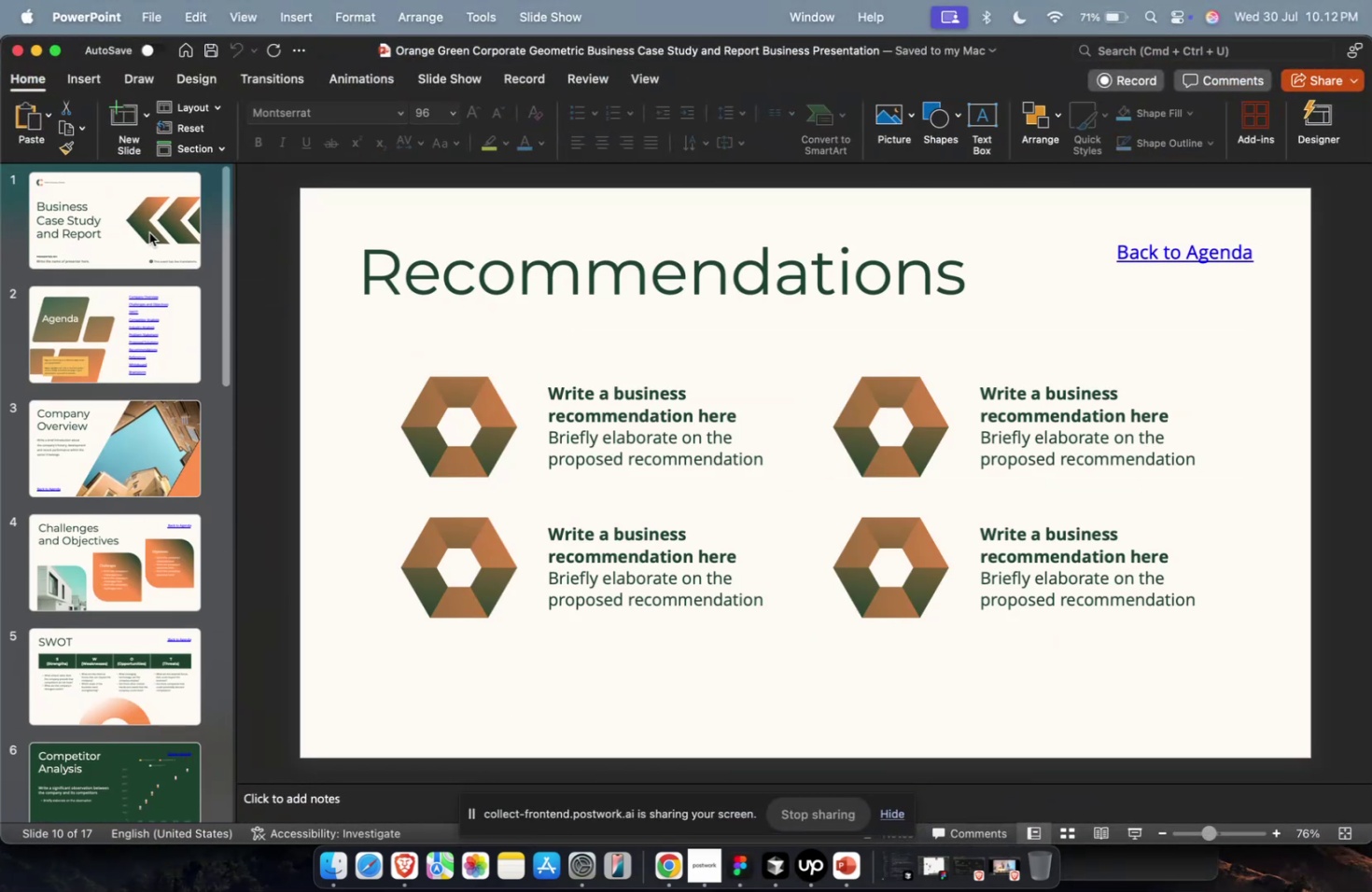 
left_click([149, 232])
 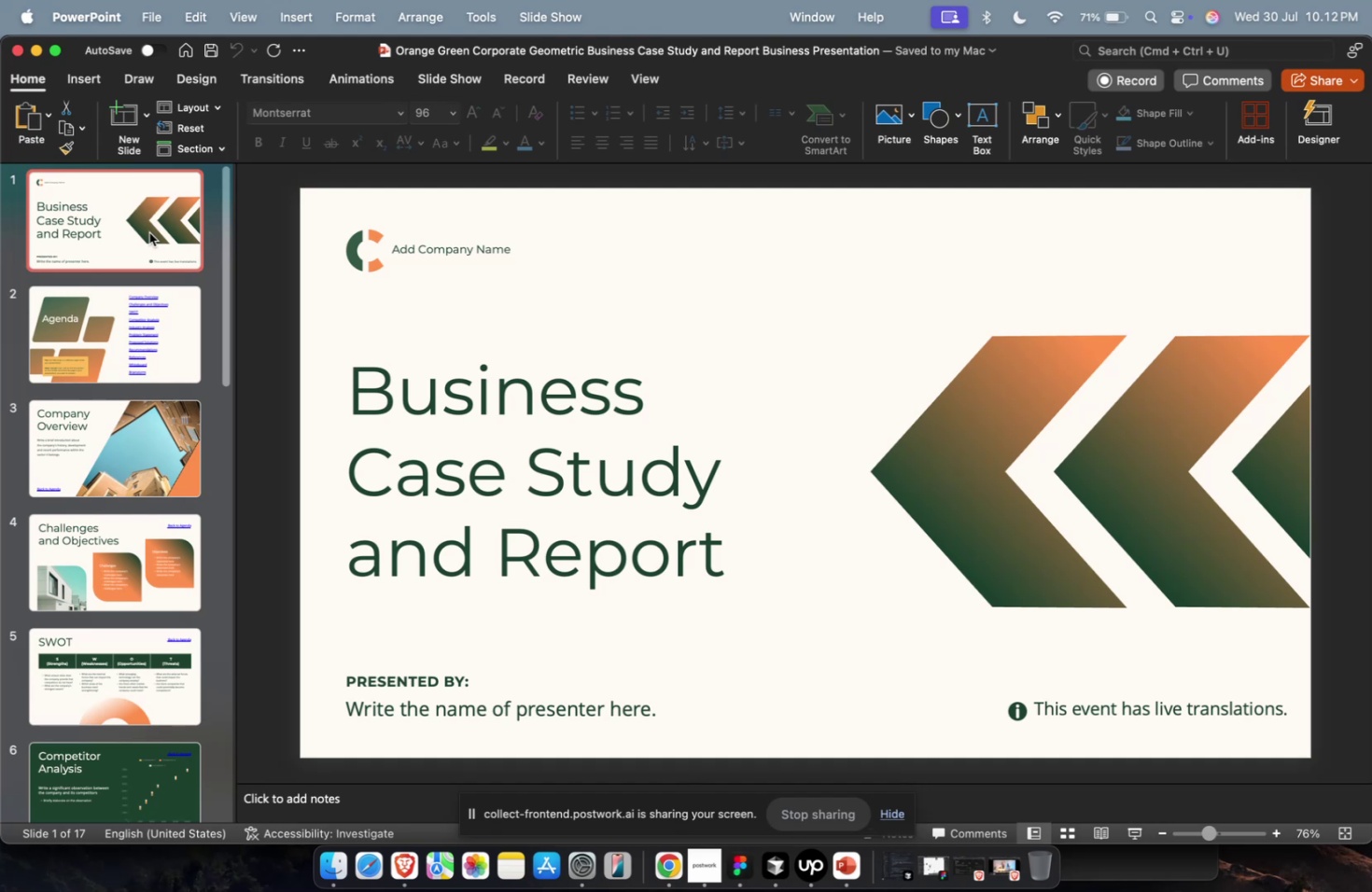 
key(Meta+1)
 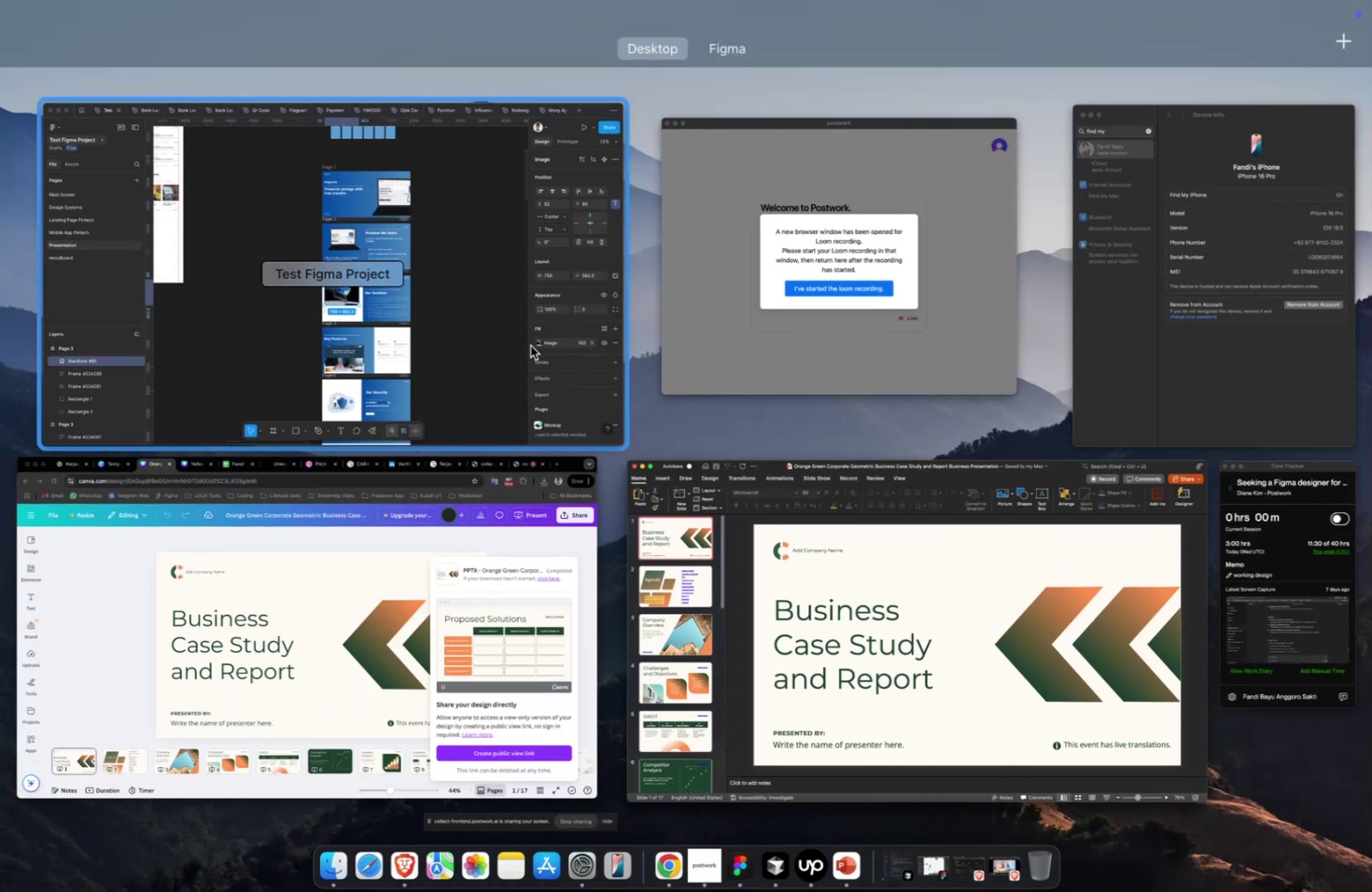 
left_click([477, 567])
 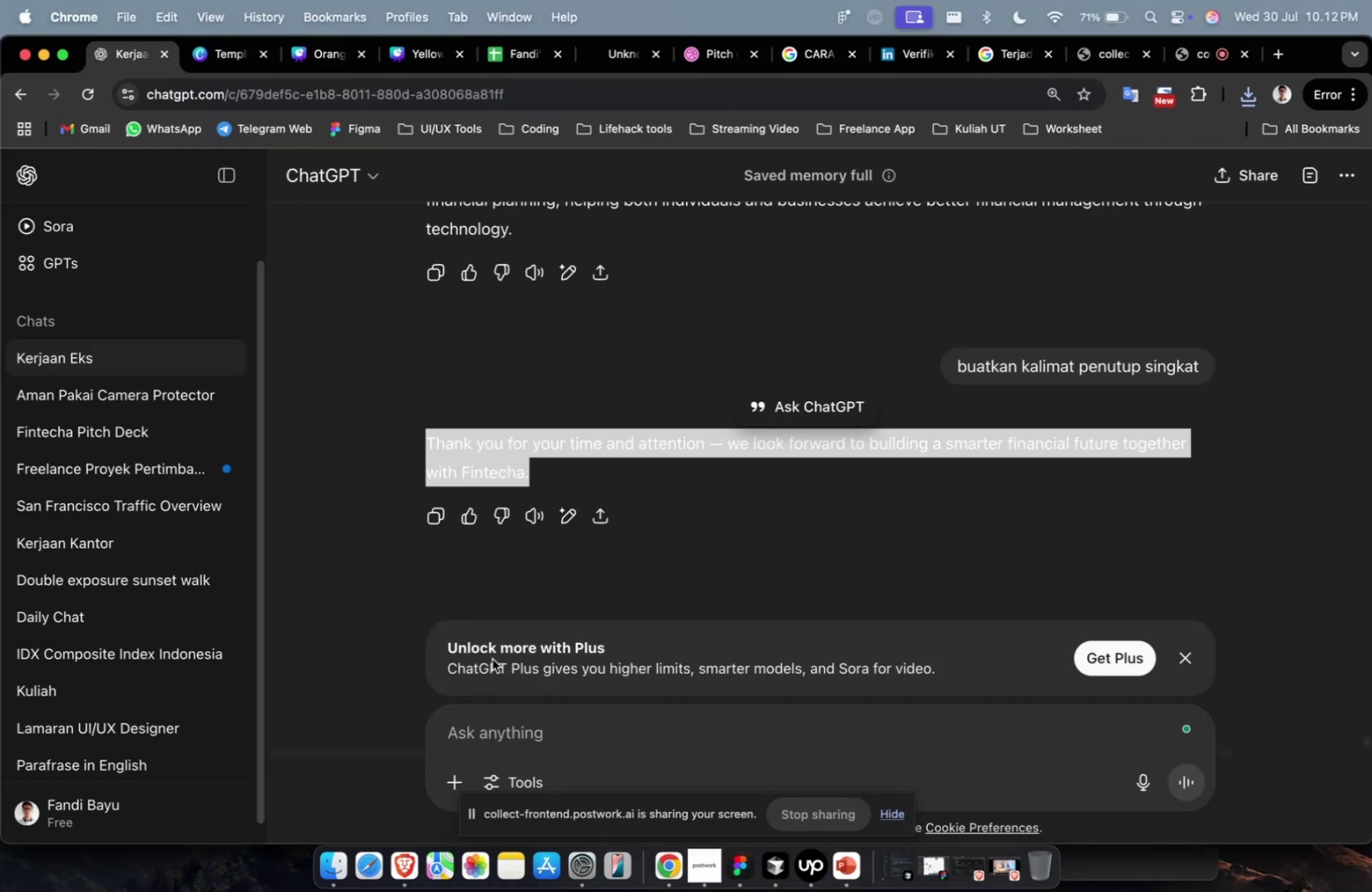 
left_click([538, 732])
 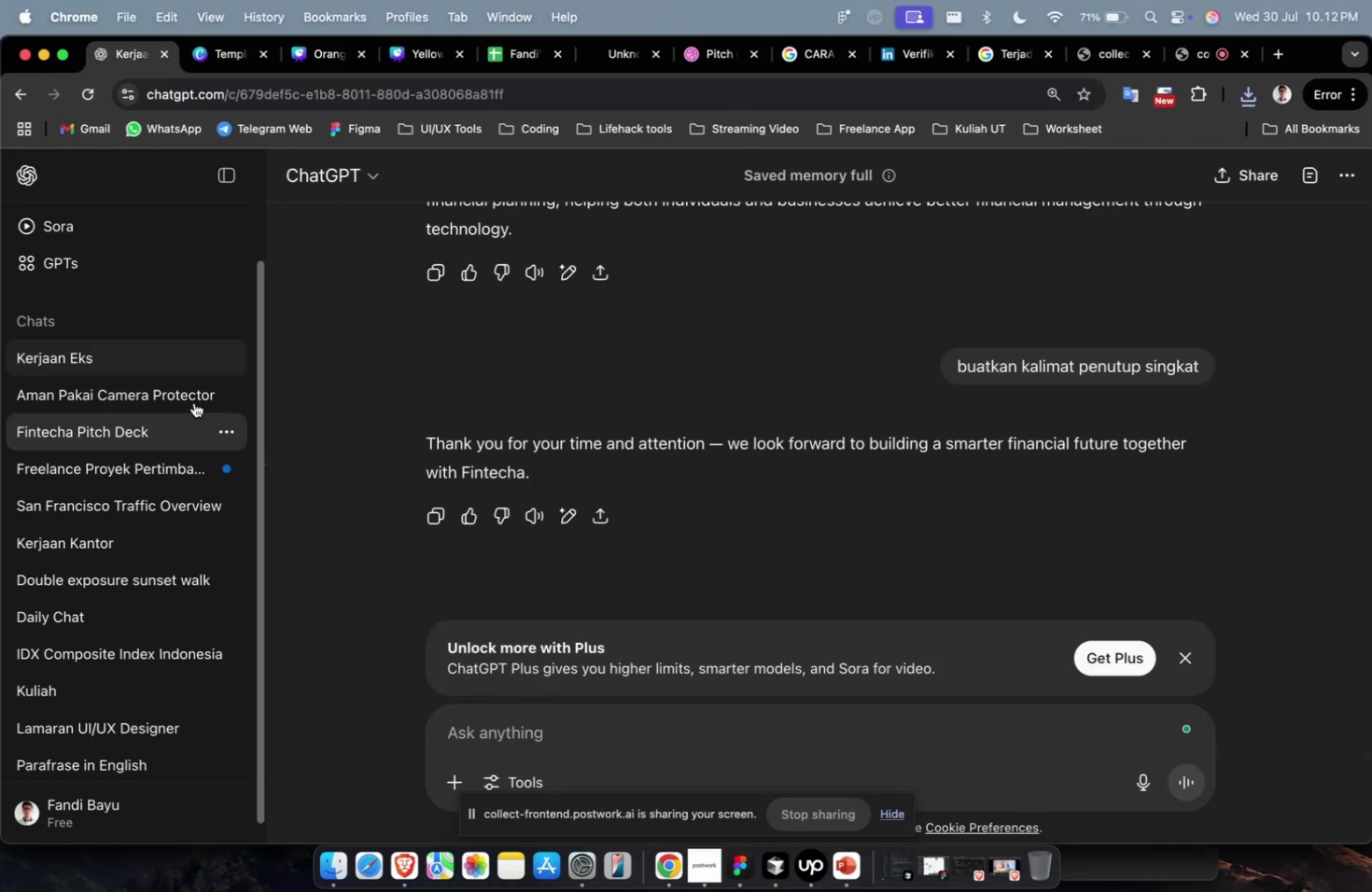 
double_click([163, 425])
 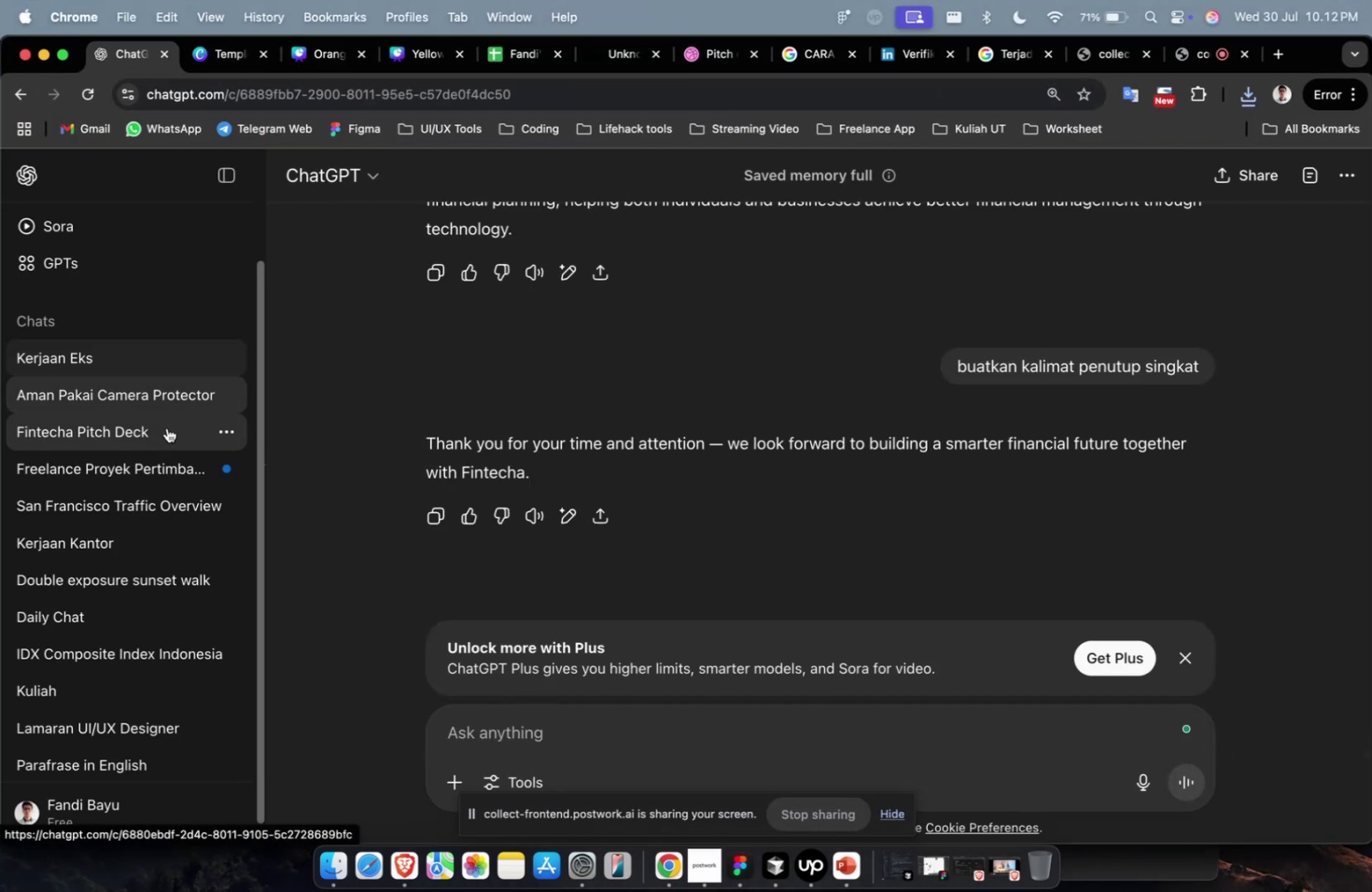 
left_click([157, 425])
 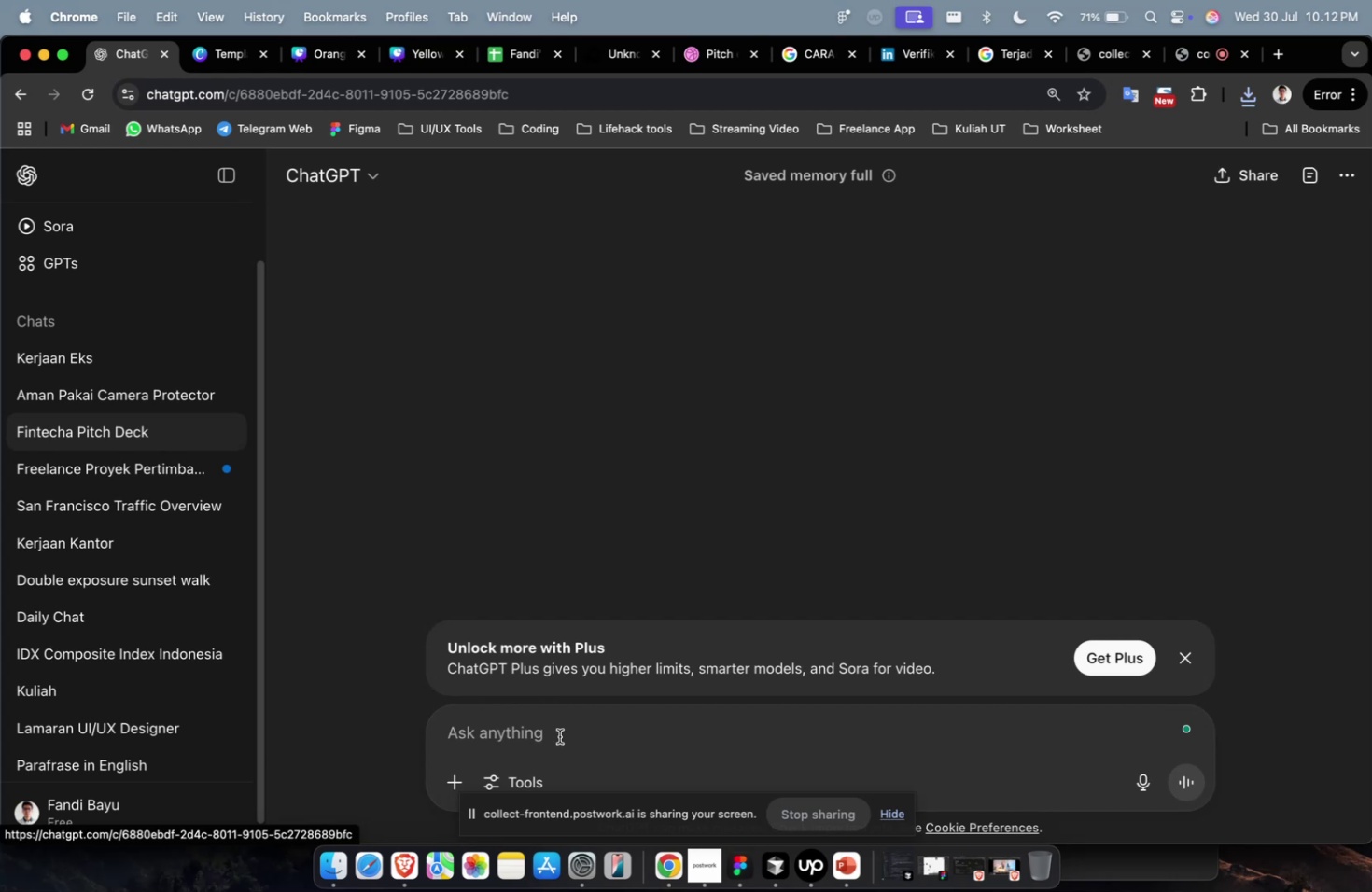 
double_click([559, 735])
 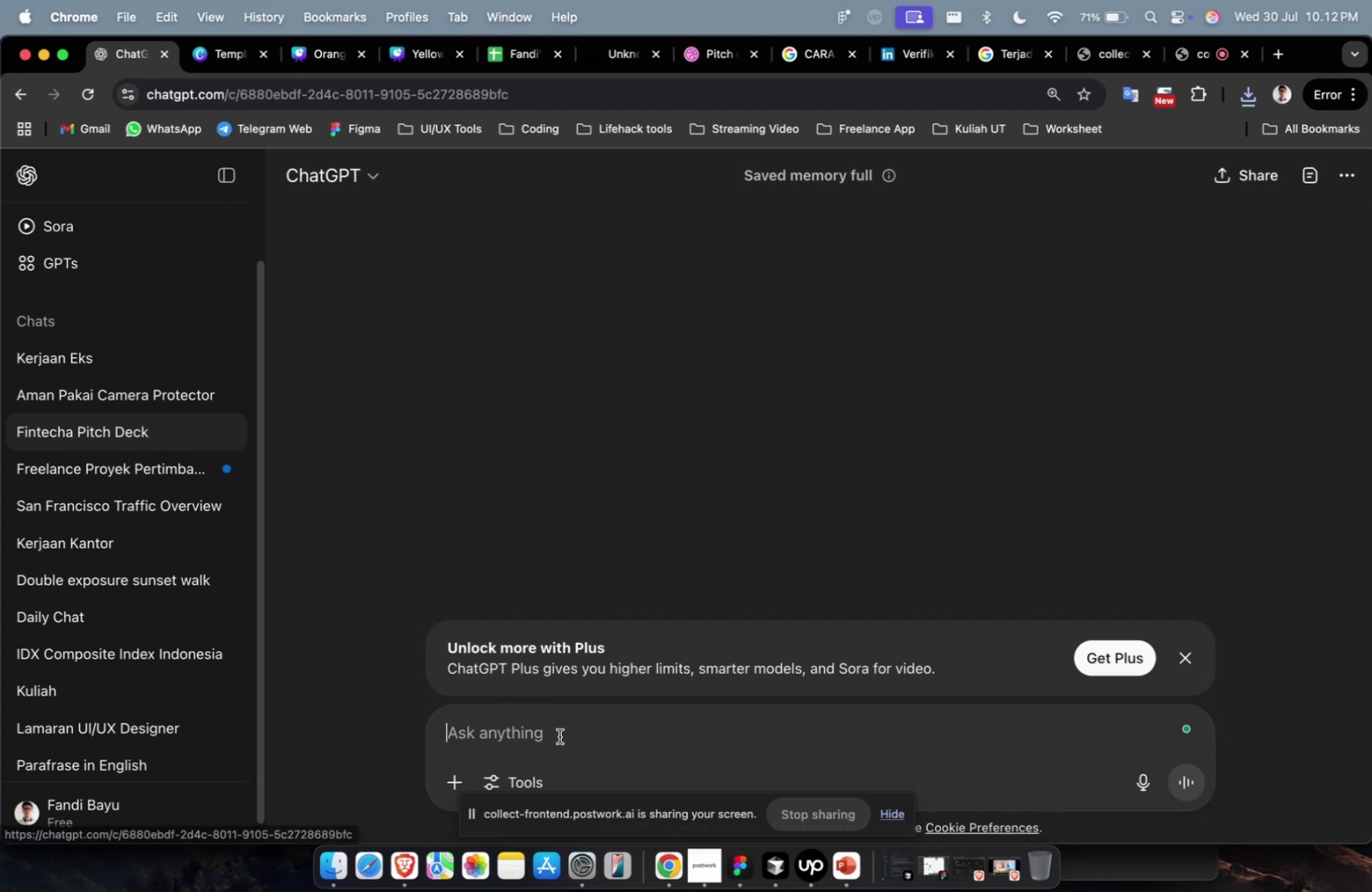 
type(sekarang bantu saya untuk membuat u)
key(Backspace)
type(prs)
key(Backspace)
type(esentasi )
 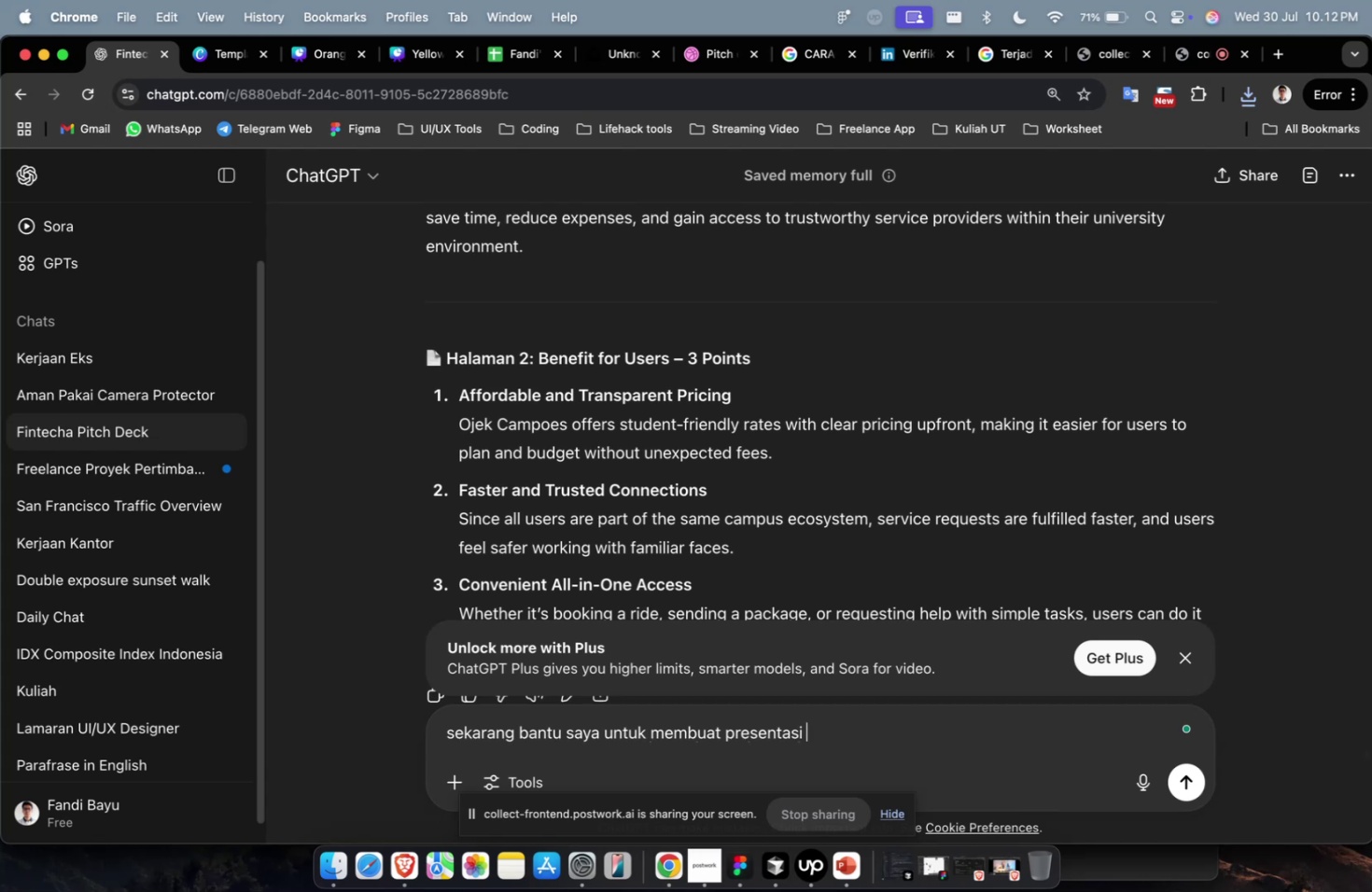 
hold_key(key=CommandLeft, duration=0.55)
 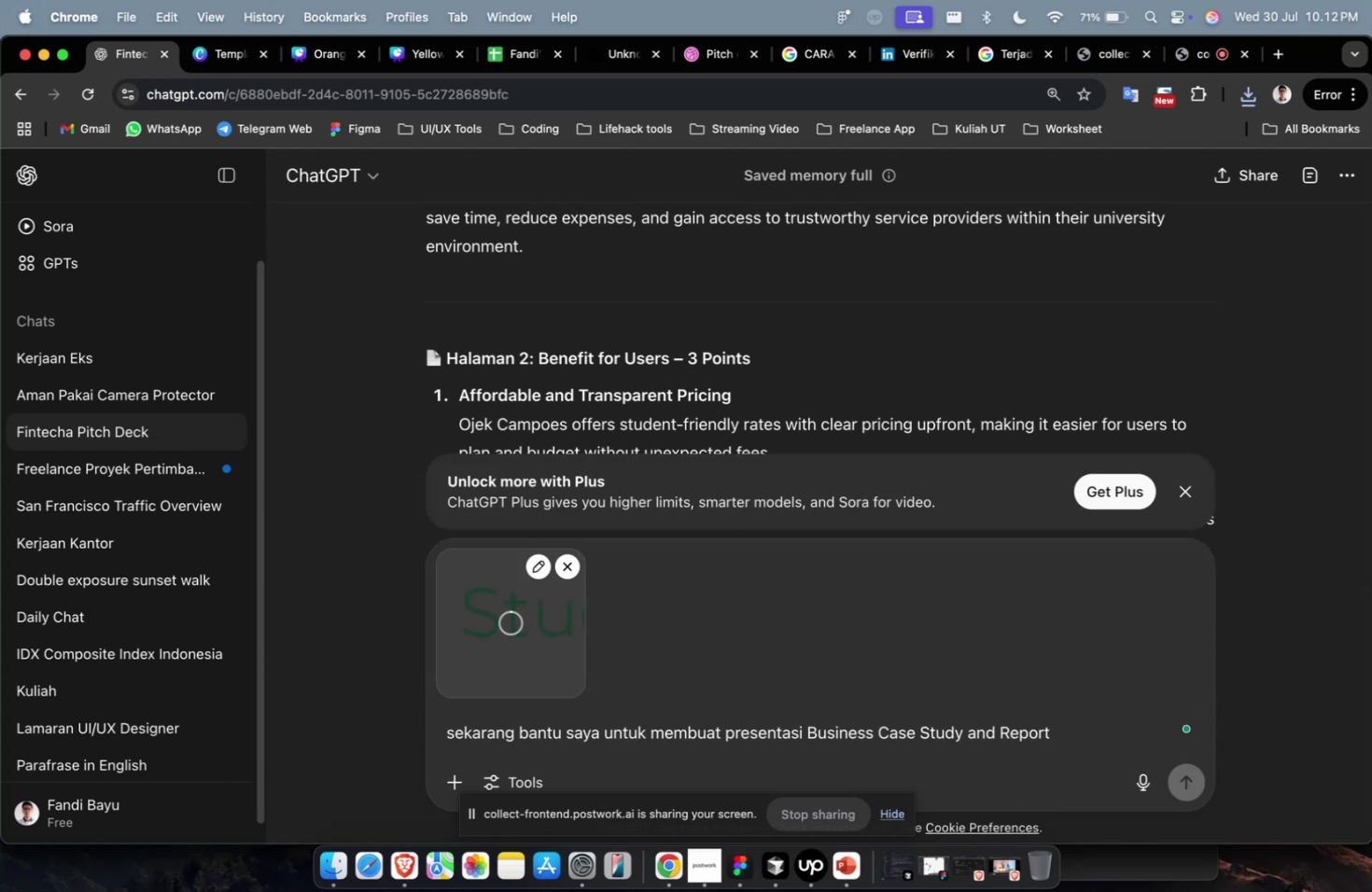 
hold_key(key=V, duration=0.31)
 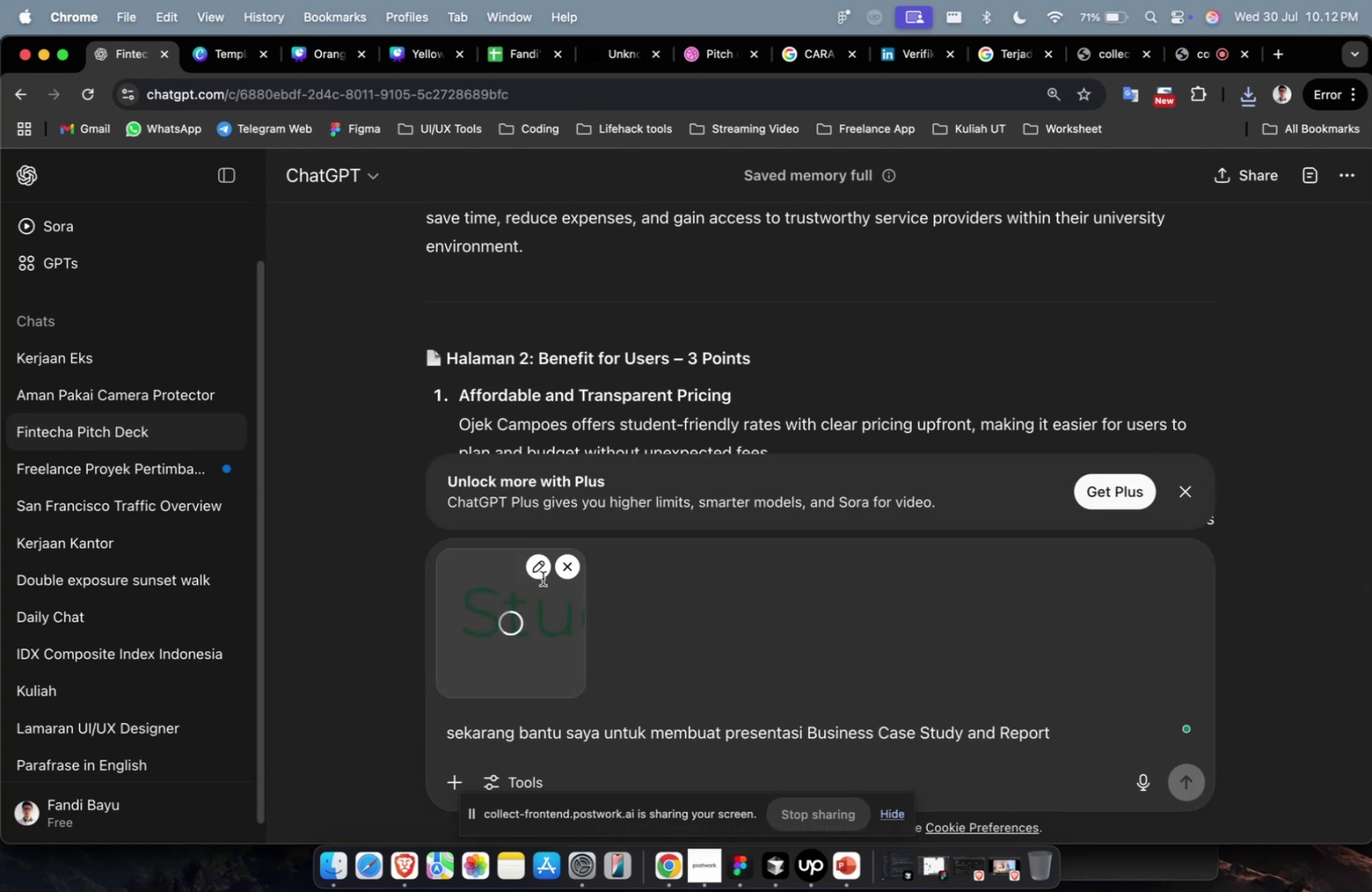 
left_click([561, 575])
 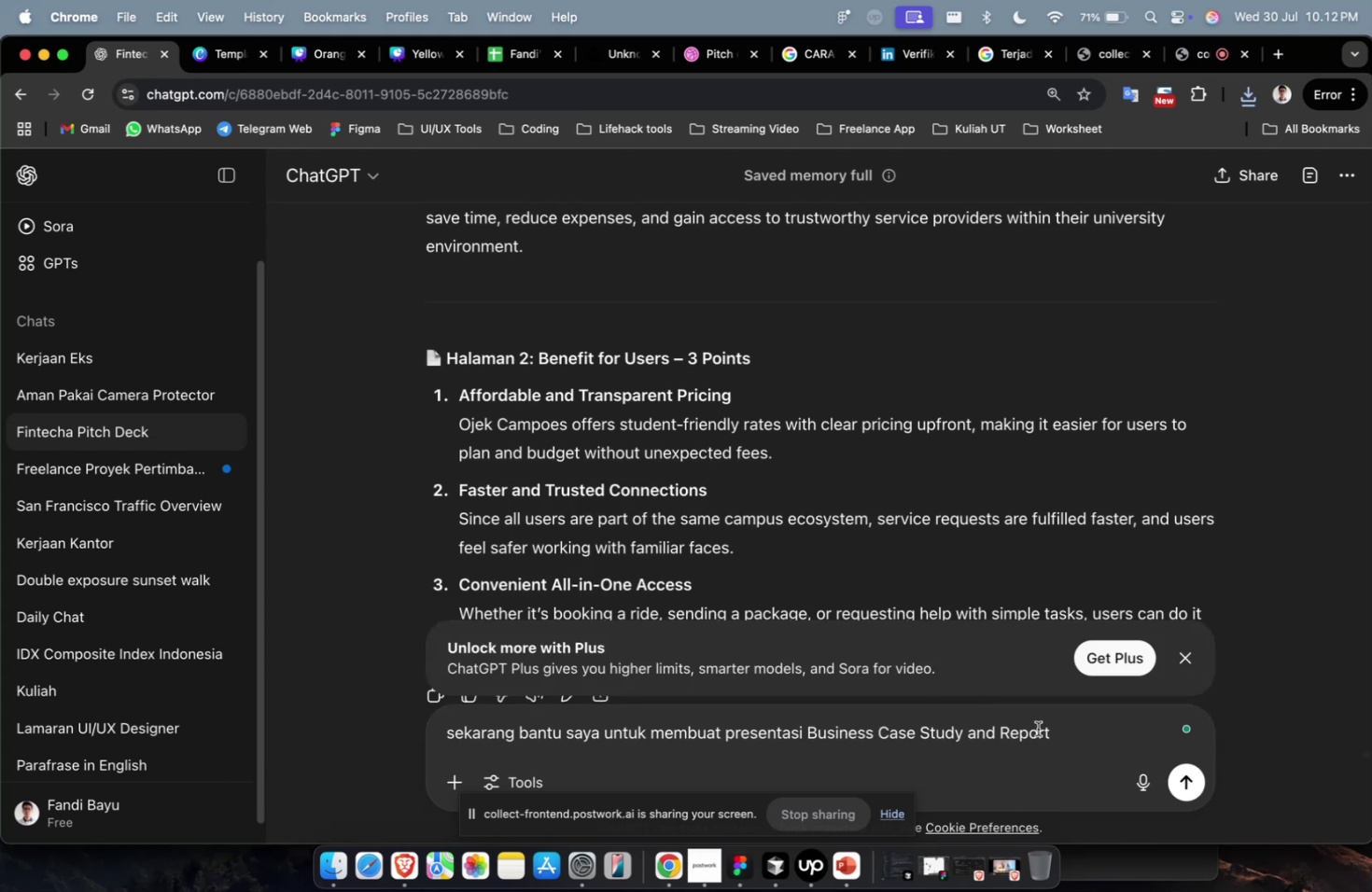 
left_click([1062, 733])
 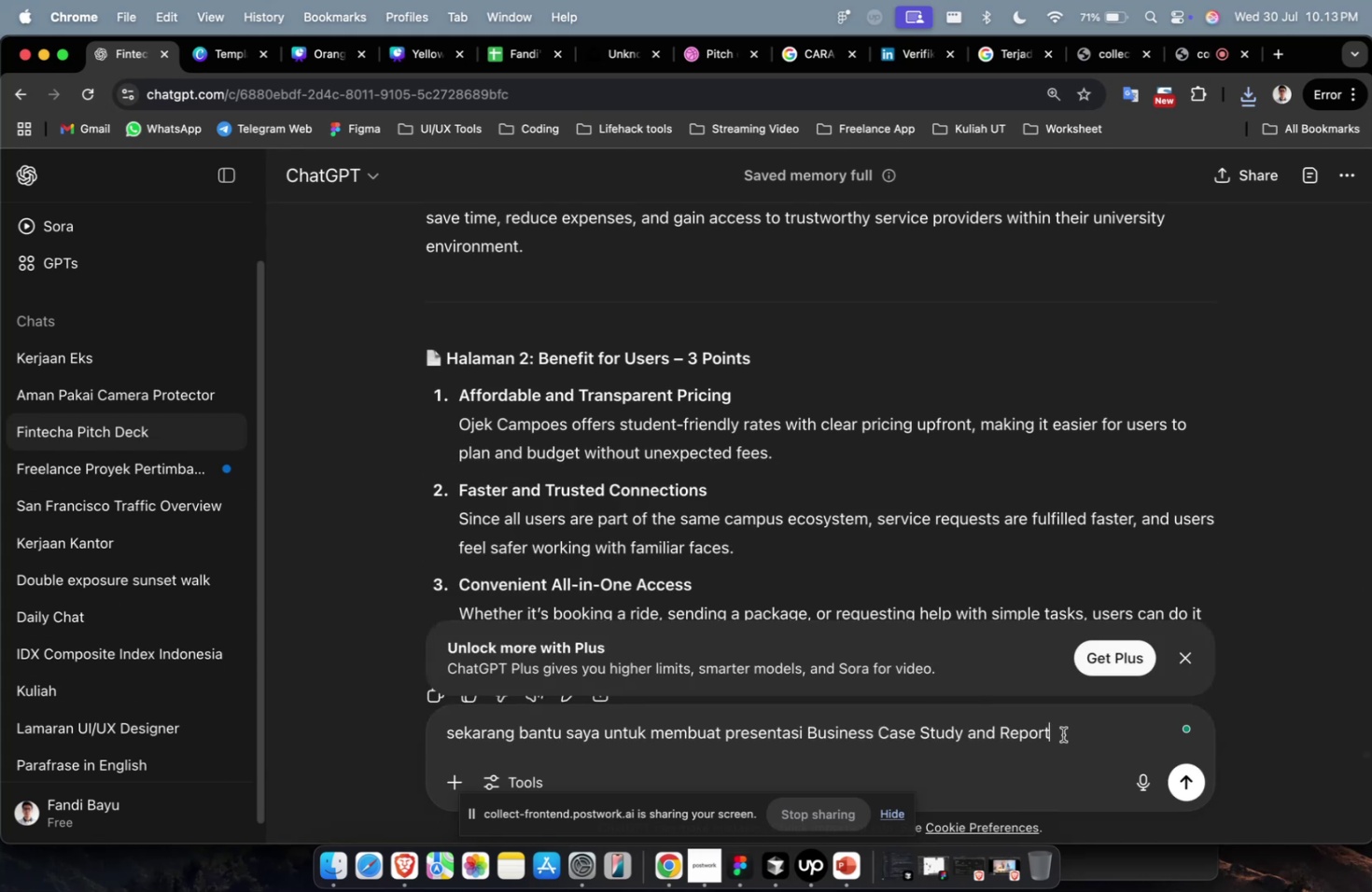 
type( untuk ojek campoes)
 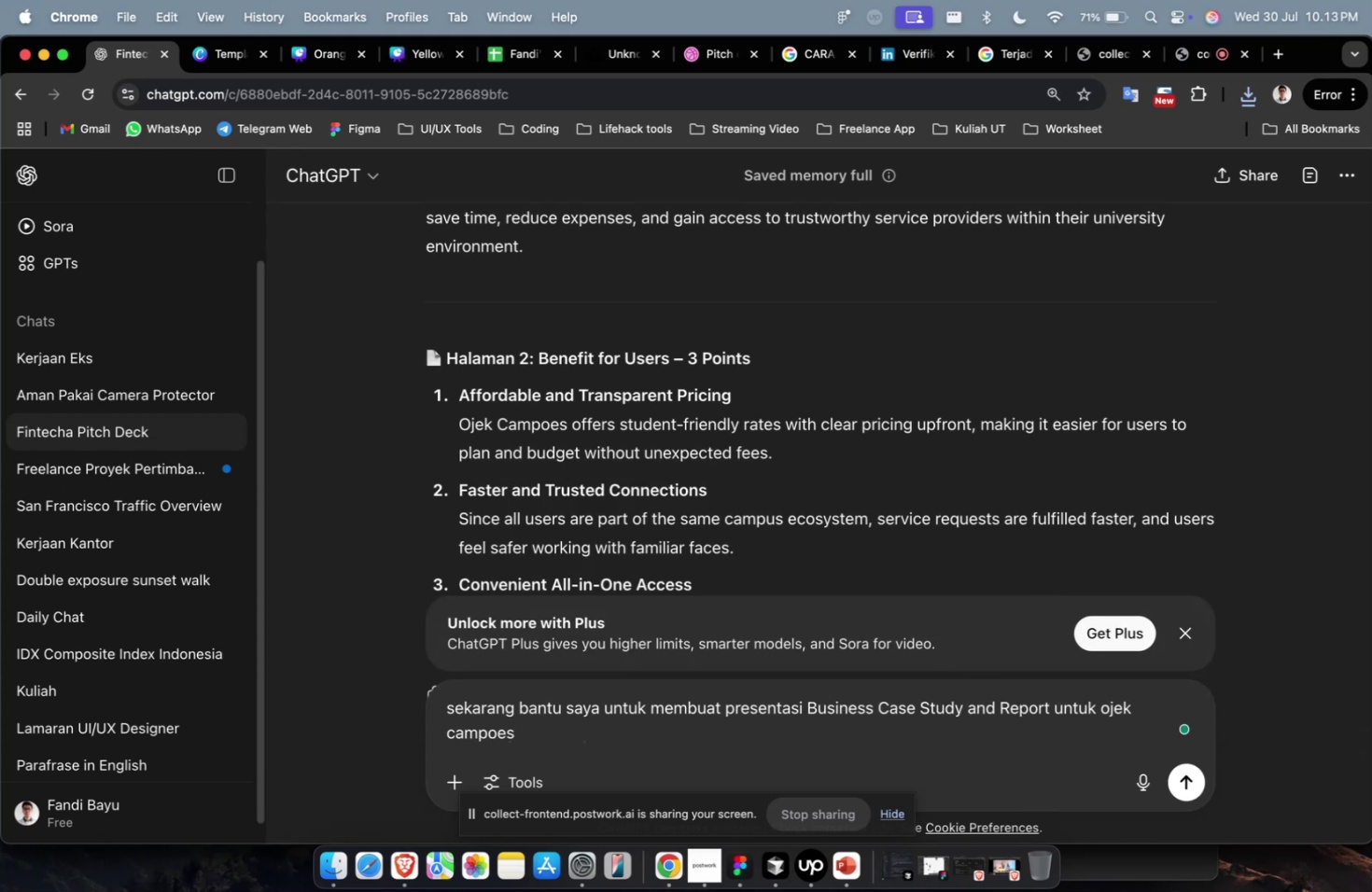 
key(Meta+1)
 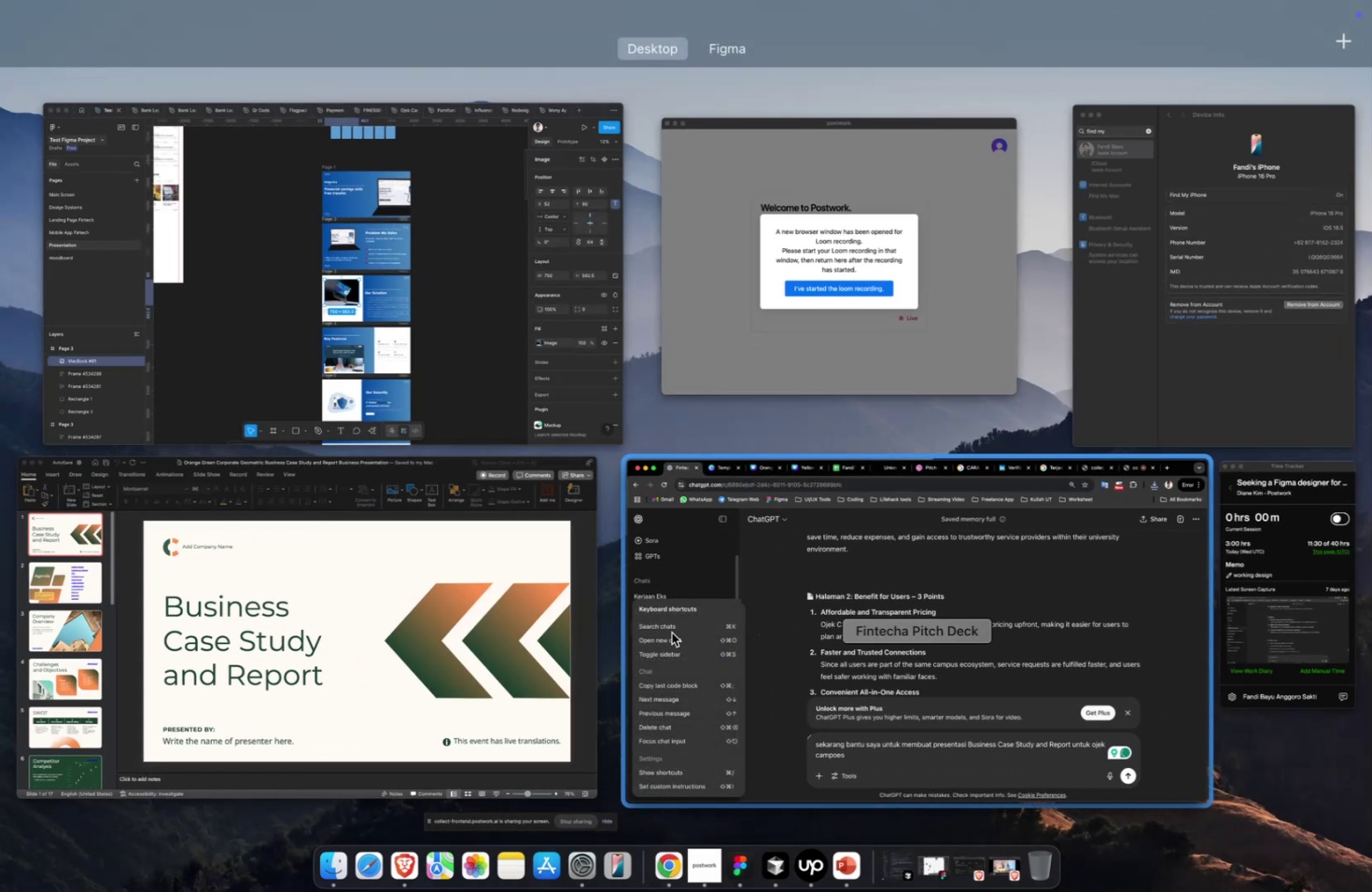 
left_click([568, 632])
 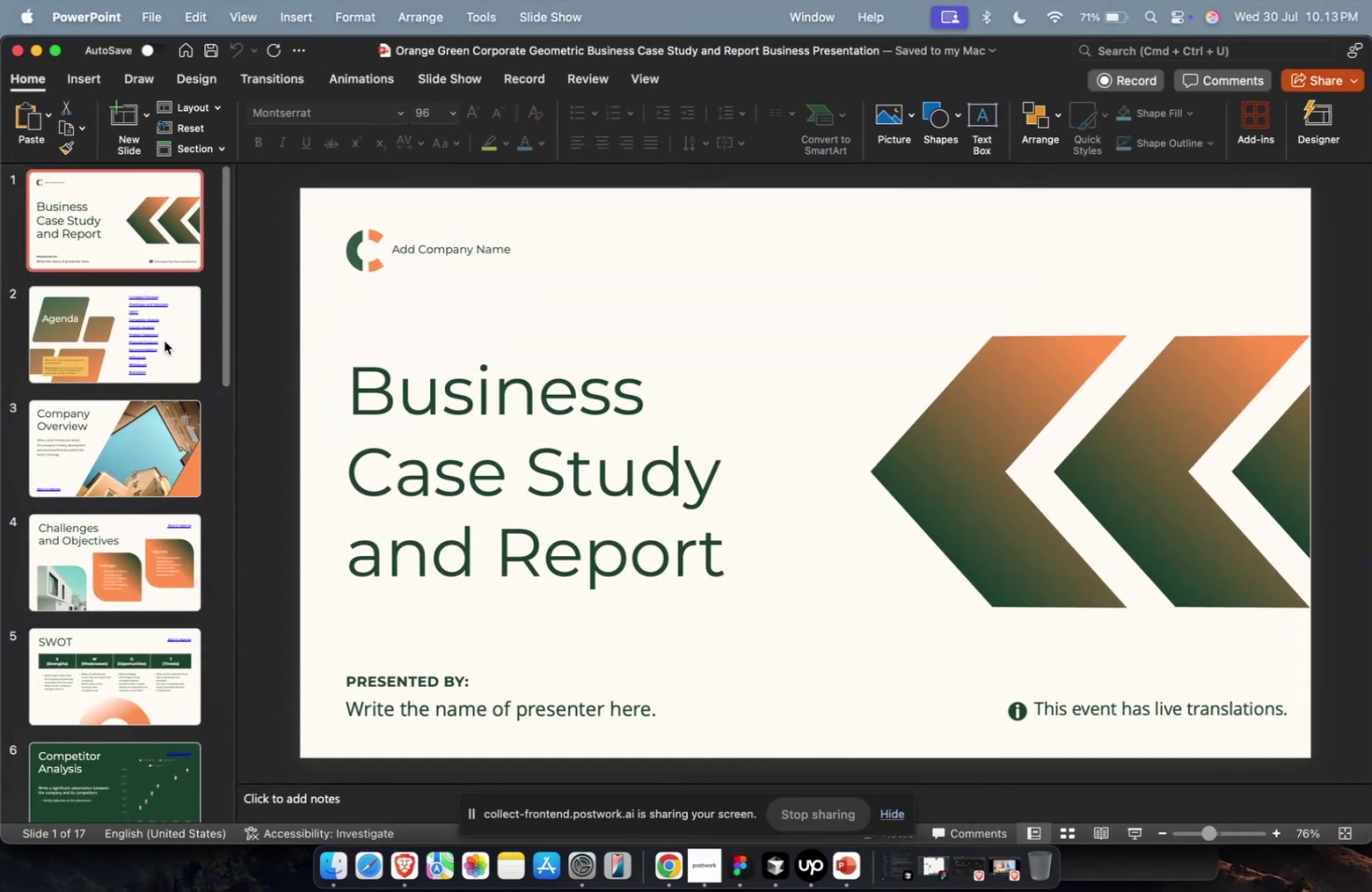 
left_click([164, 341])
 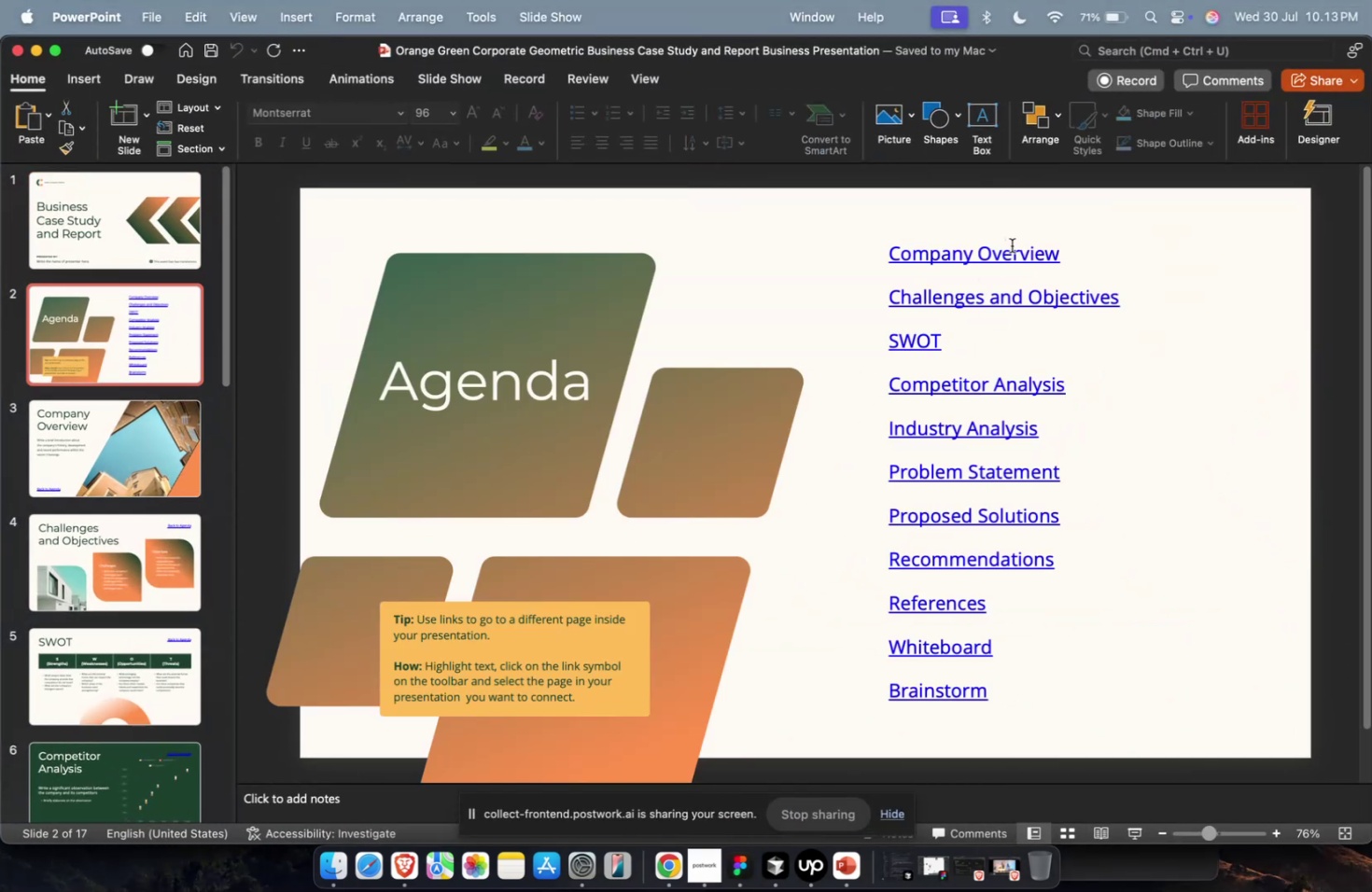 
key(Meta+CommandLeft)
 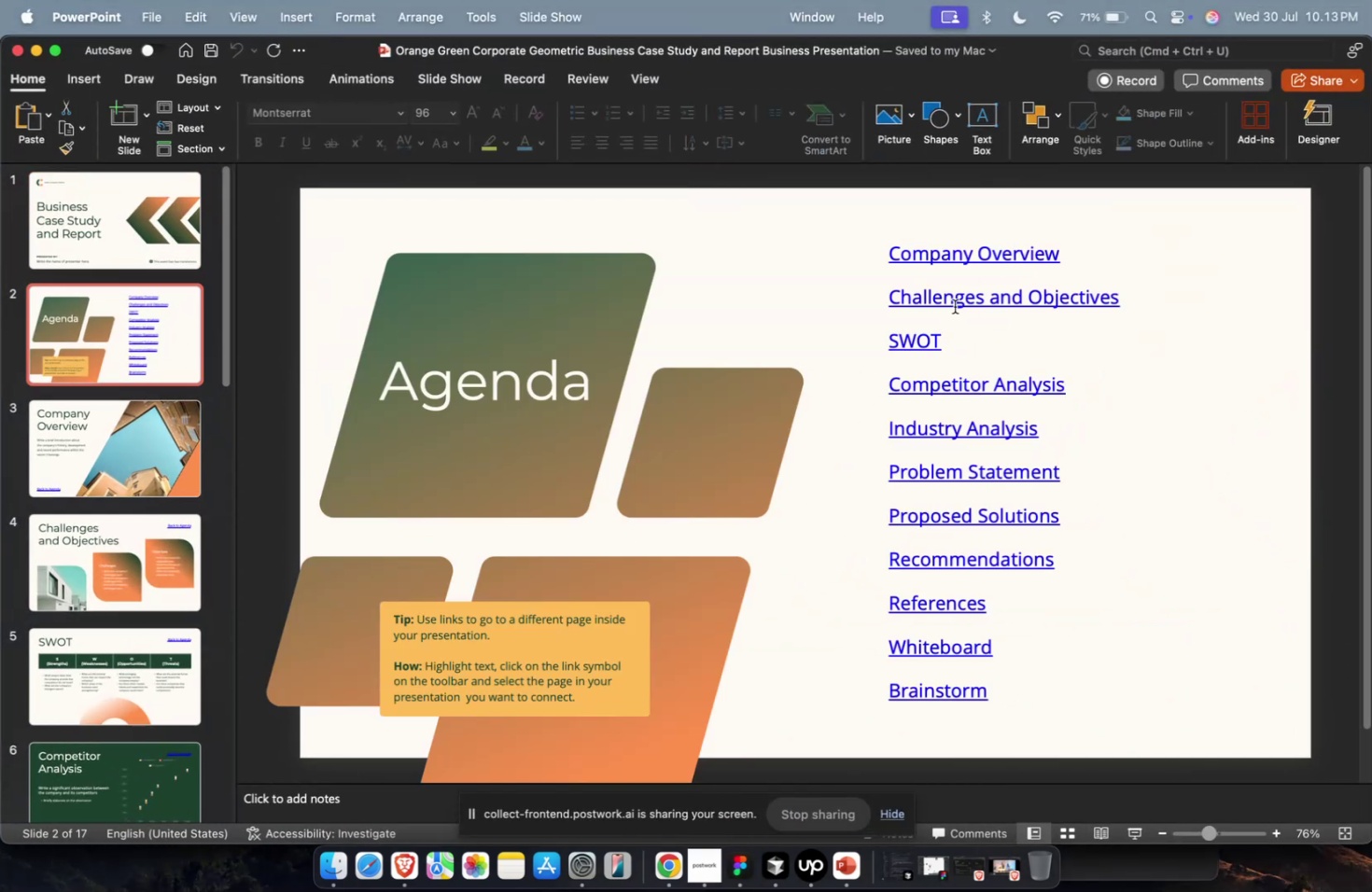 
key(Meta+1)
 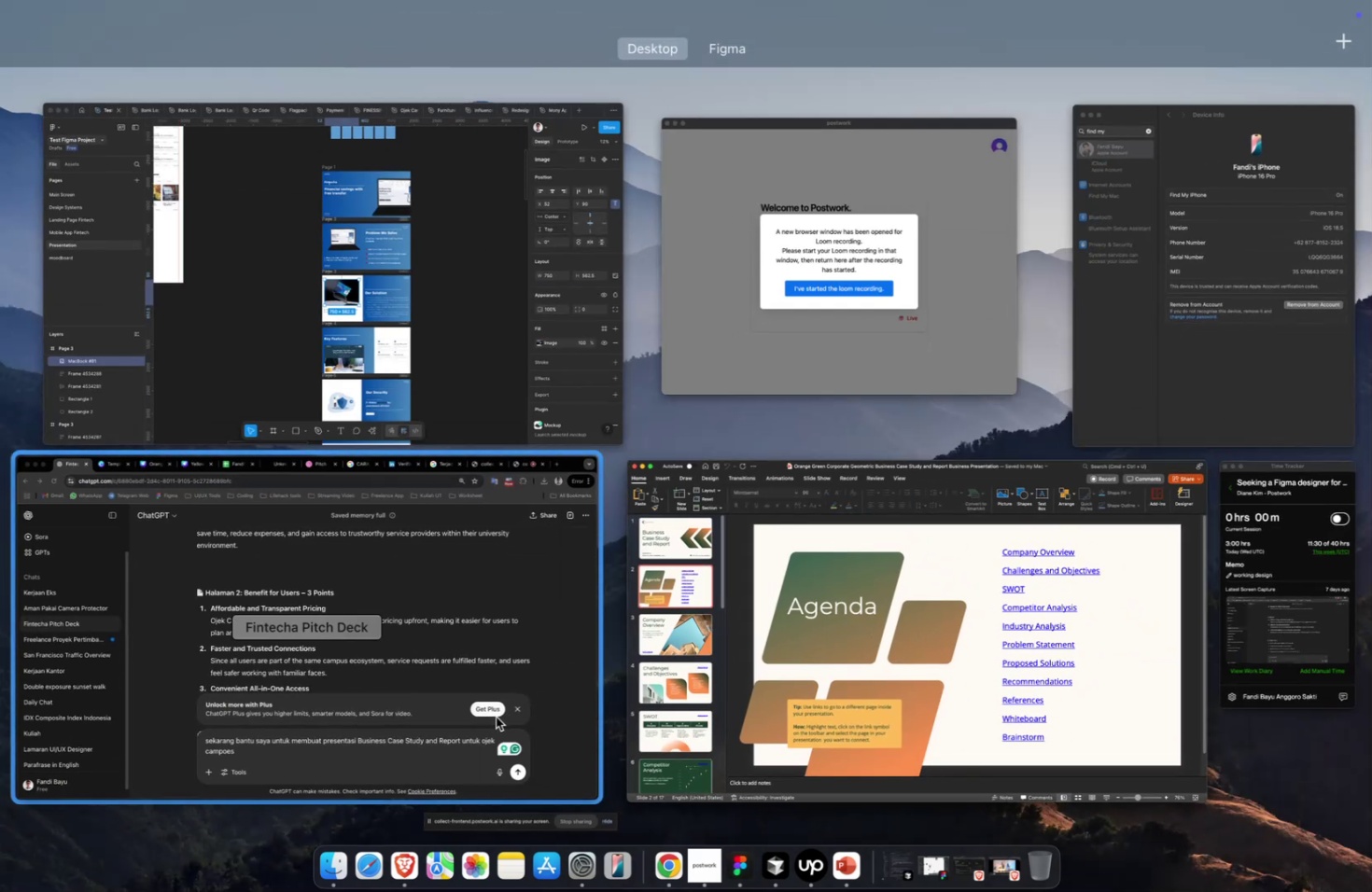 
left_click([488, 714])
 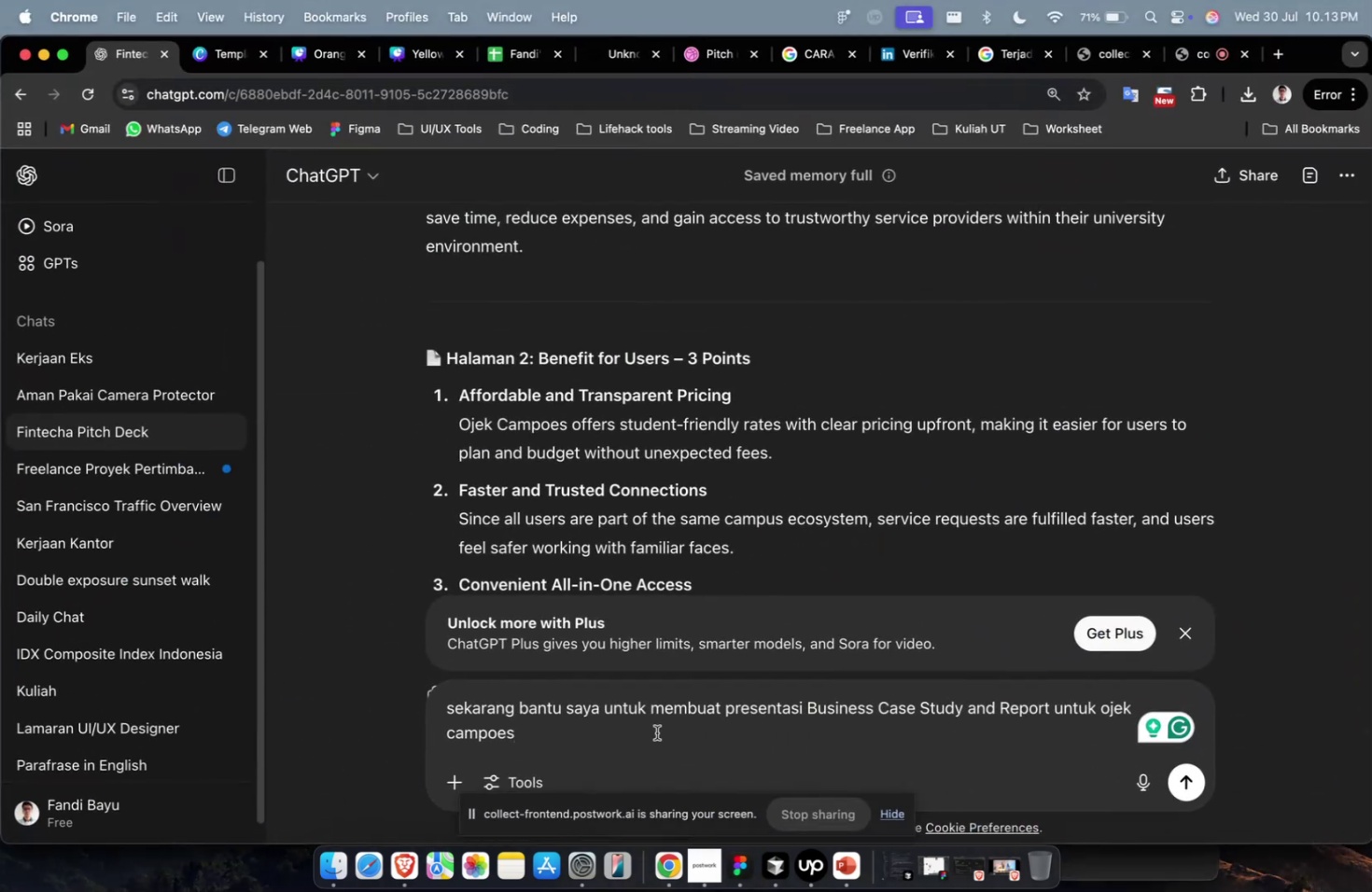 
key(Shift+Enter)
 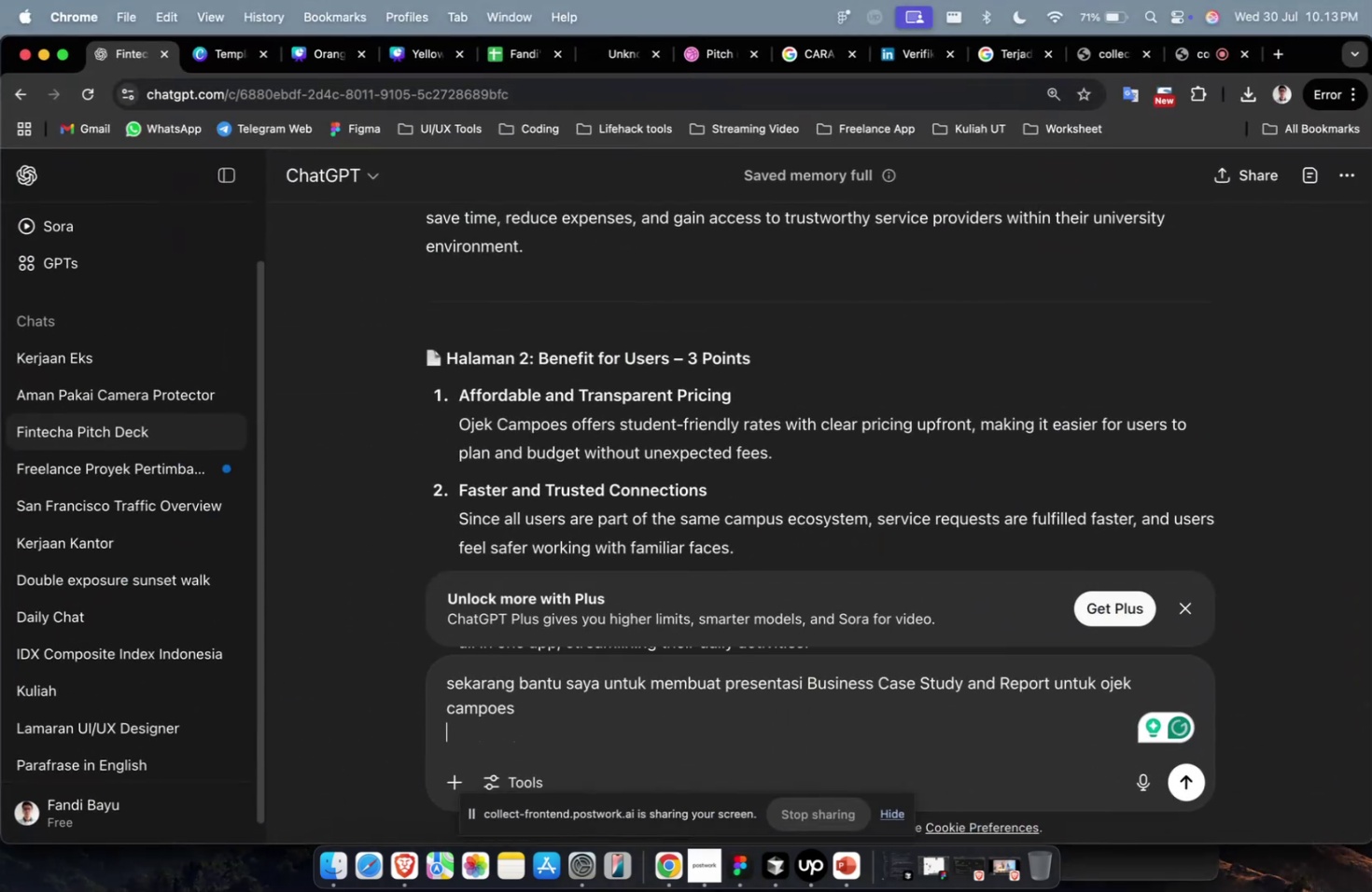 
type(untuk agendanya )
 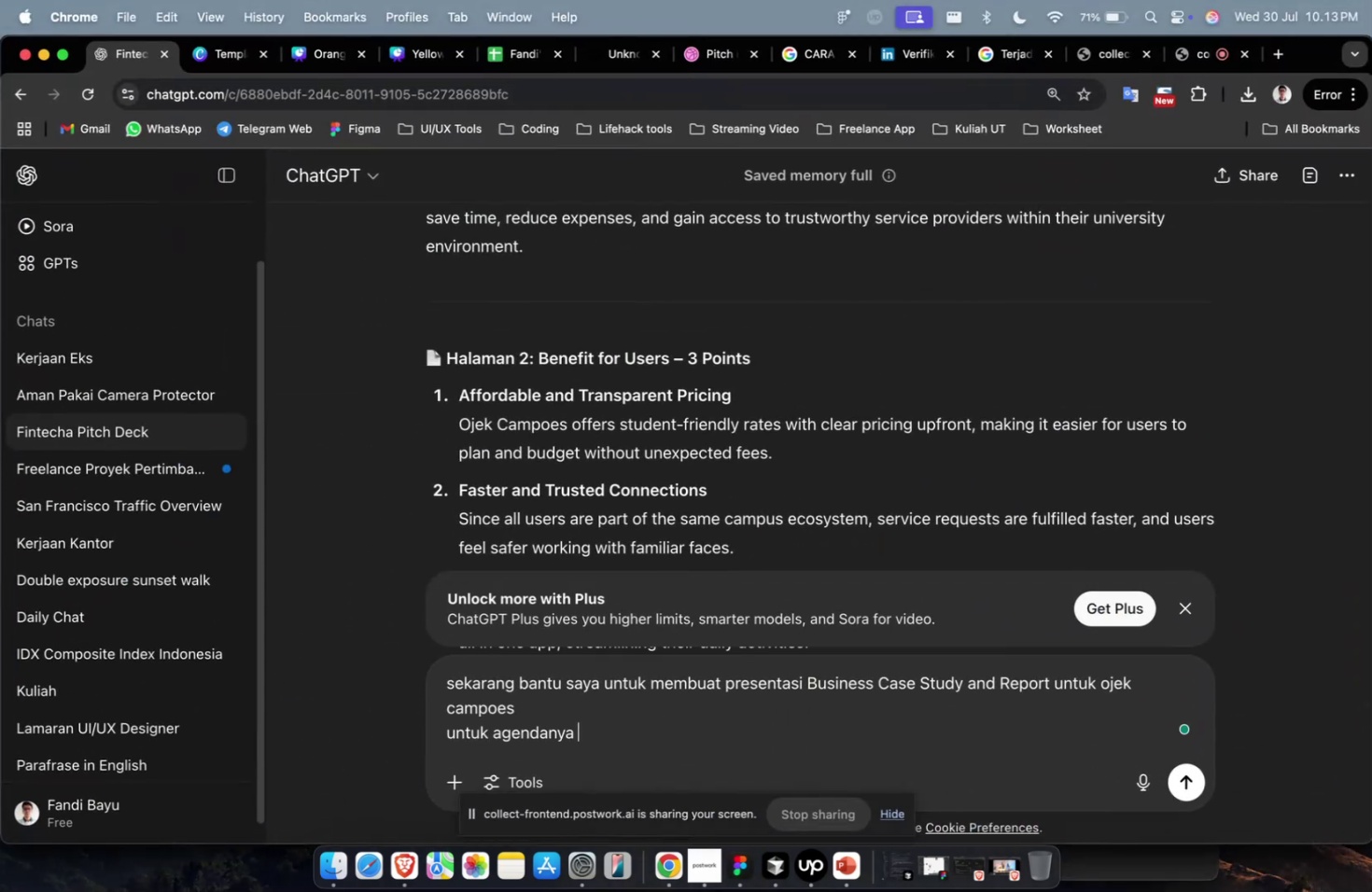 
key(Shift+Enter)
 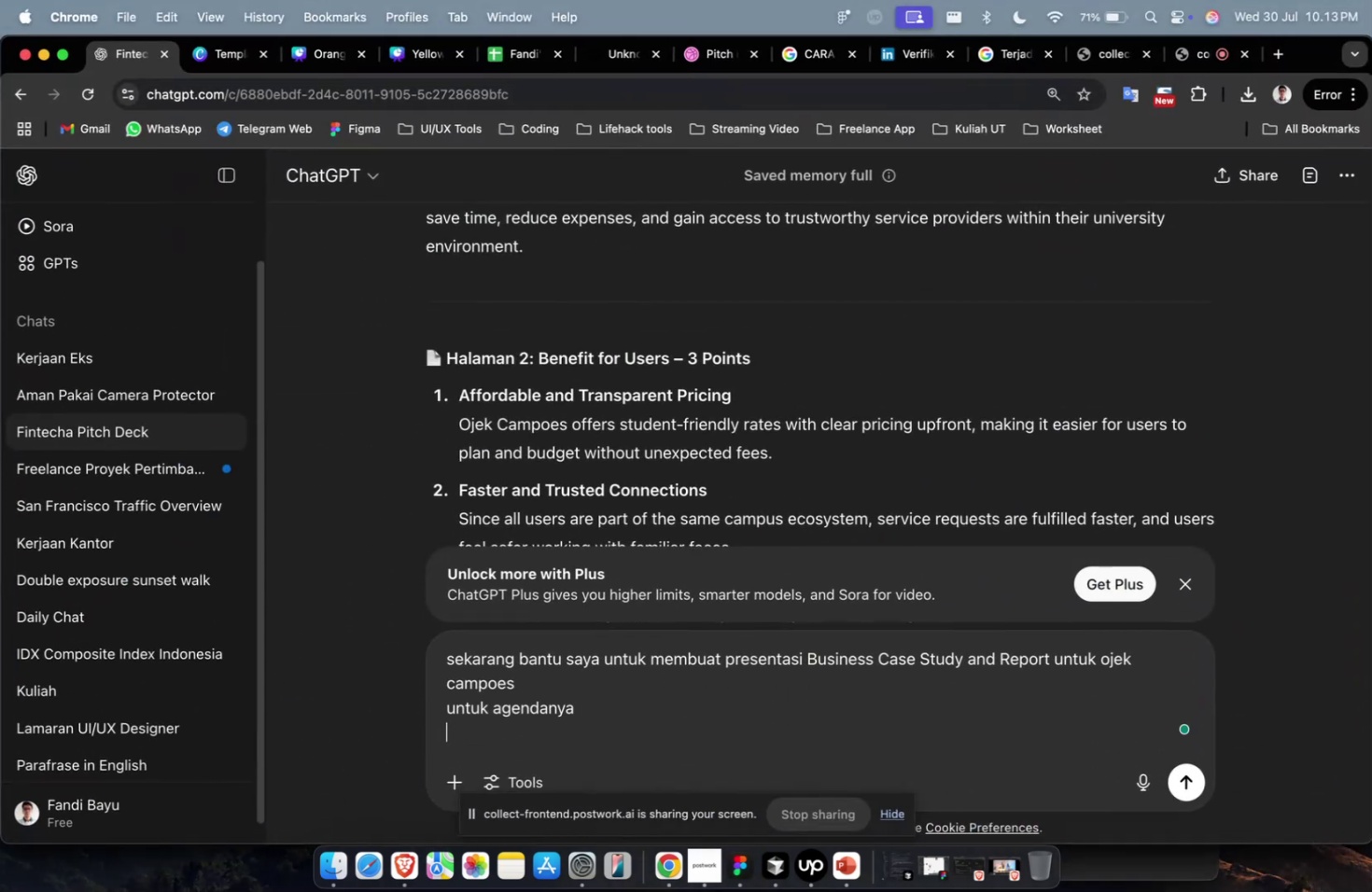 
key(1)
 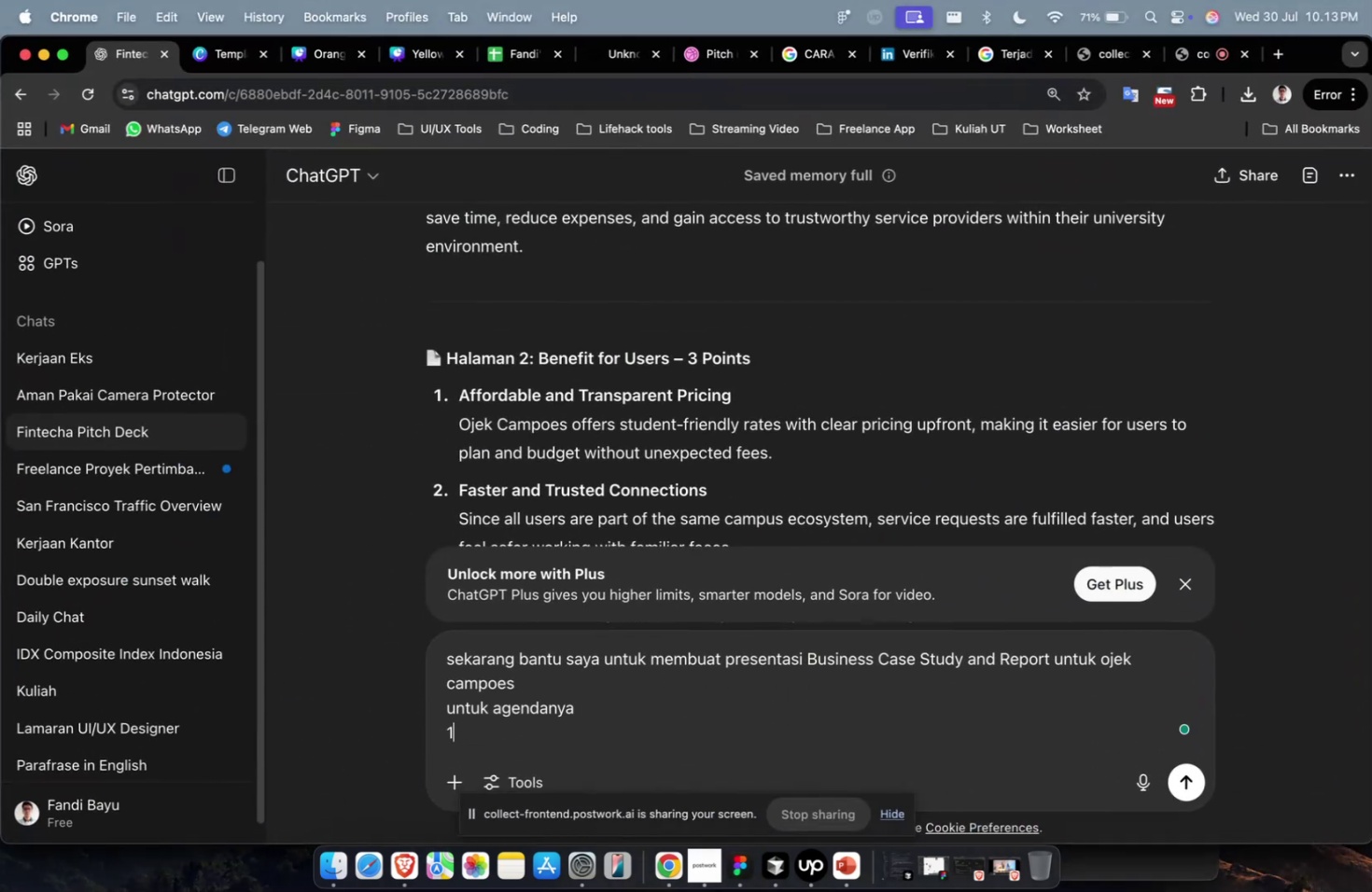 
key(Period)
 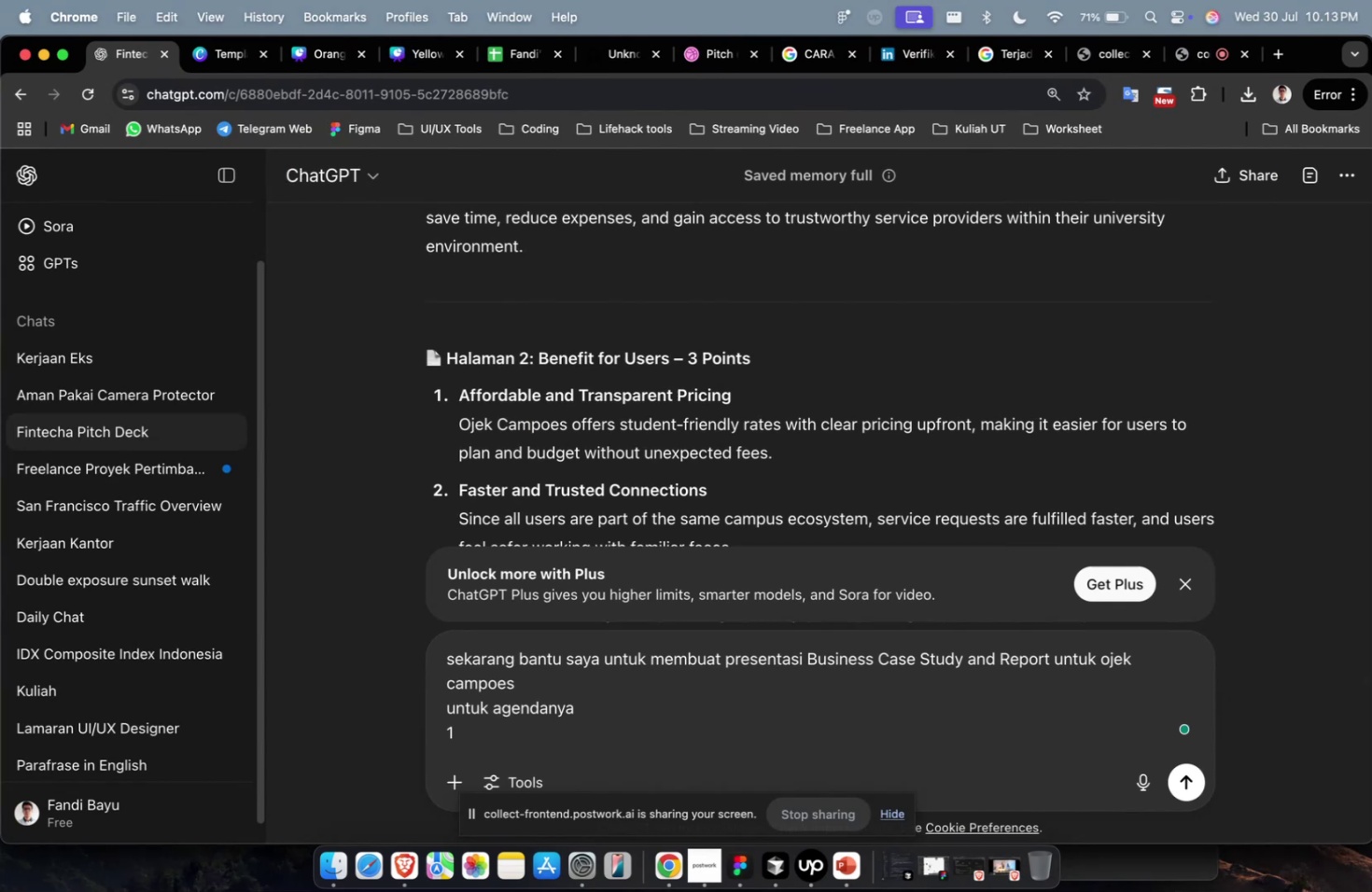 
key(Space)
 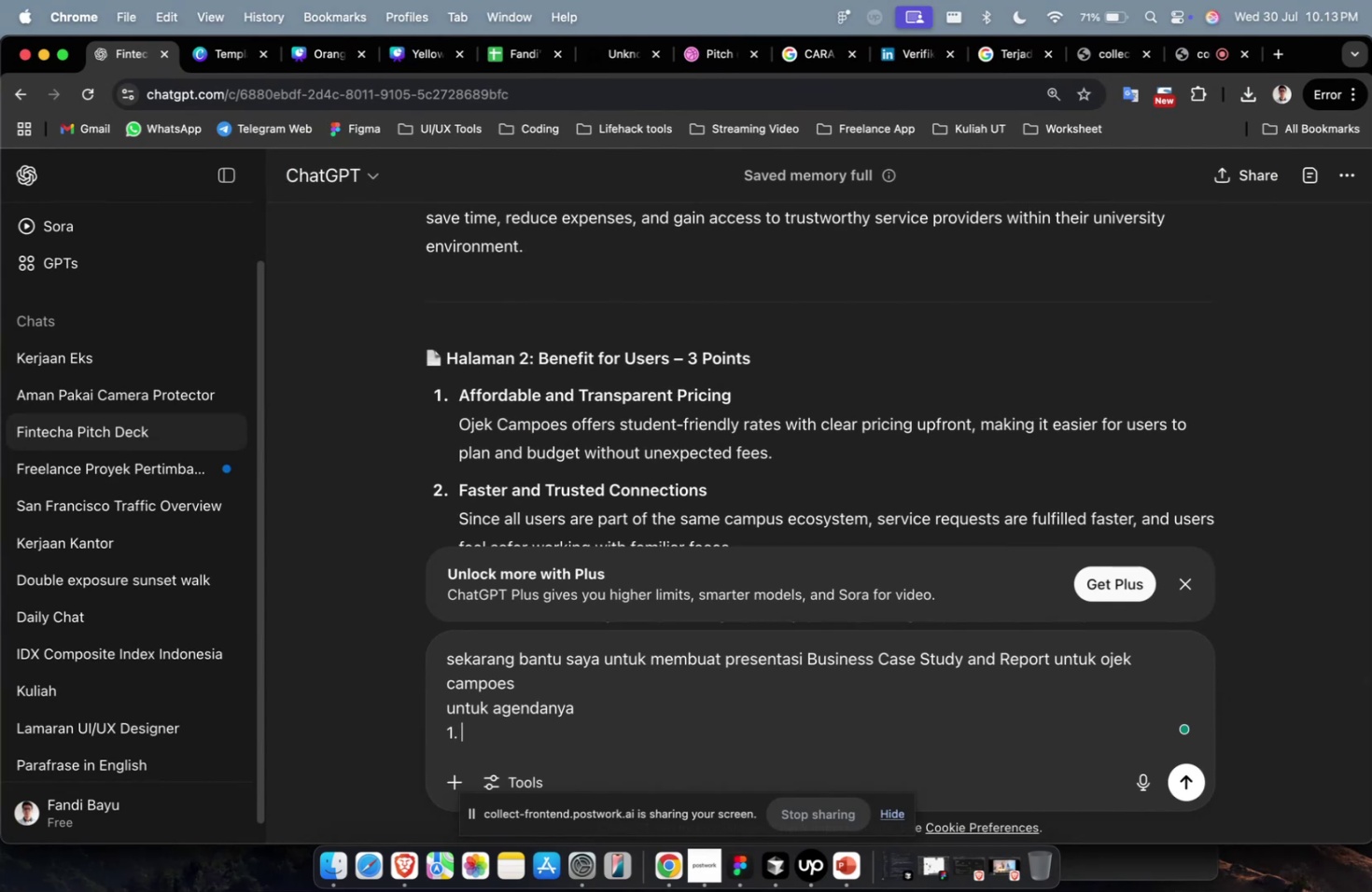 
key(Meta+CommandLeft)
 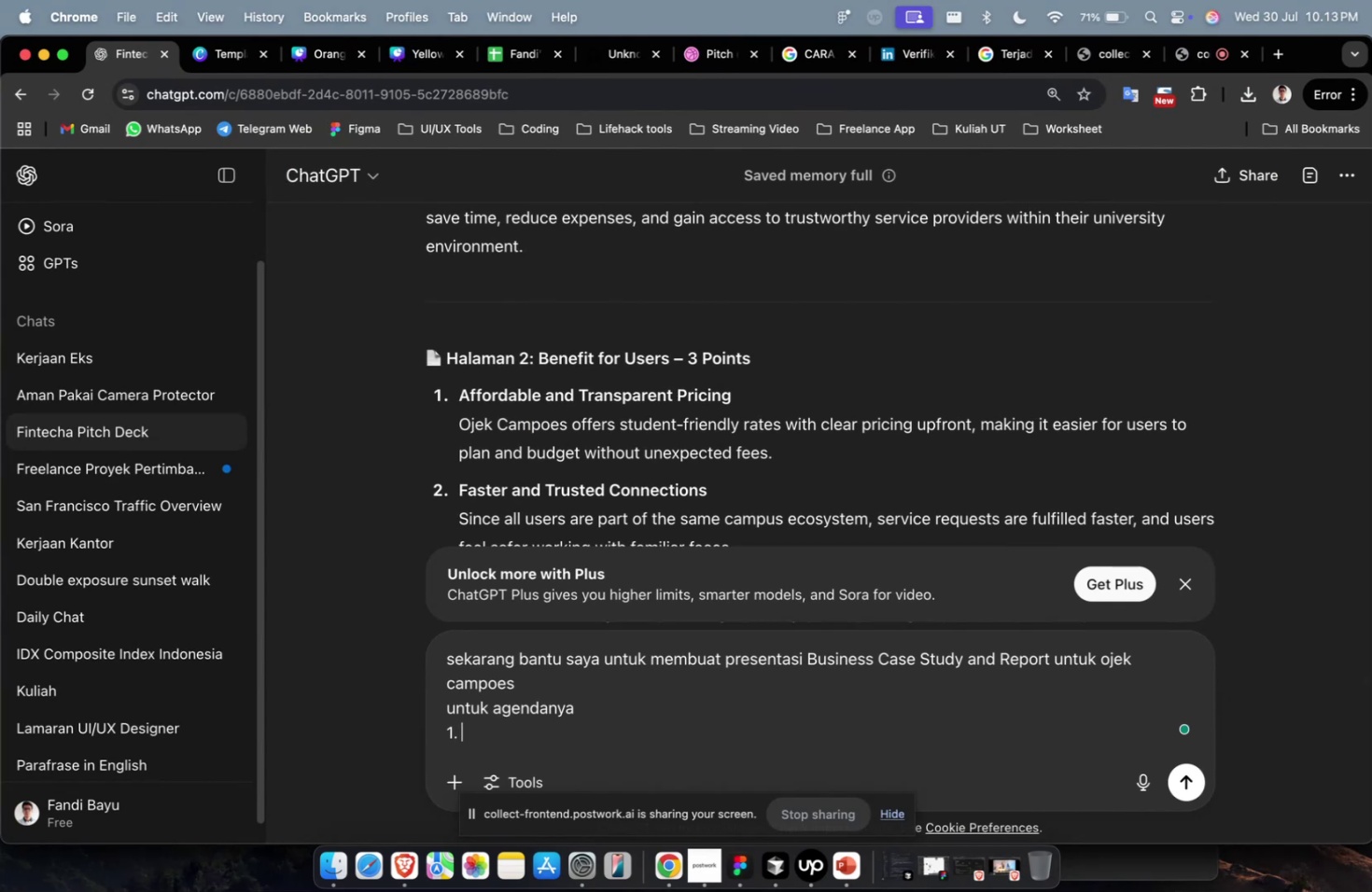 
key(Meta+1)
 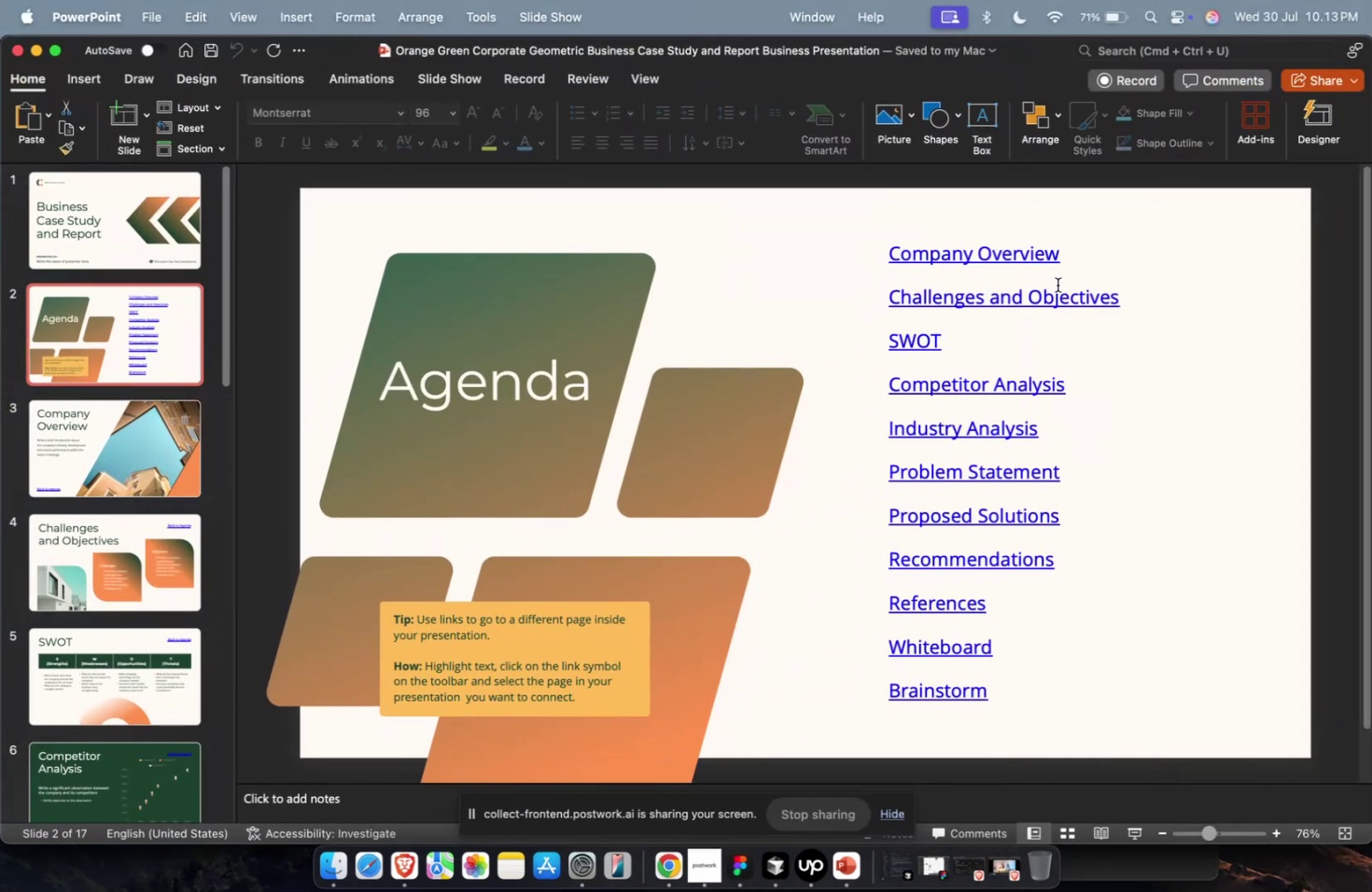 
left_click([1029, 253])
 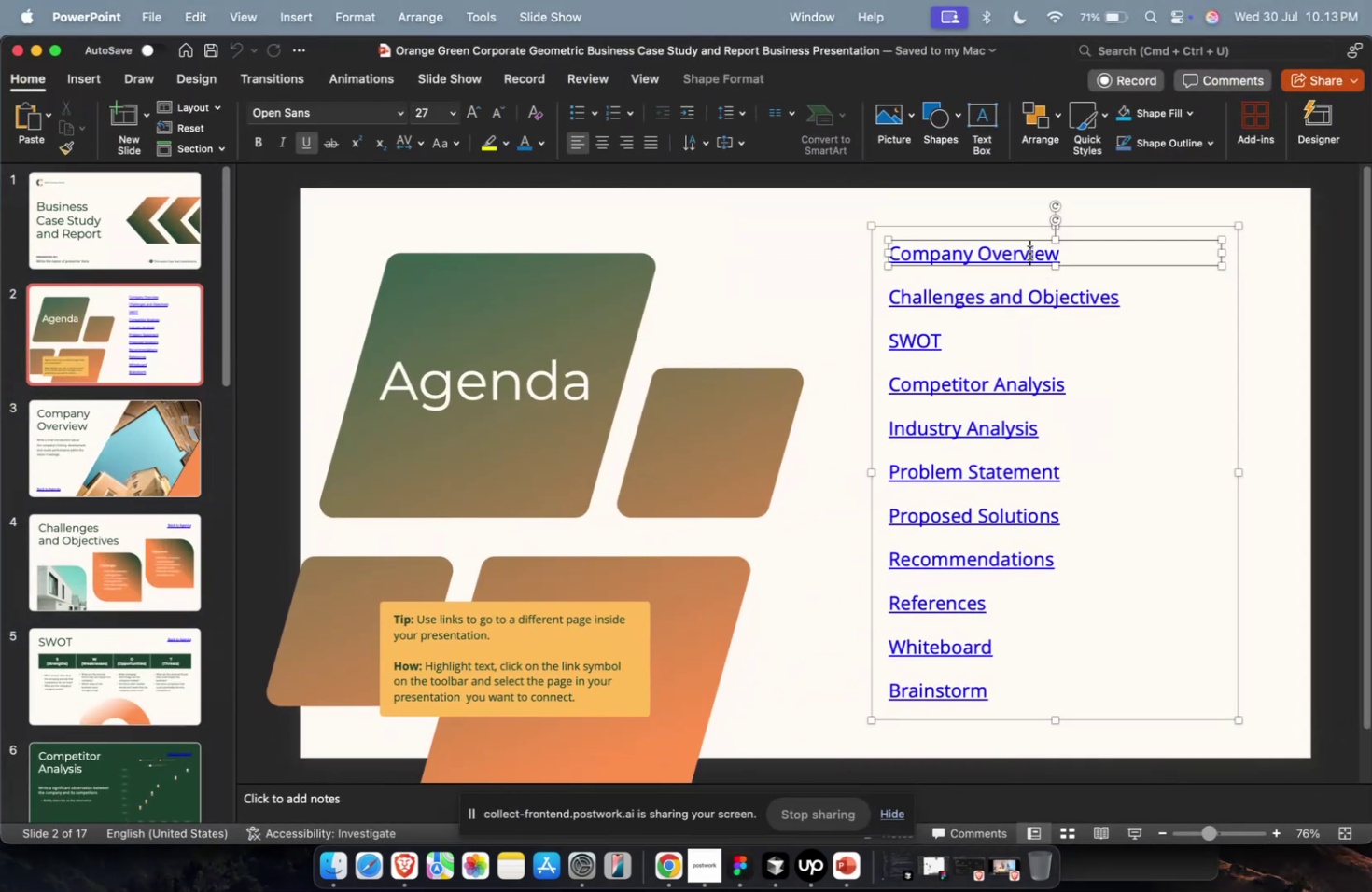 
key(Meta+A)
 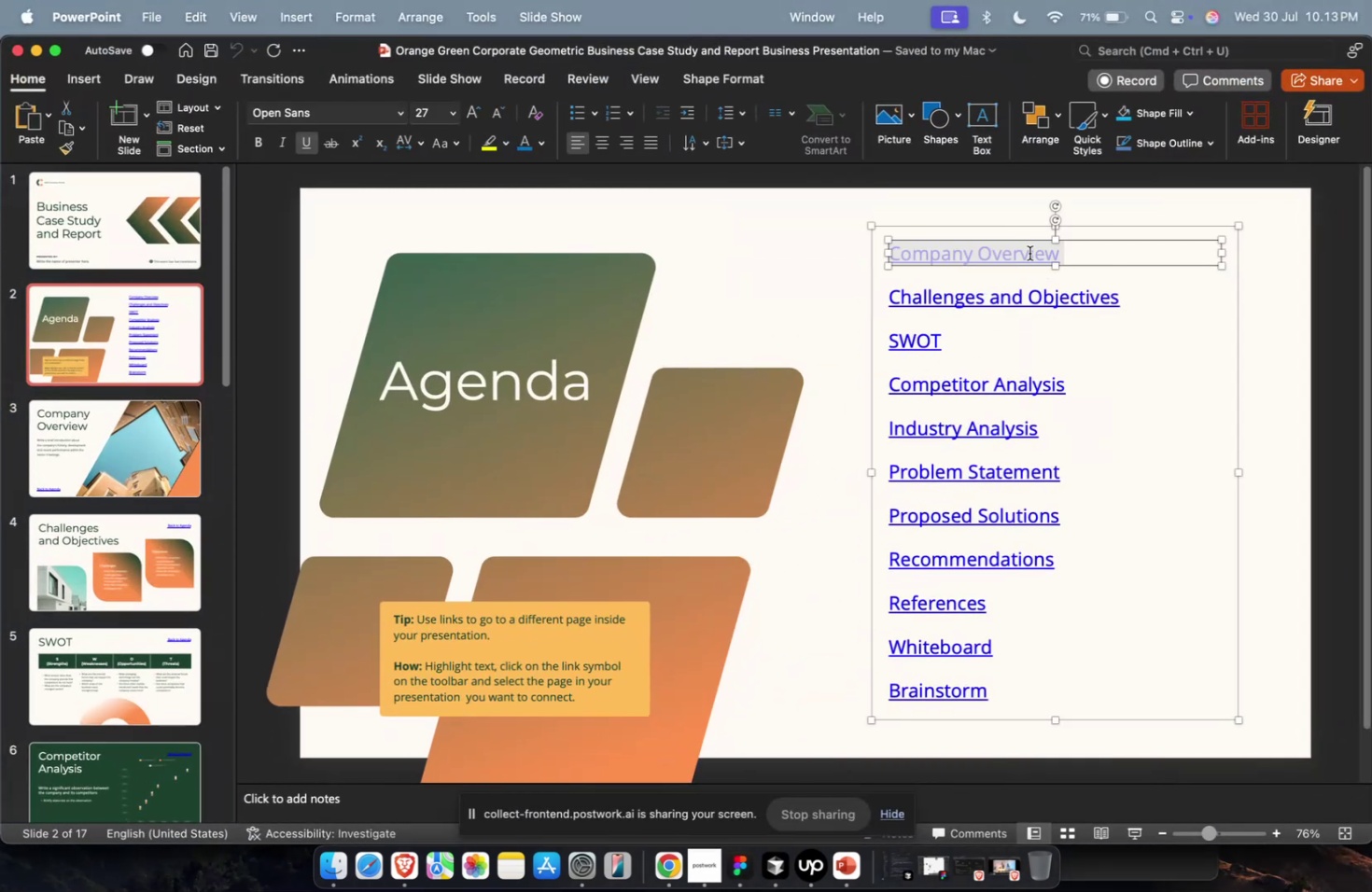 
key(Meta+C)
 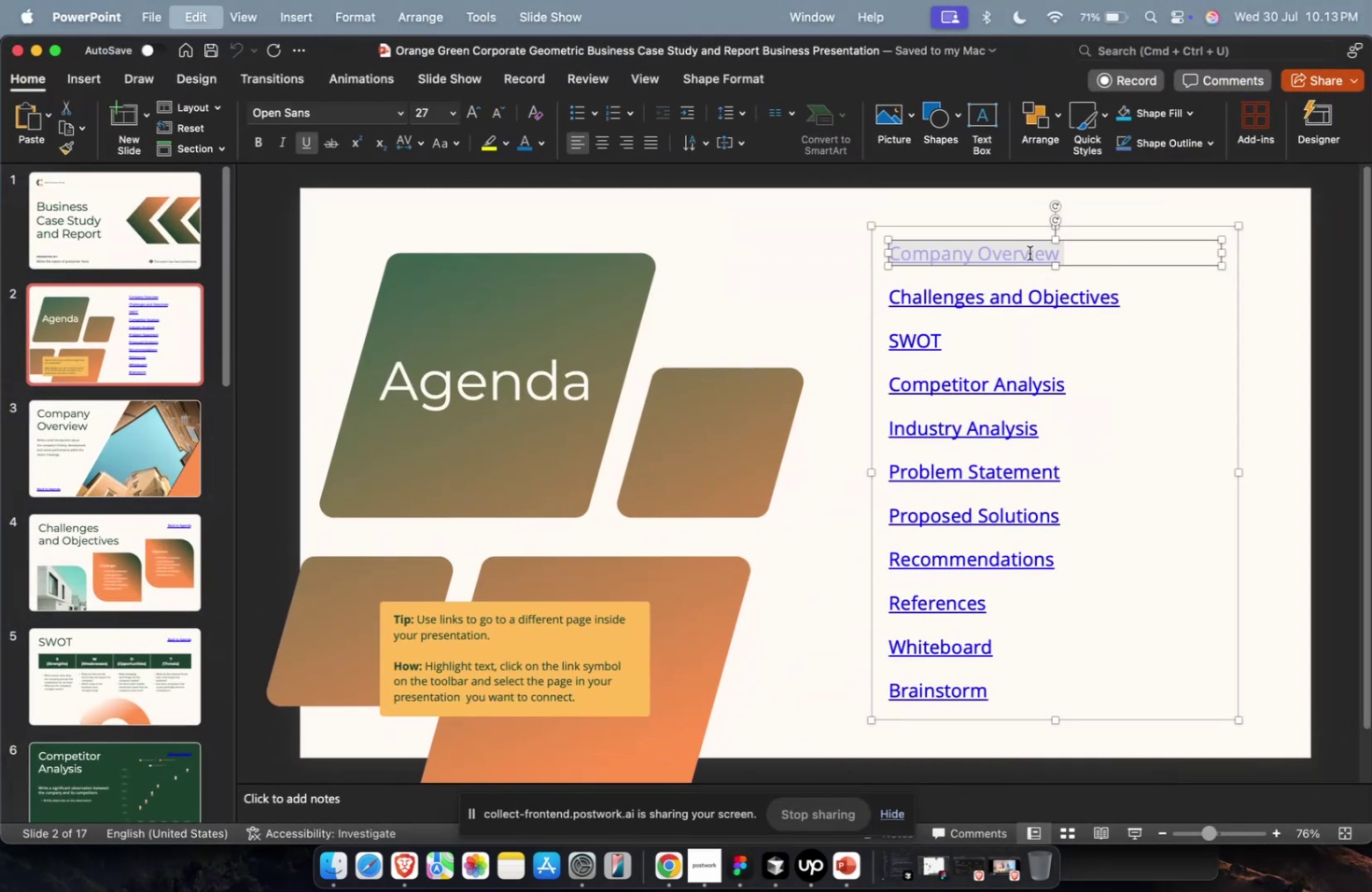 
key(Meta+1)
 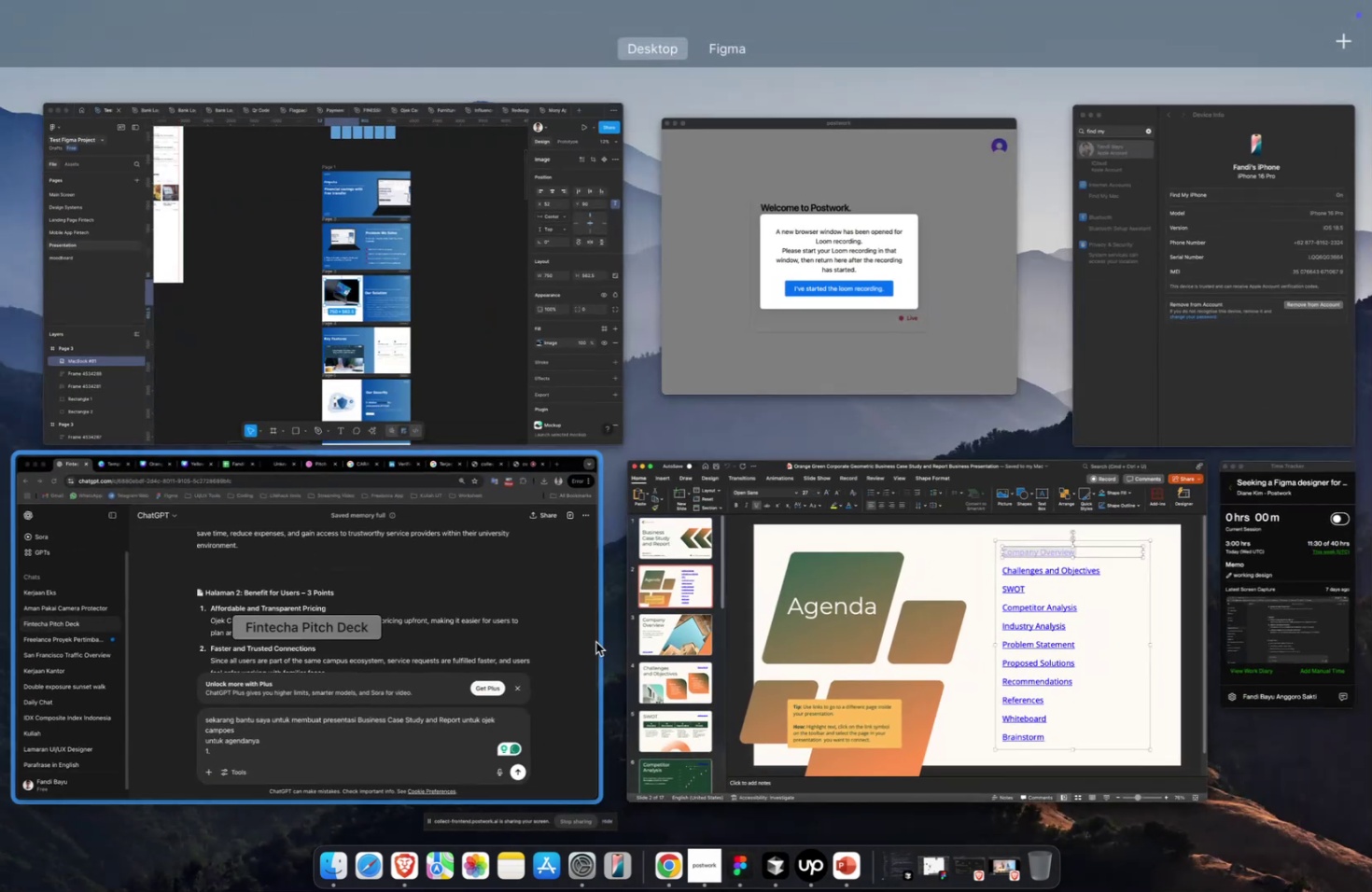 
left_click([587, 642])
 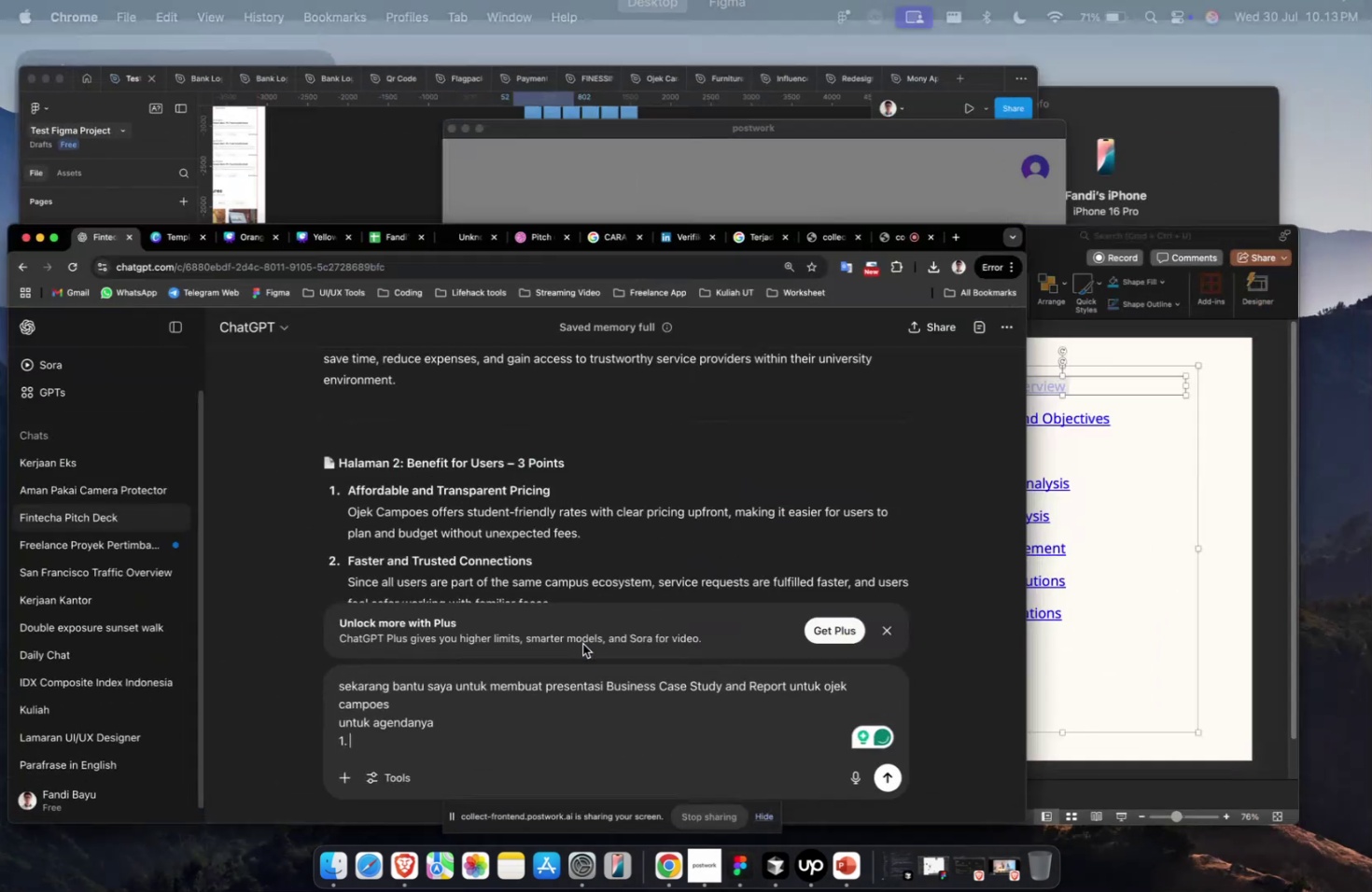 
key(Meta+Shift+V)
 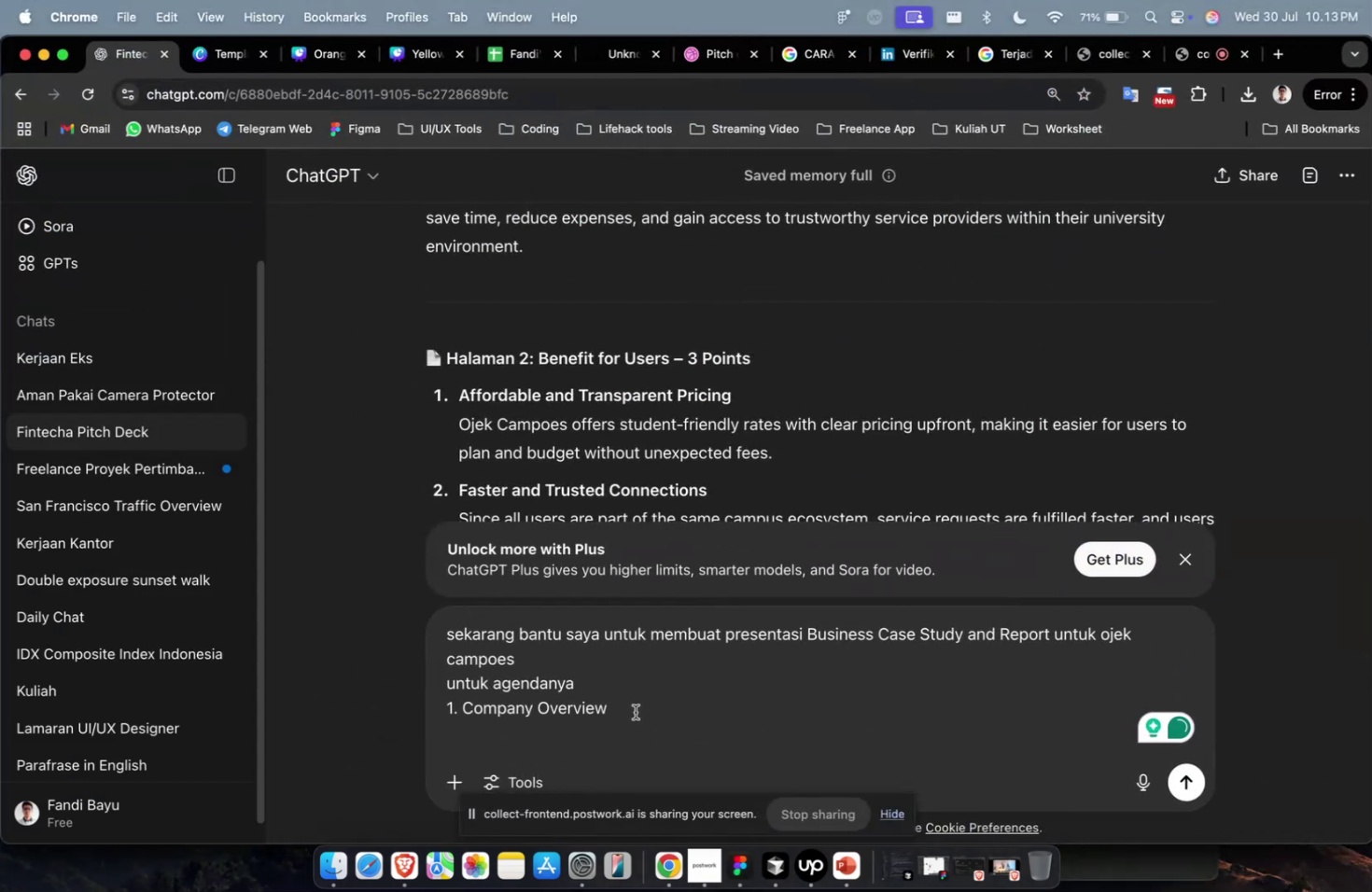 
key(2)
 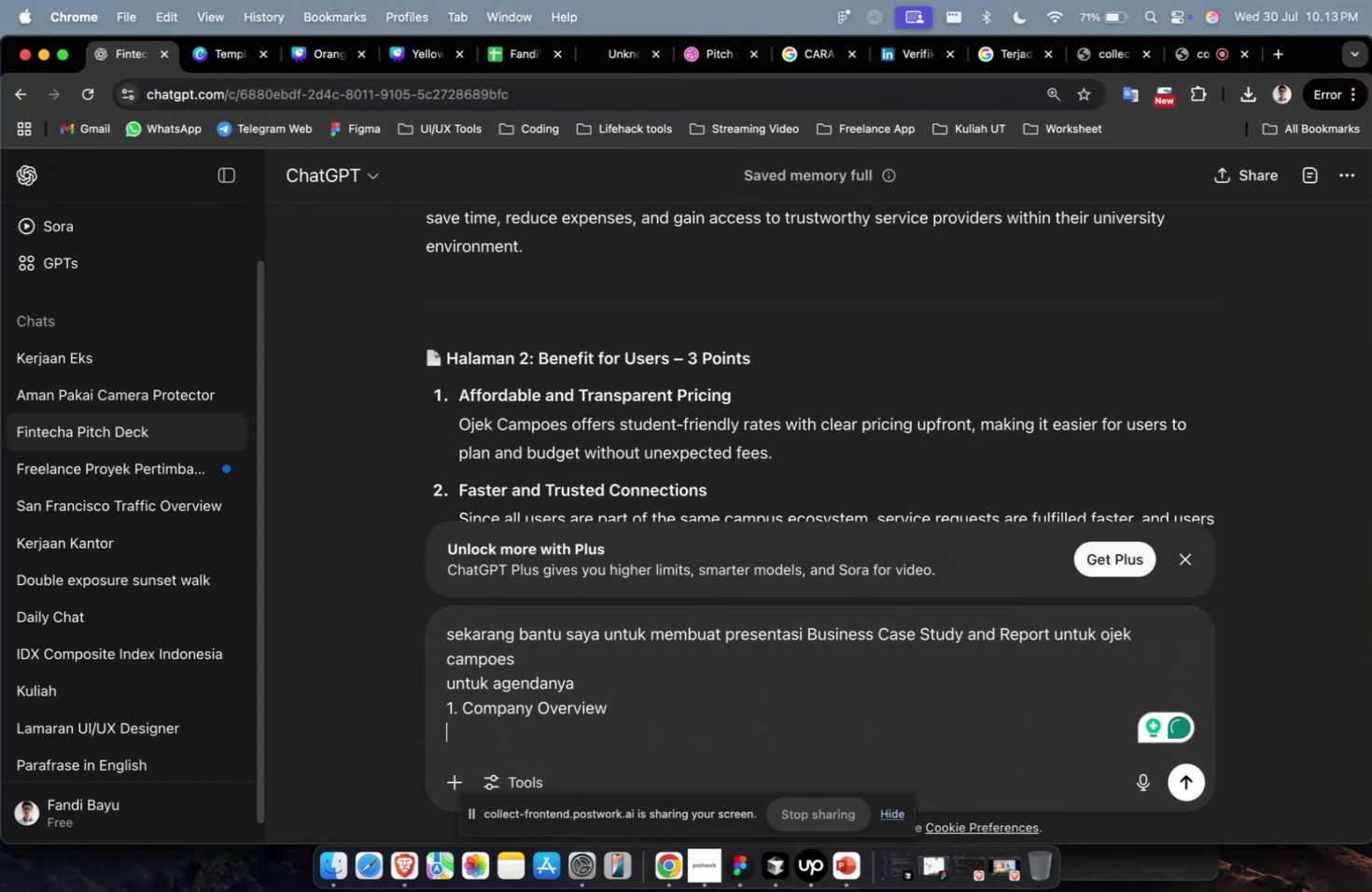 
key(Period)
 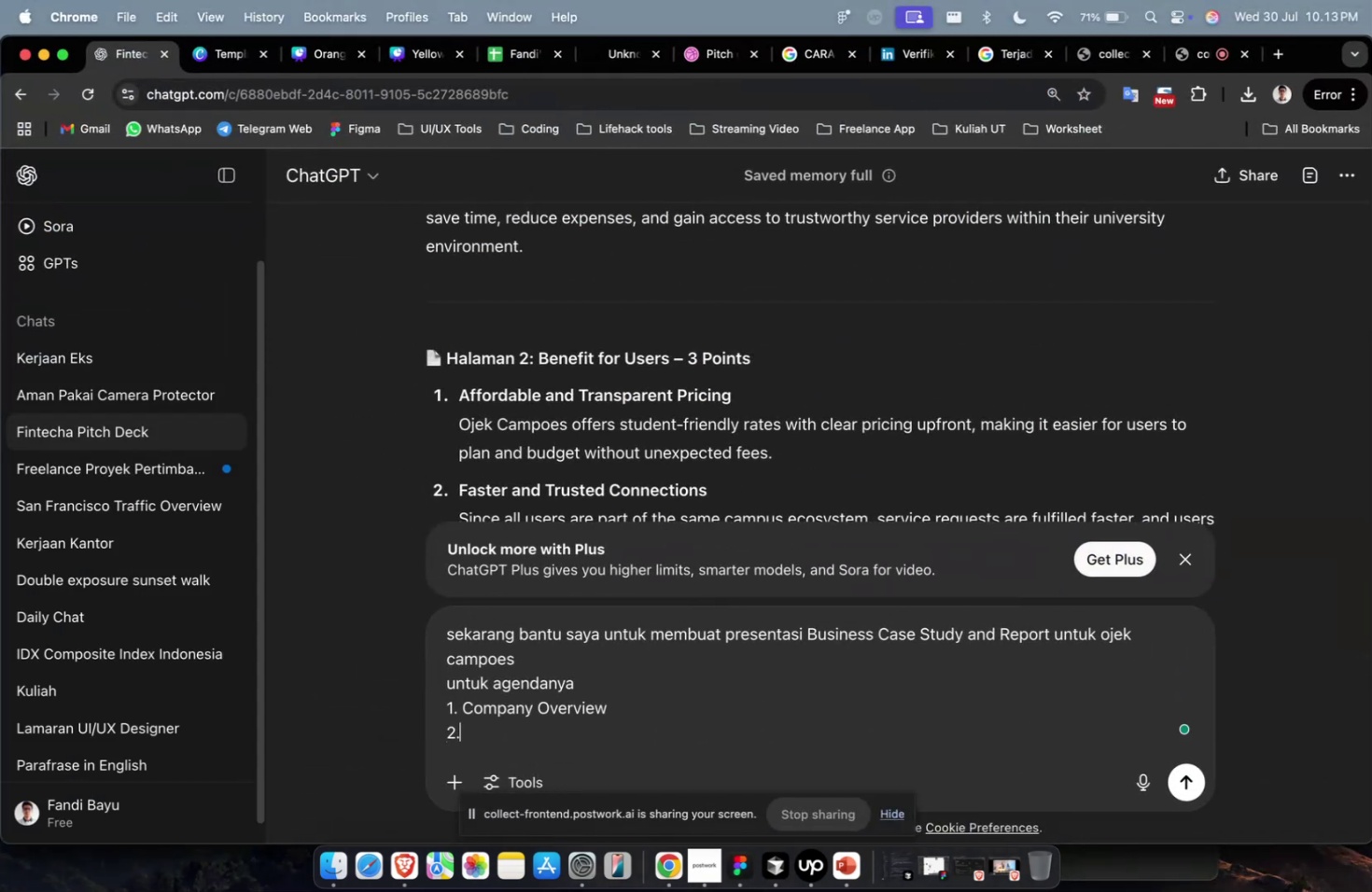 
key(Space)
 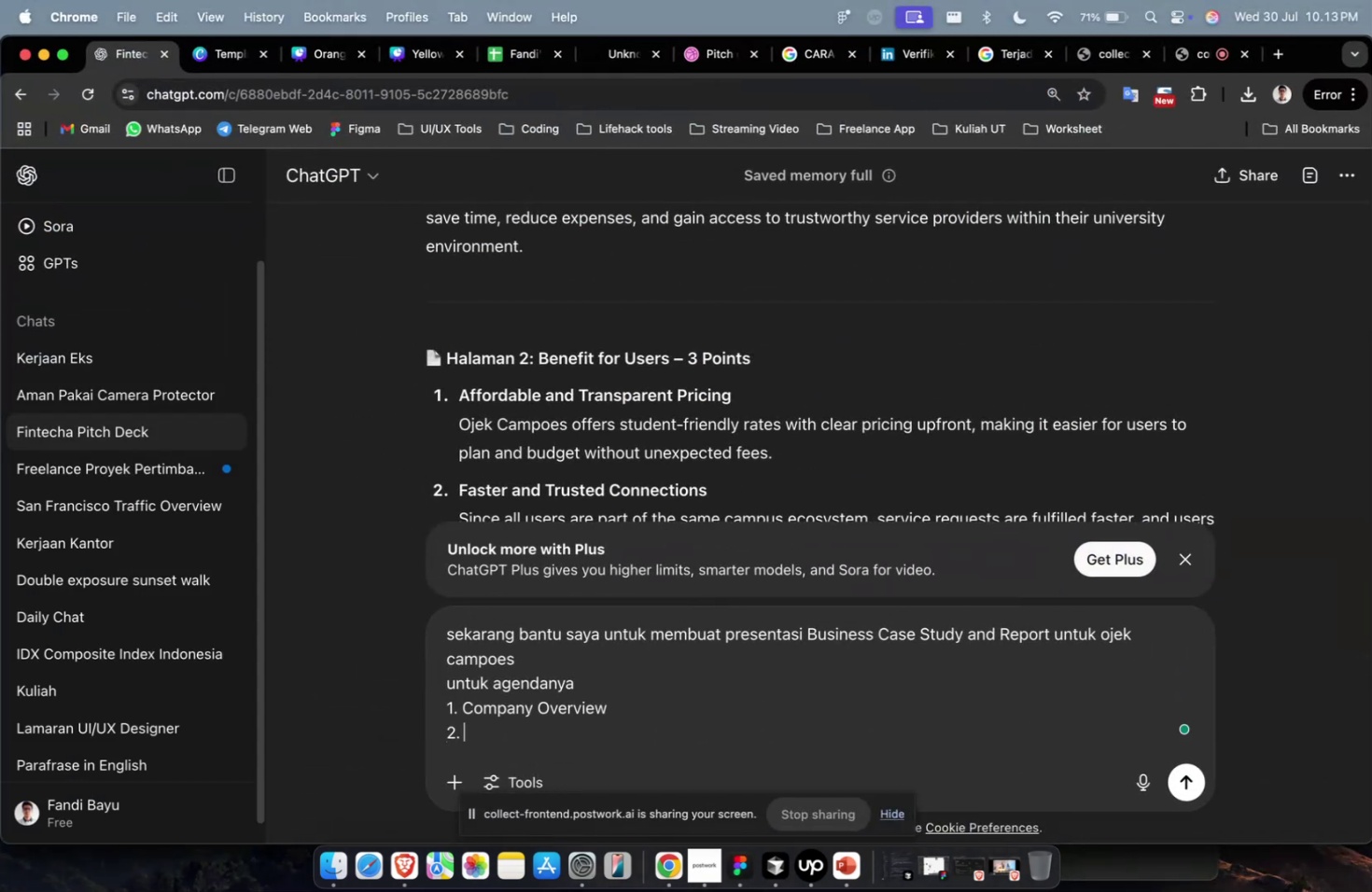 
key(Meta+CommandLeft)
 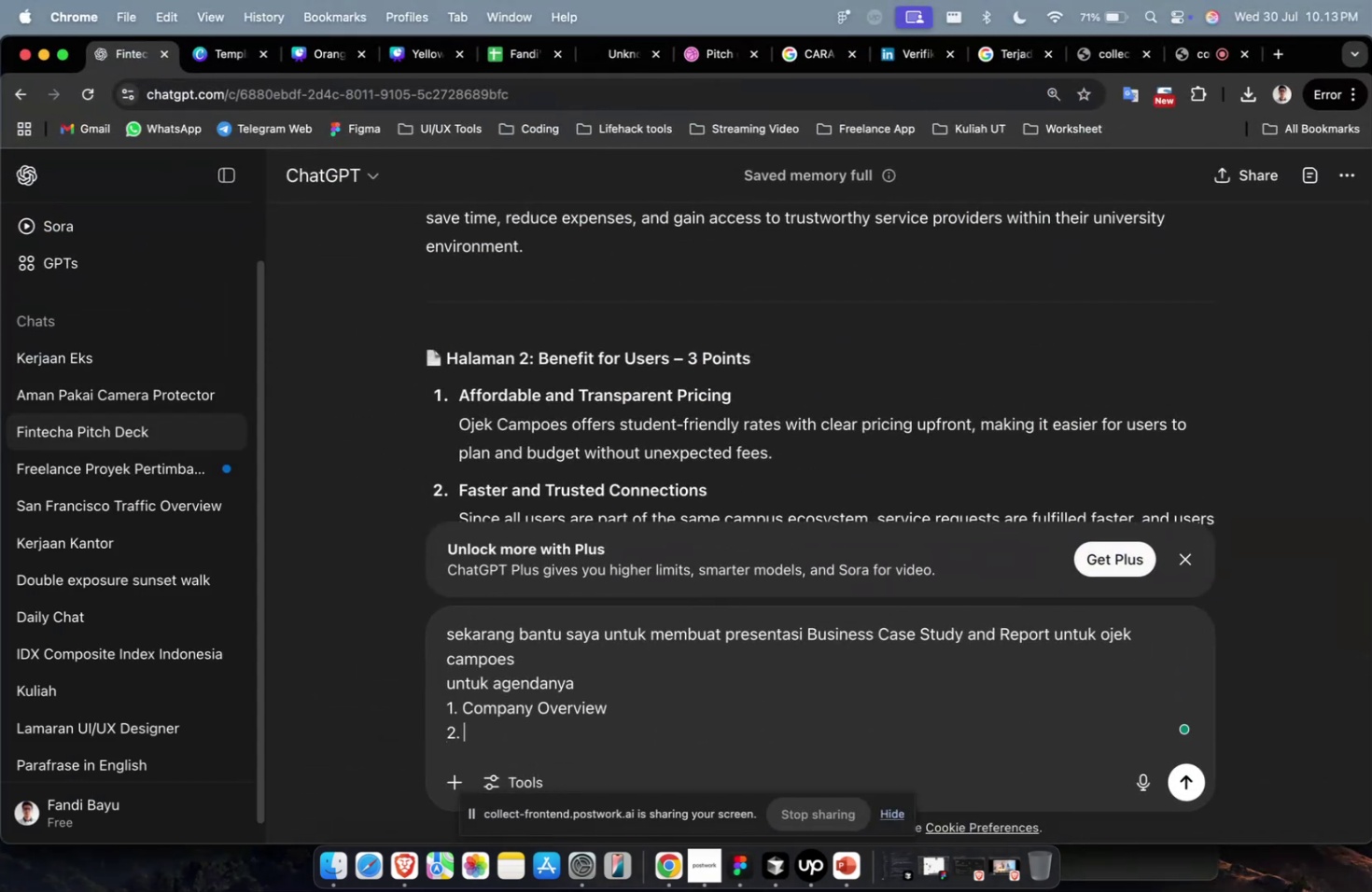 
key(Meta+1)
 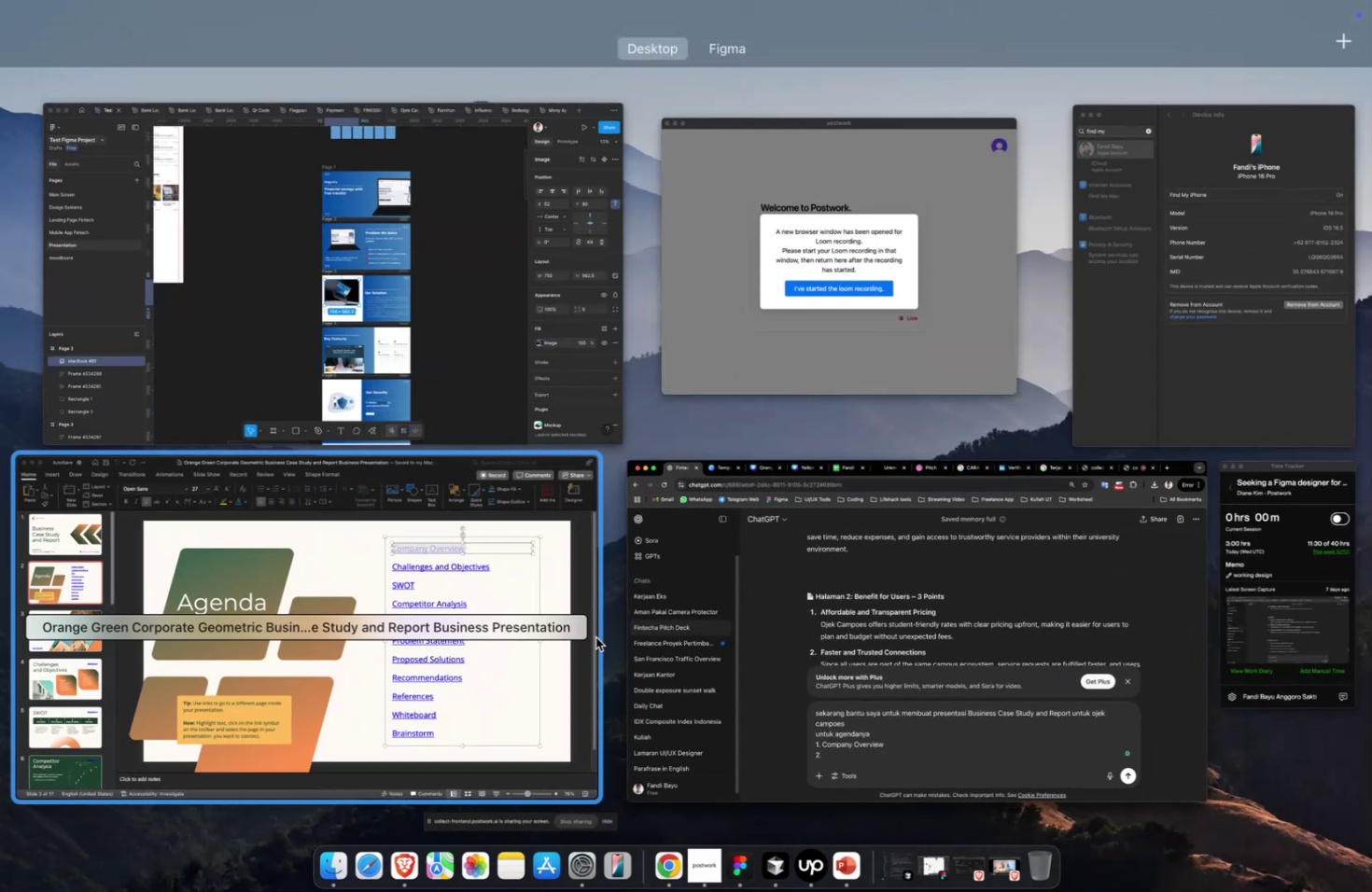 
left_click([579, 631])
 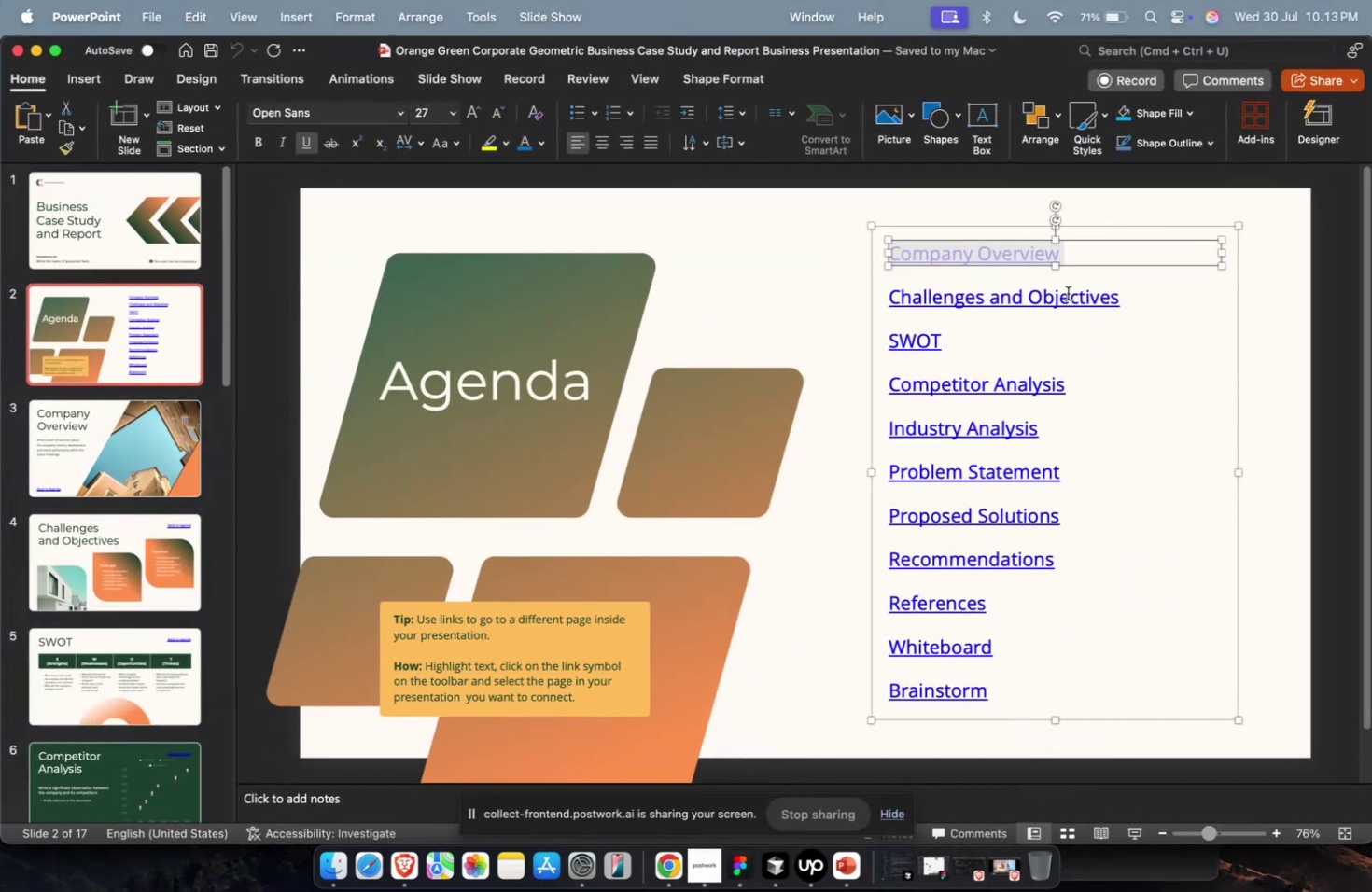 
left_click([1067, 293])
 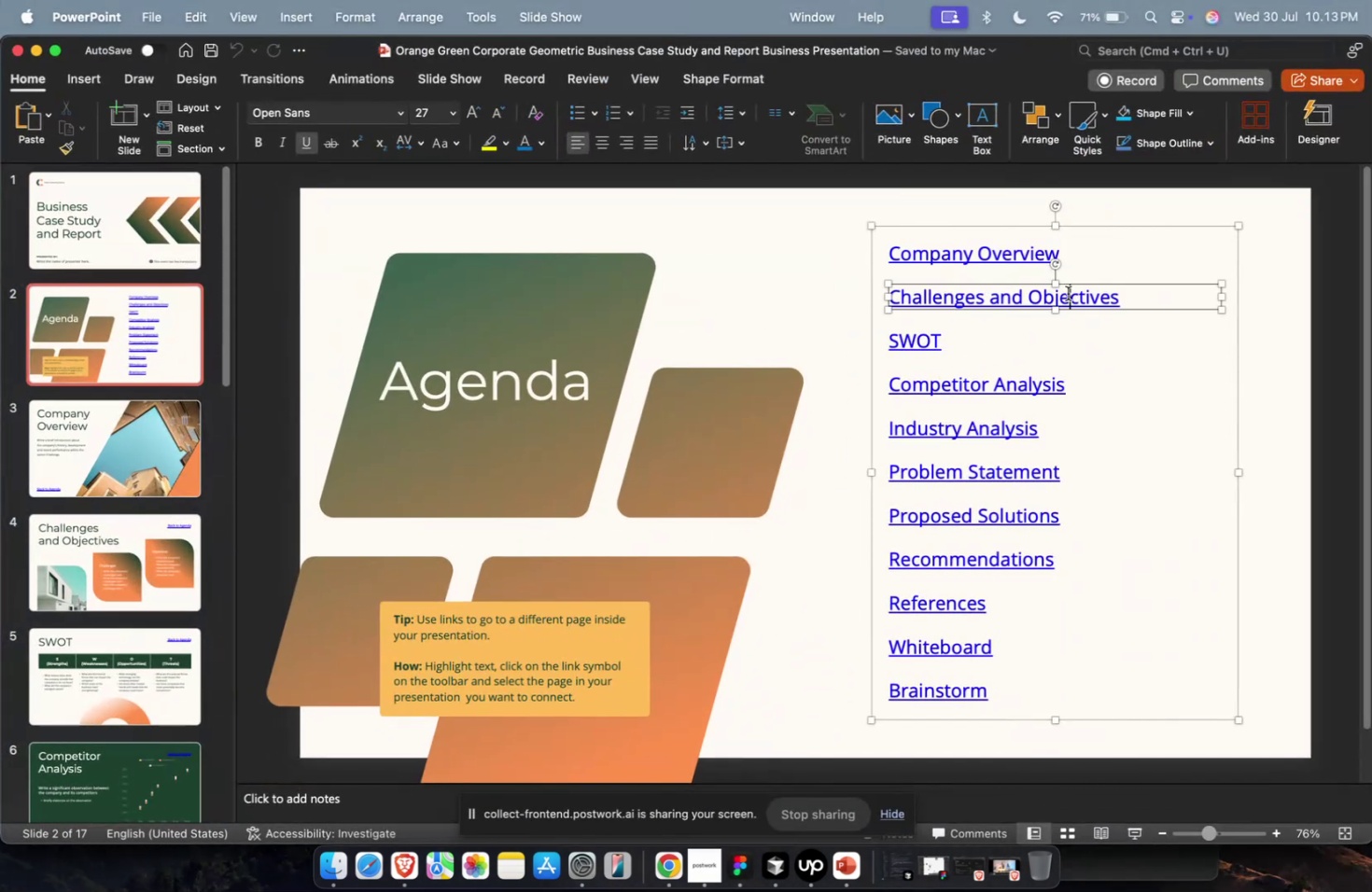 
key(Meta+A)
 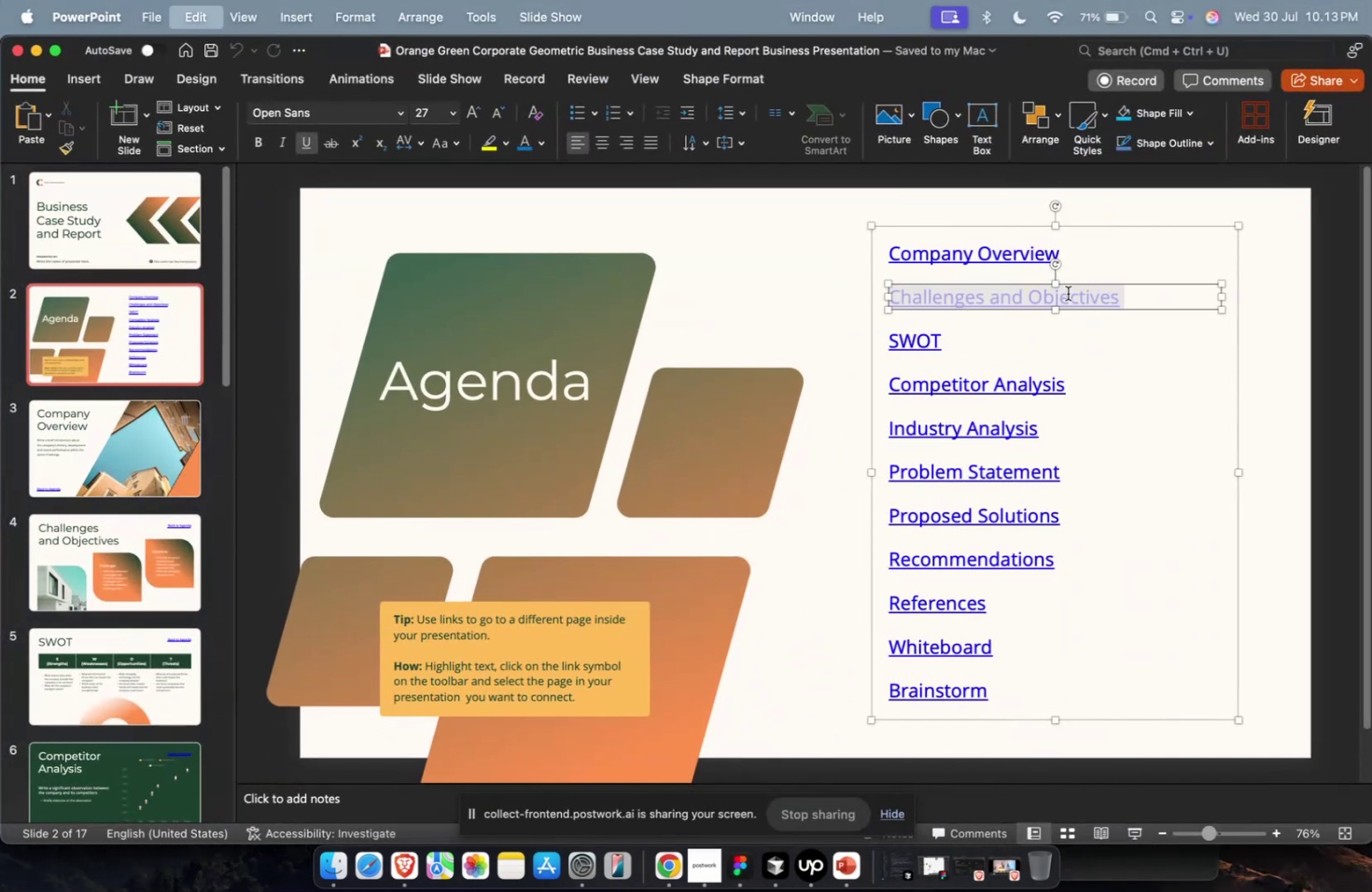 
key(Meta+C)
 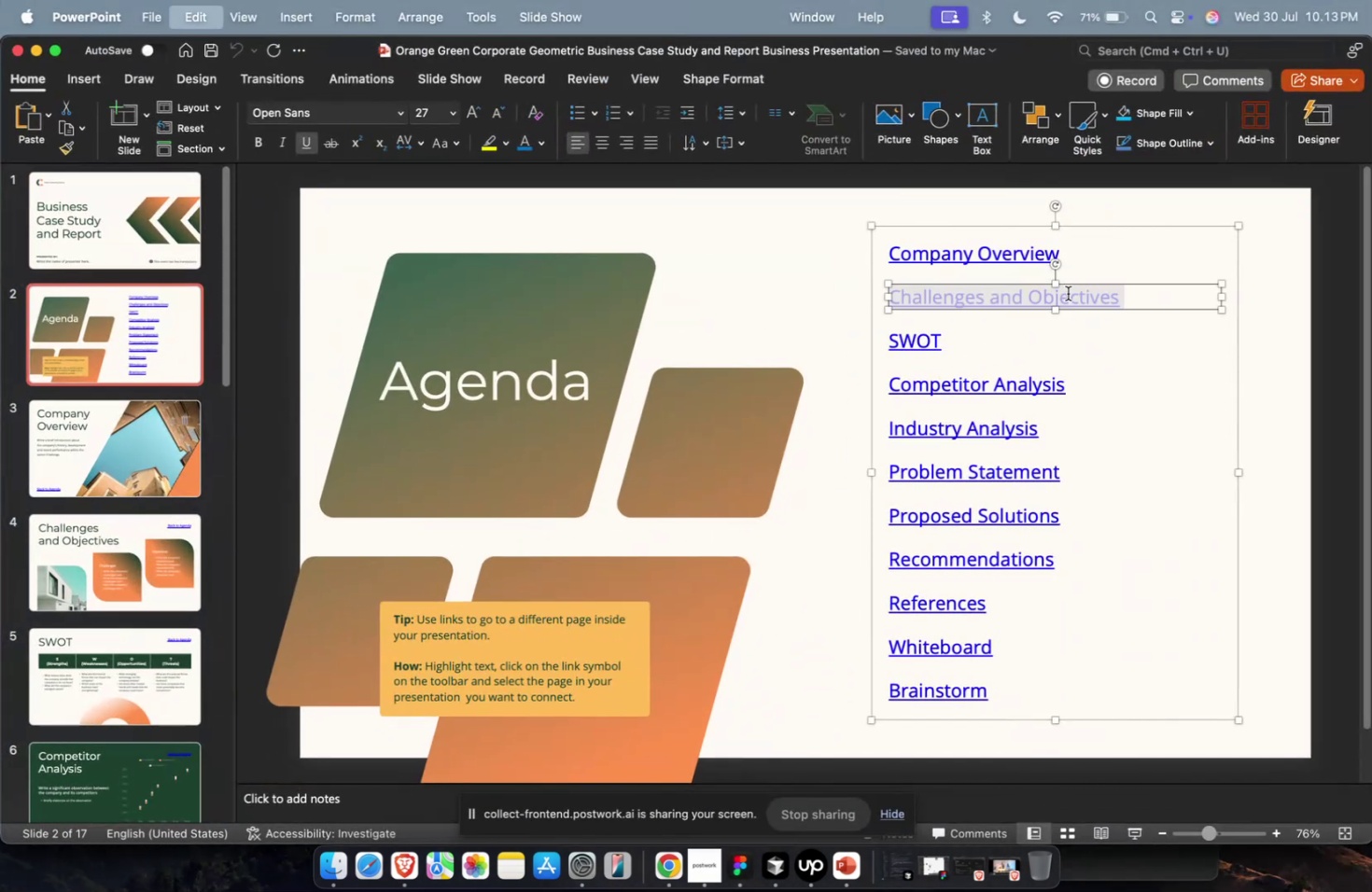 
key(Meta+1)
 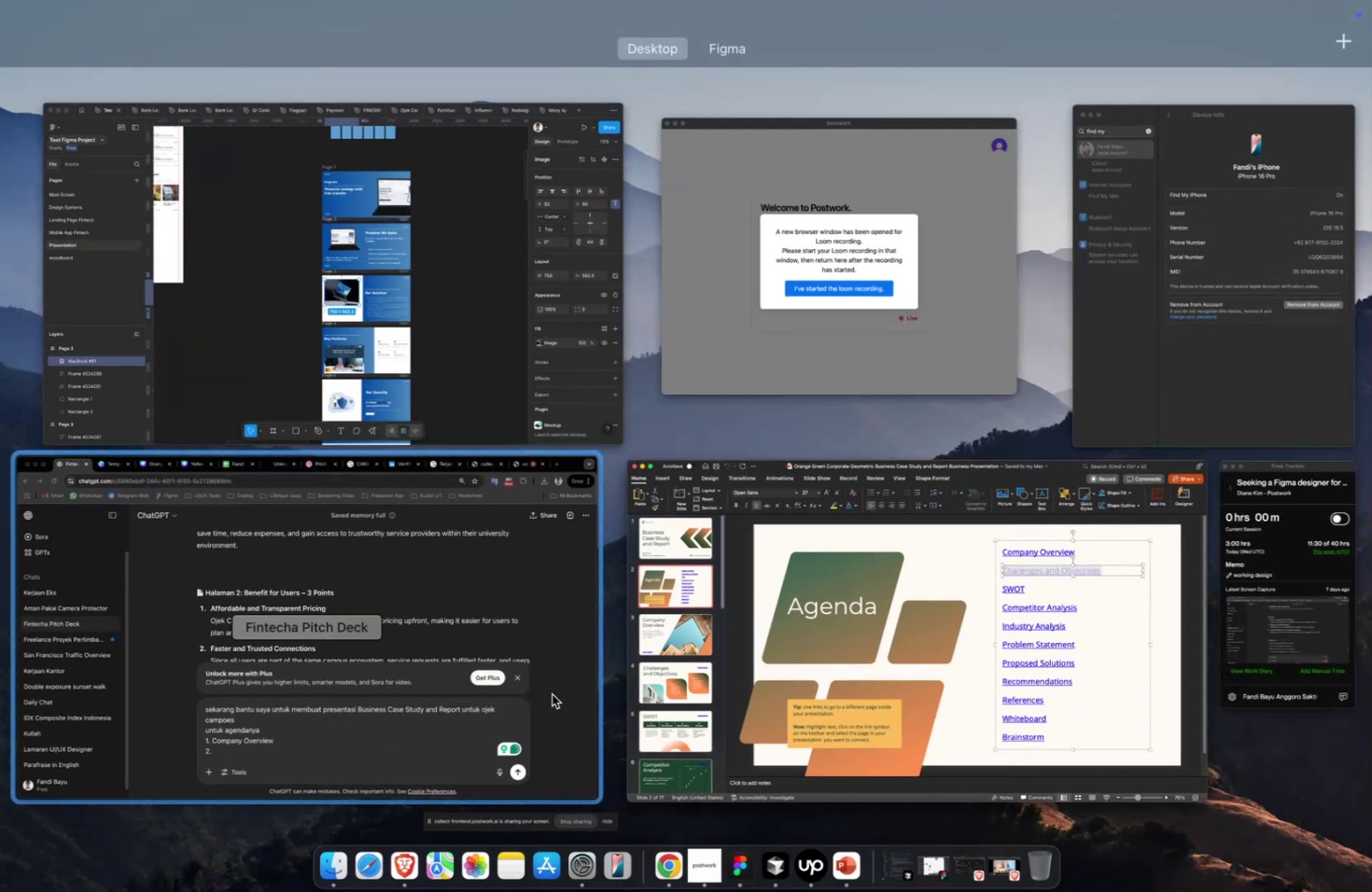 
left_click([529, 700])
 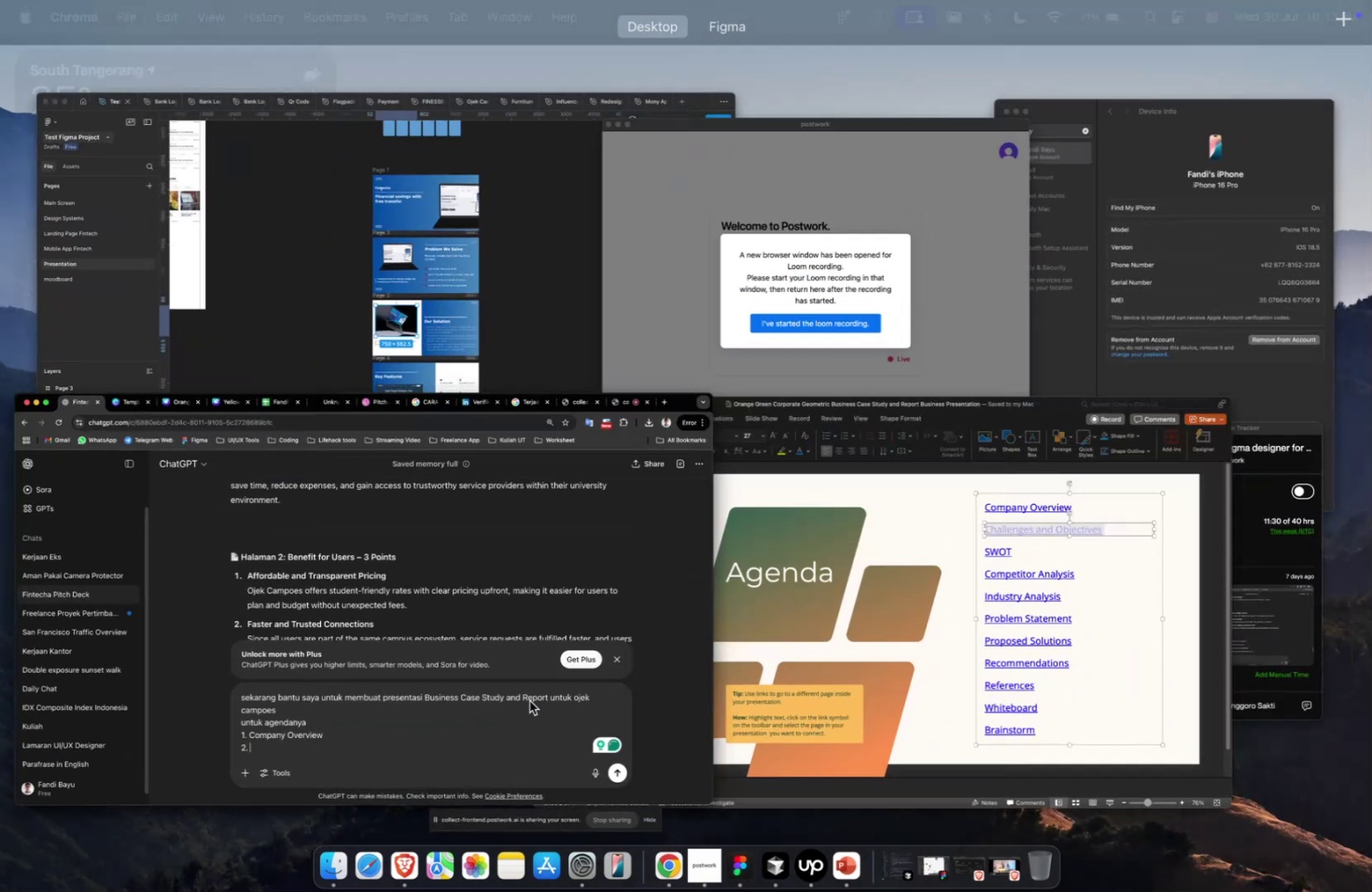 
key(Meta+Shift+V)
 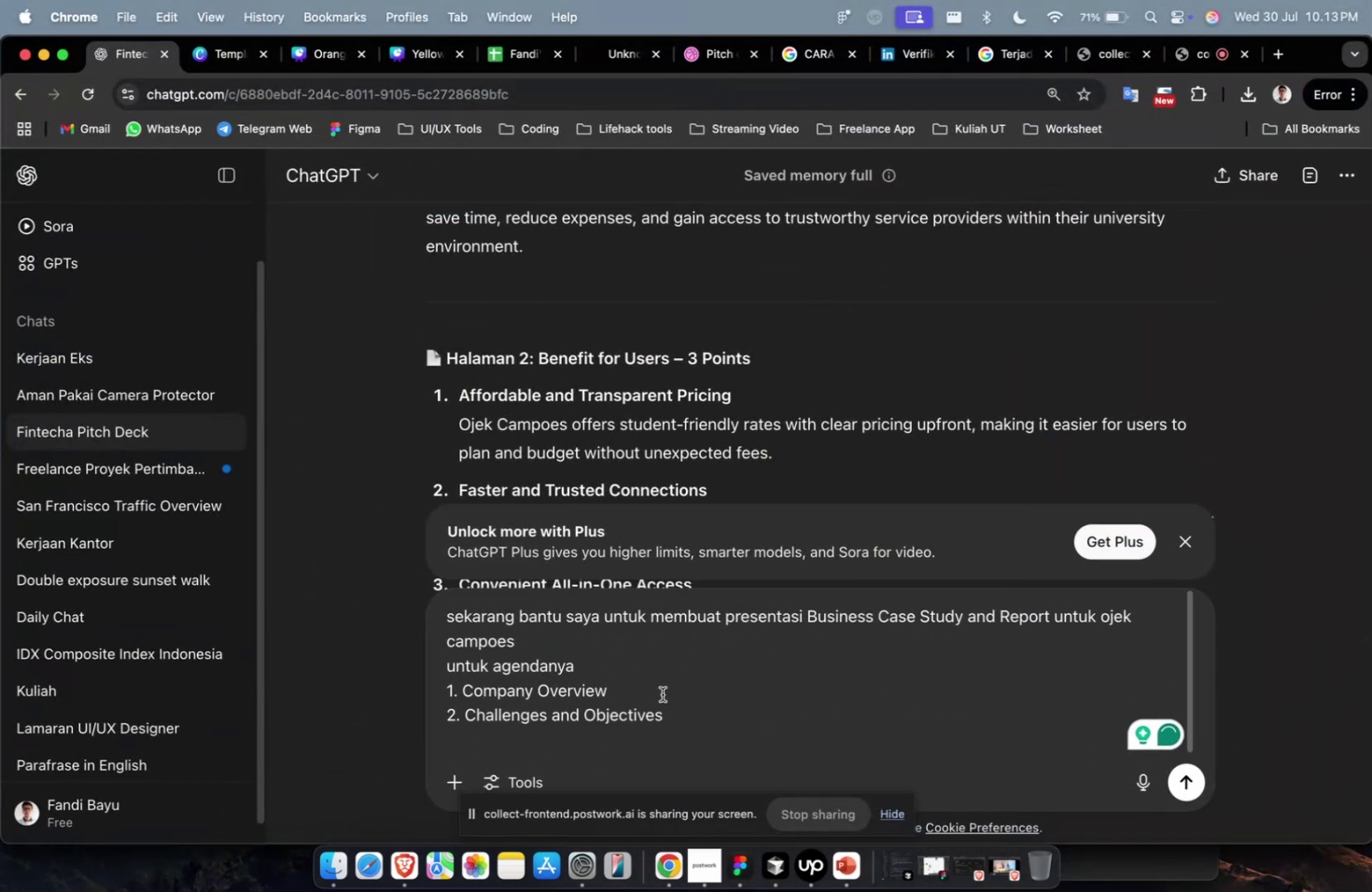 
key(3)
 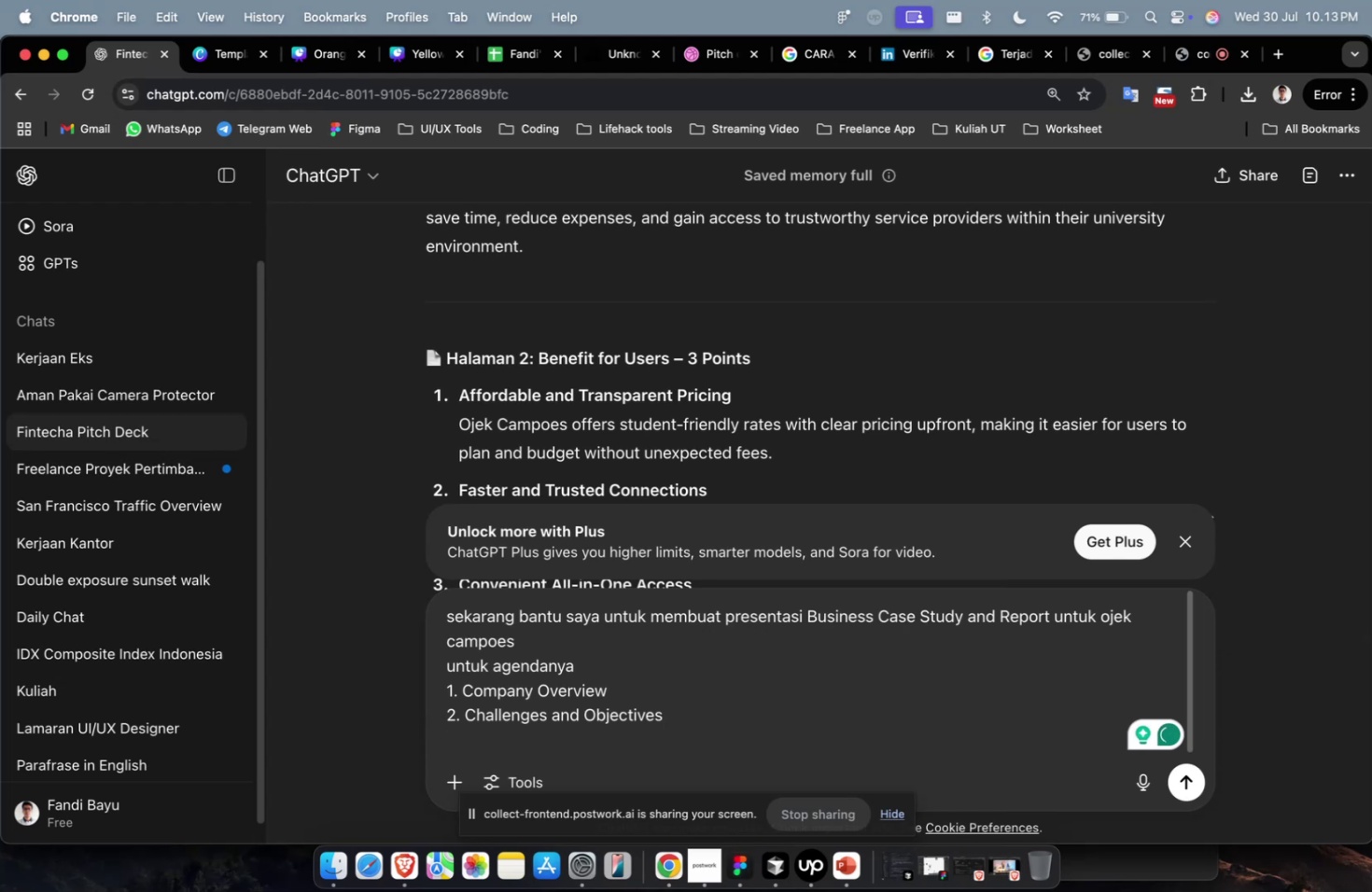 
key(Period)
 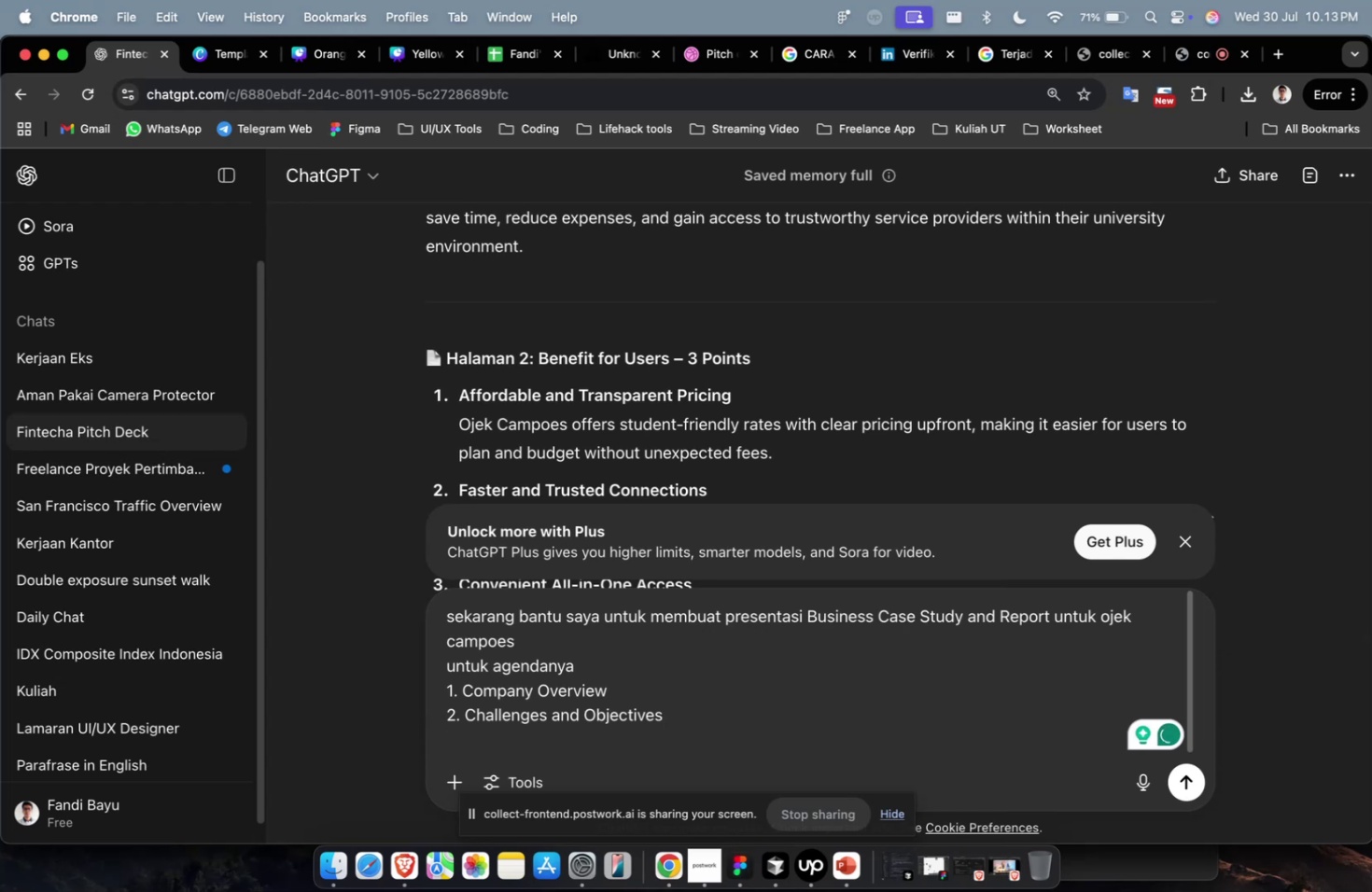 
key(Space)
 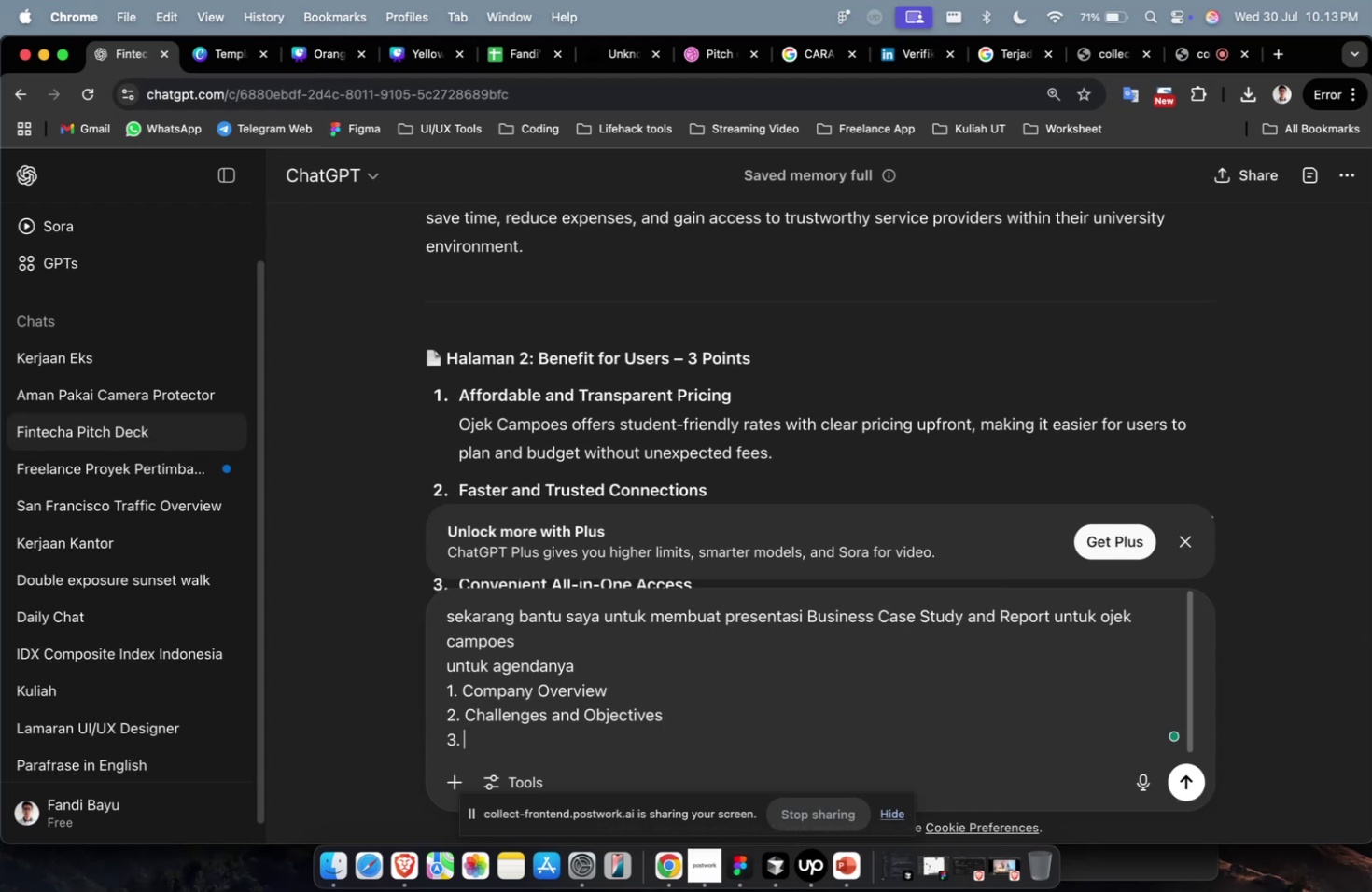 
key(Meta+CommandLeft)
 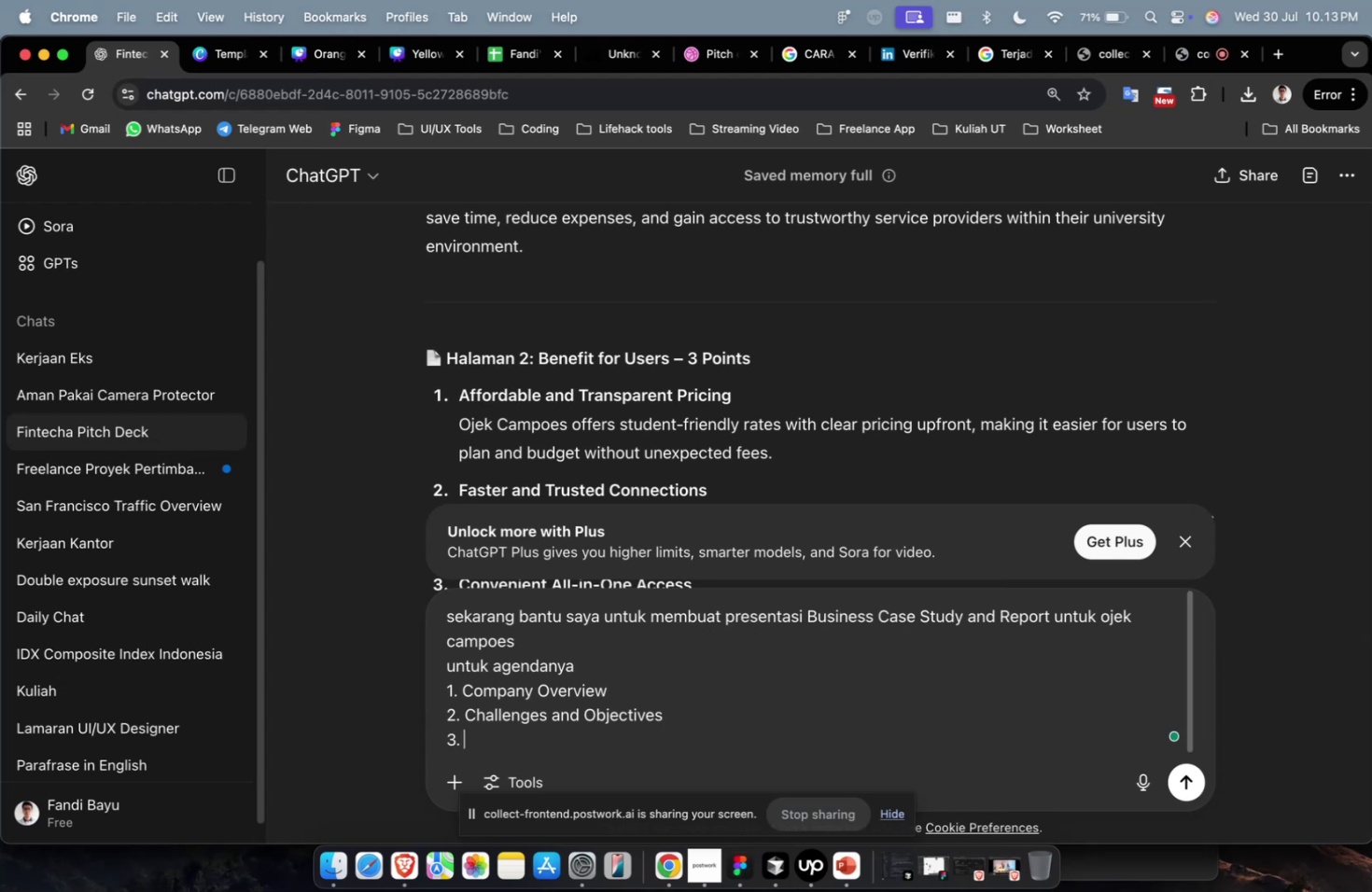 
key(Meta+1)
 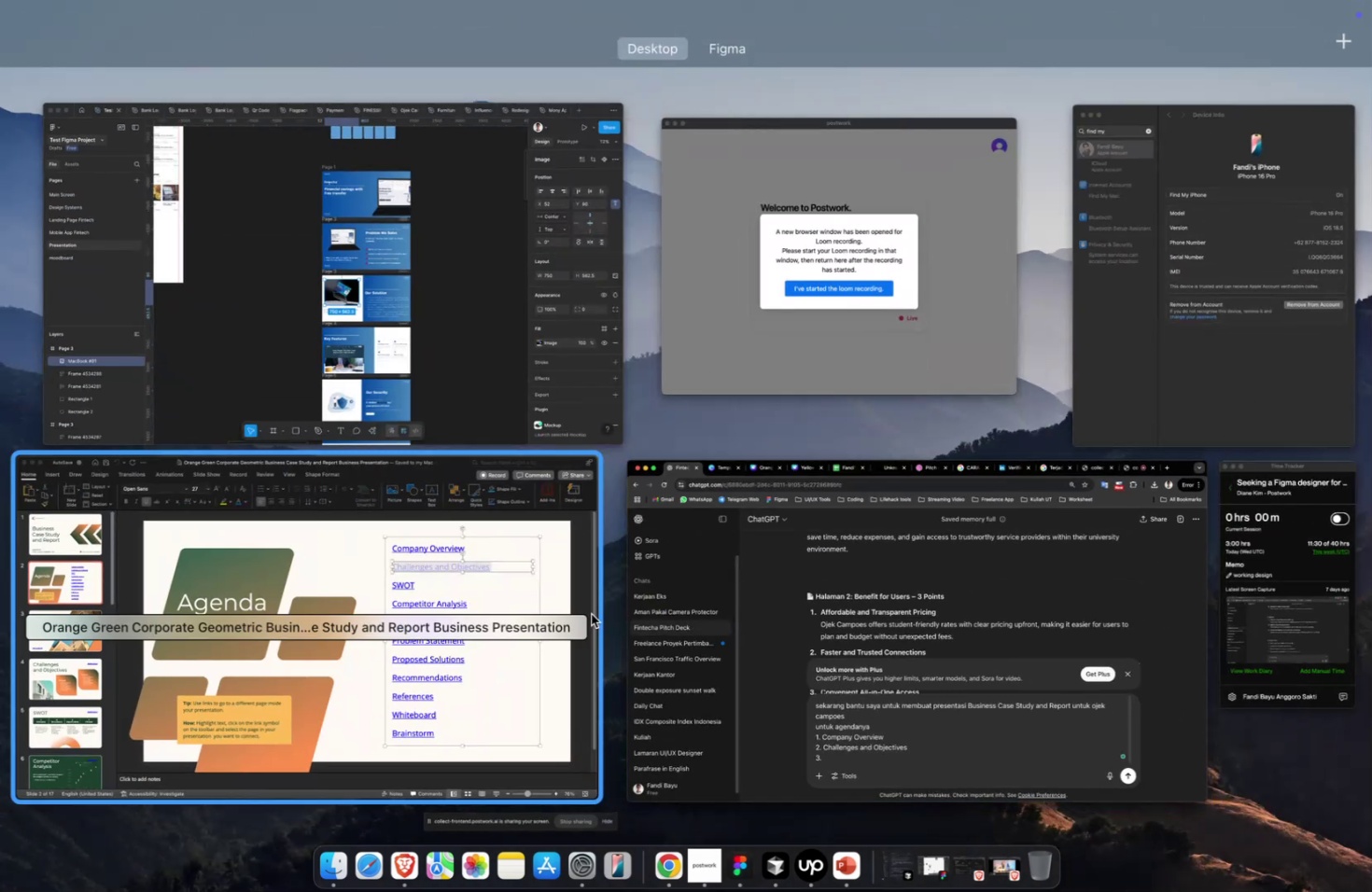 
left_click([508, 592])
 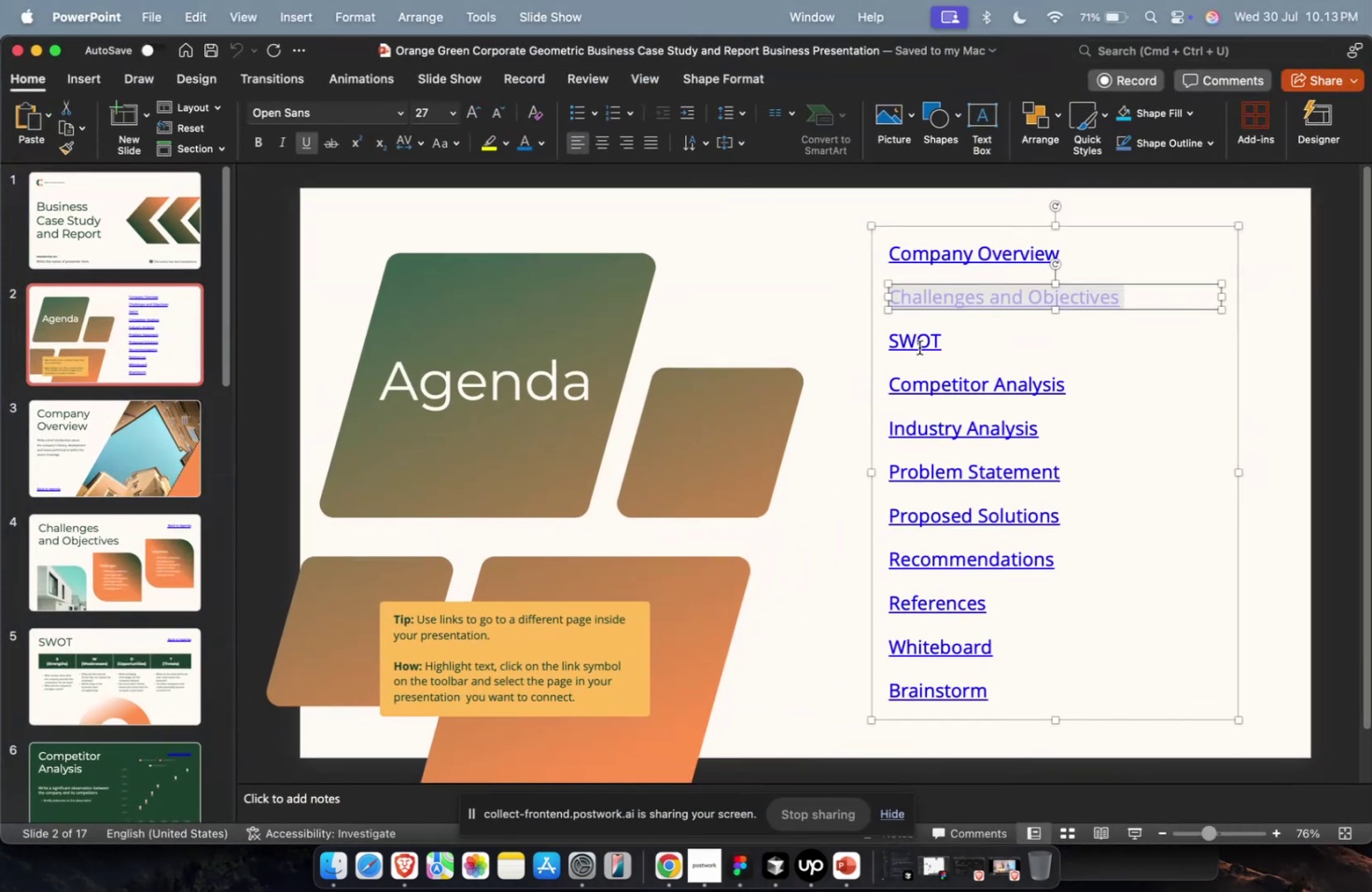 
left_click([922, 340])
 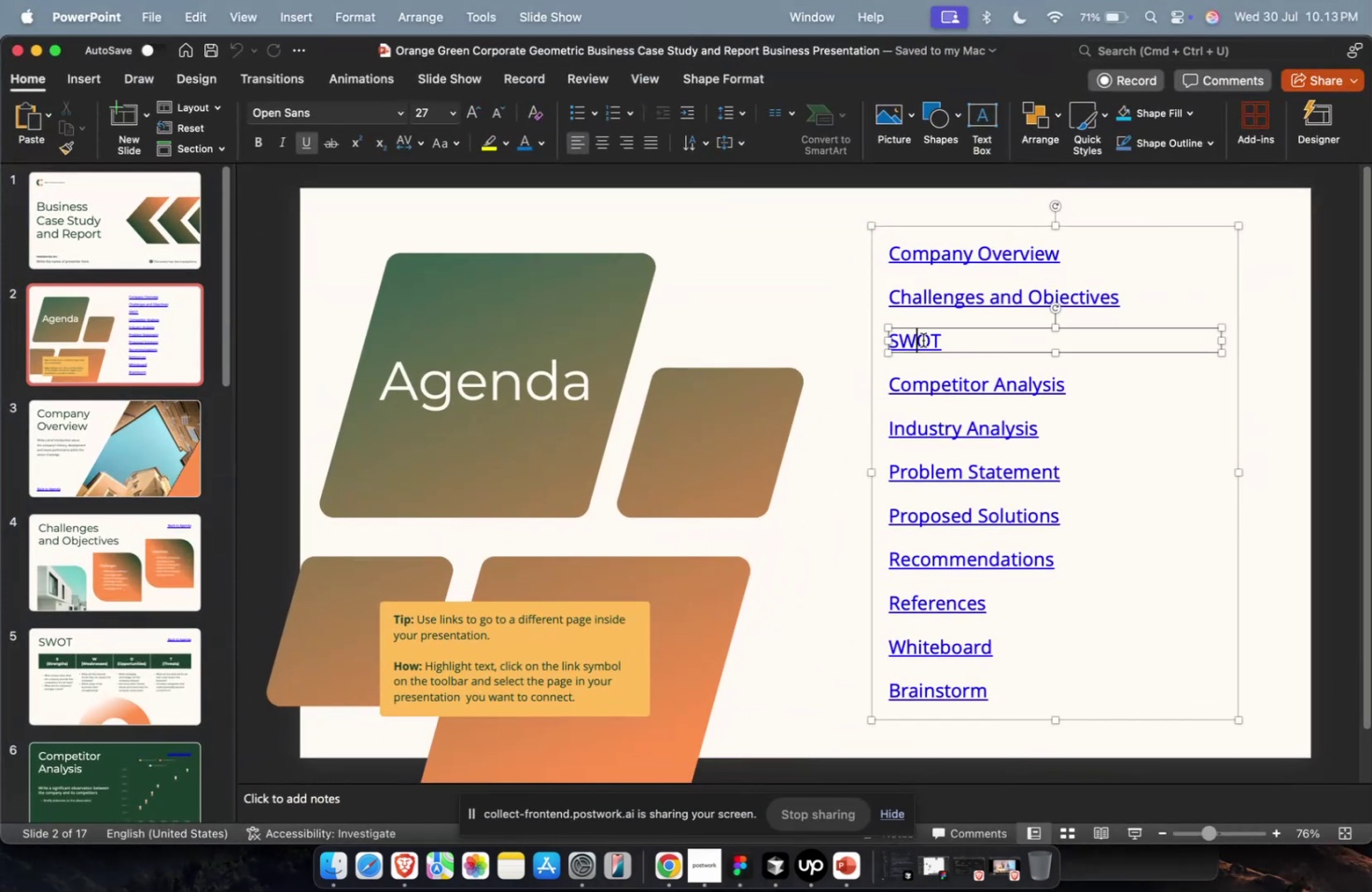 
key(Meta+A)
 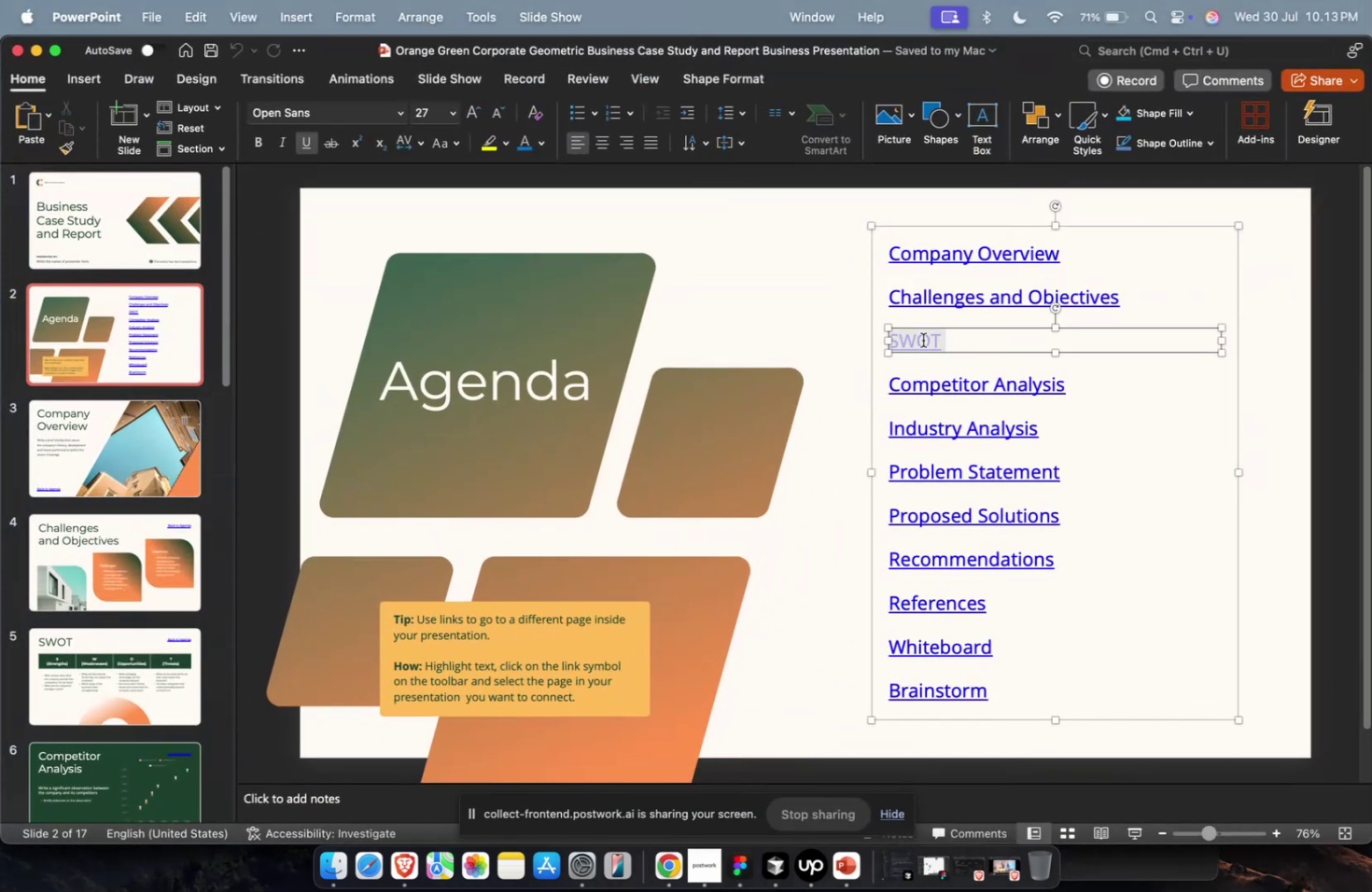 
key(Meta+C)
 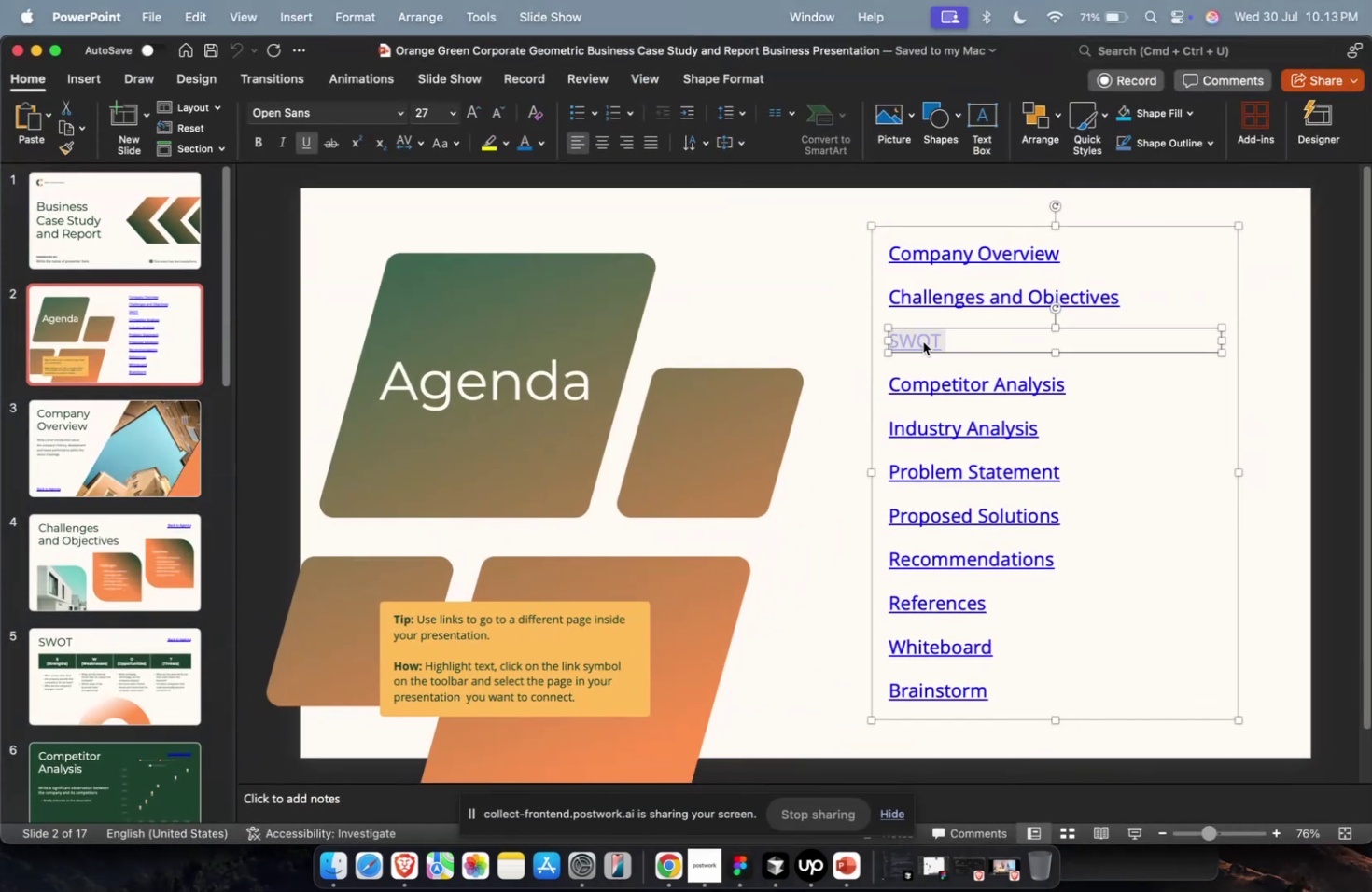 
key(Meta+1)
 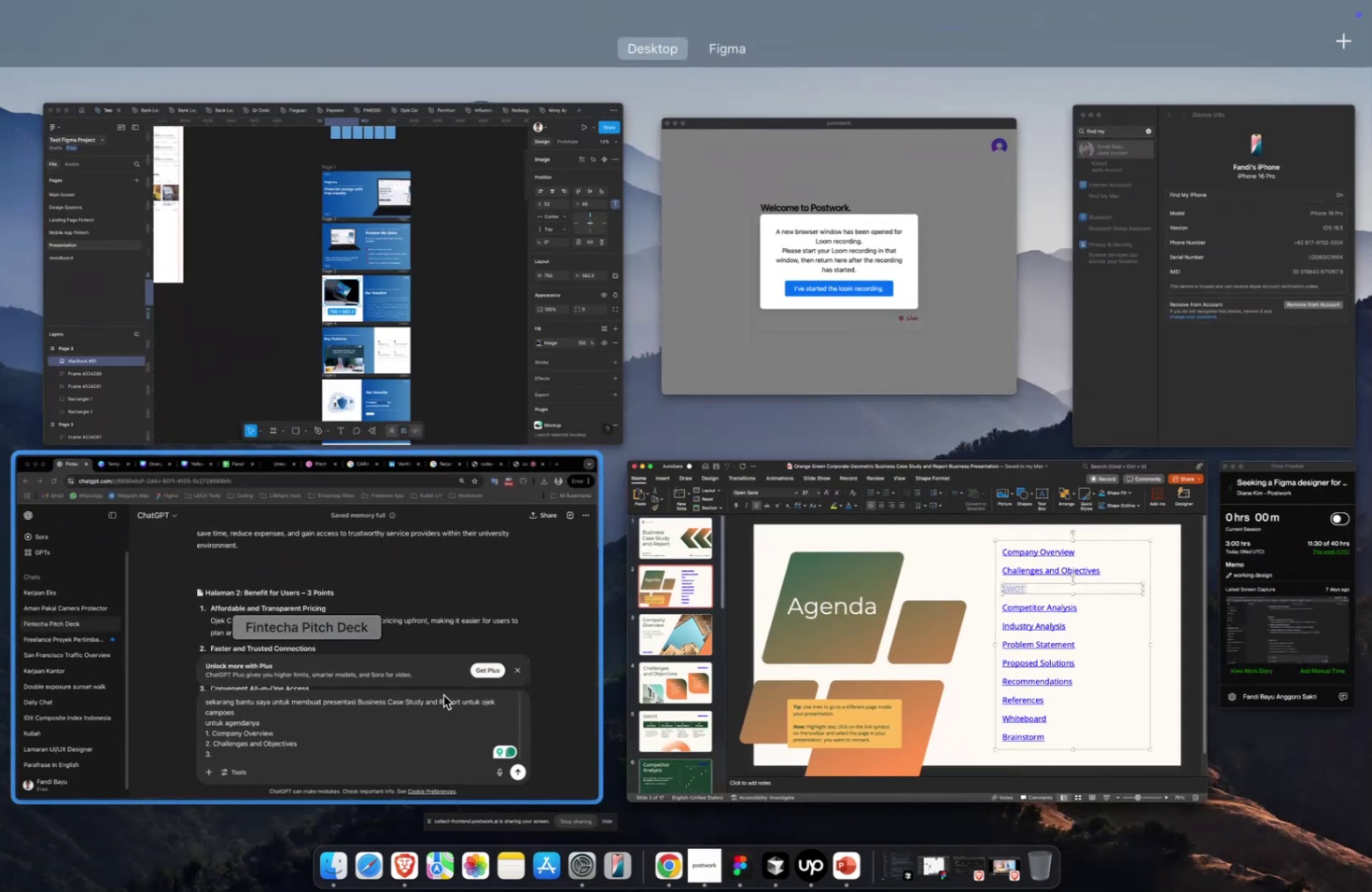 
left_click([443, 694])
 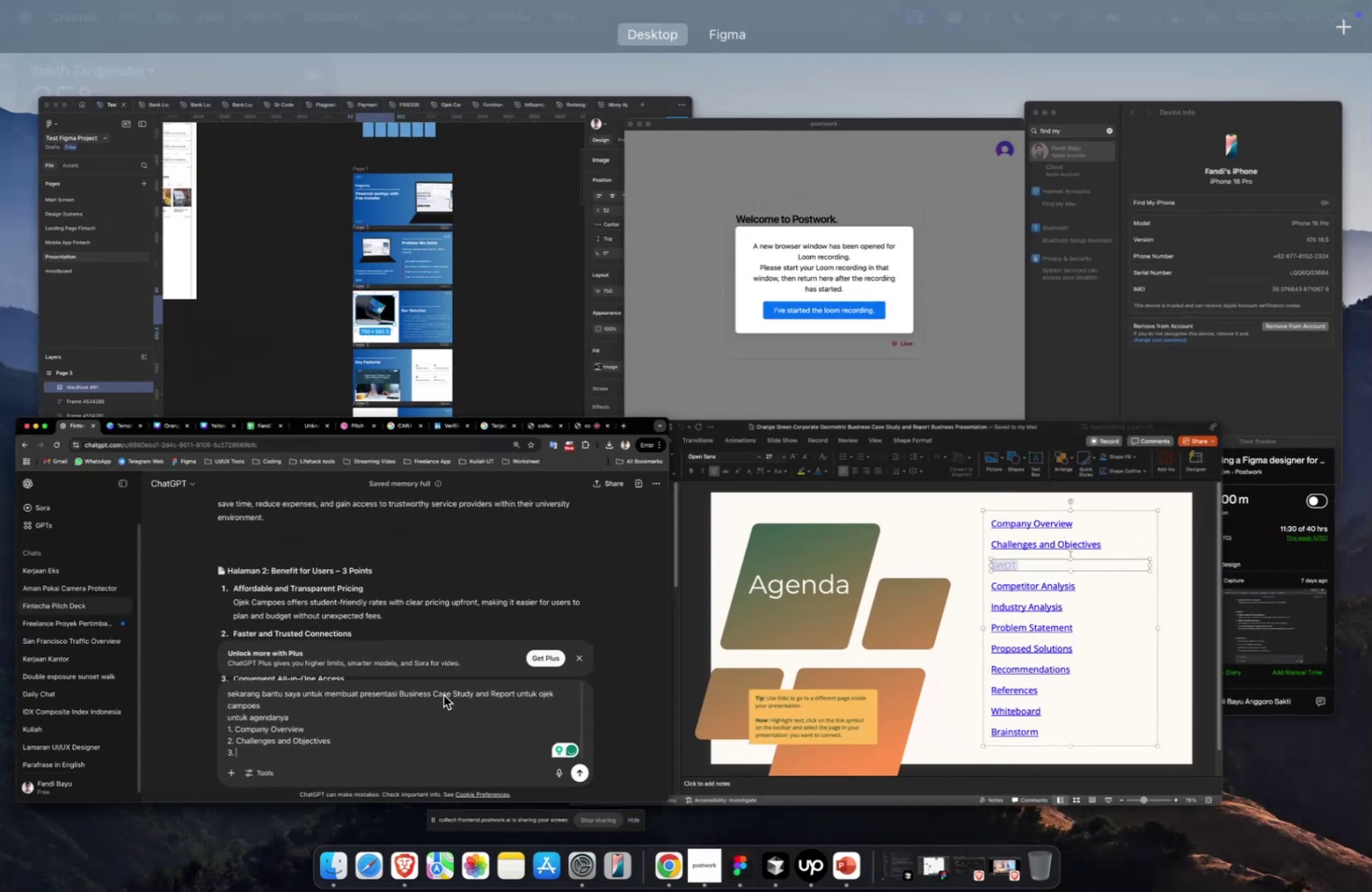 
key(Meta+Shift+V)
 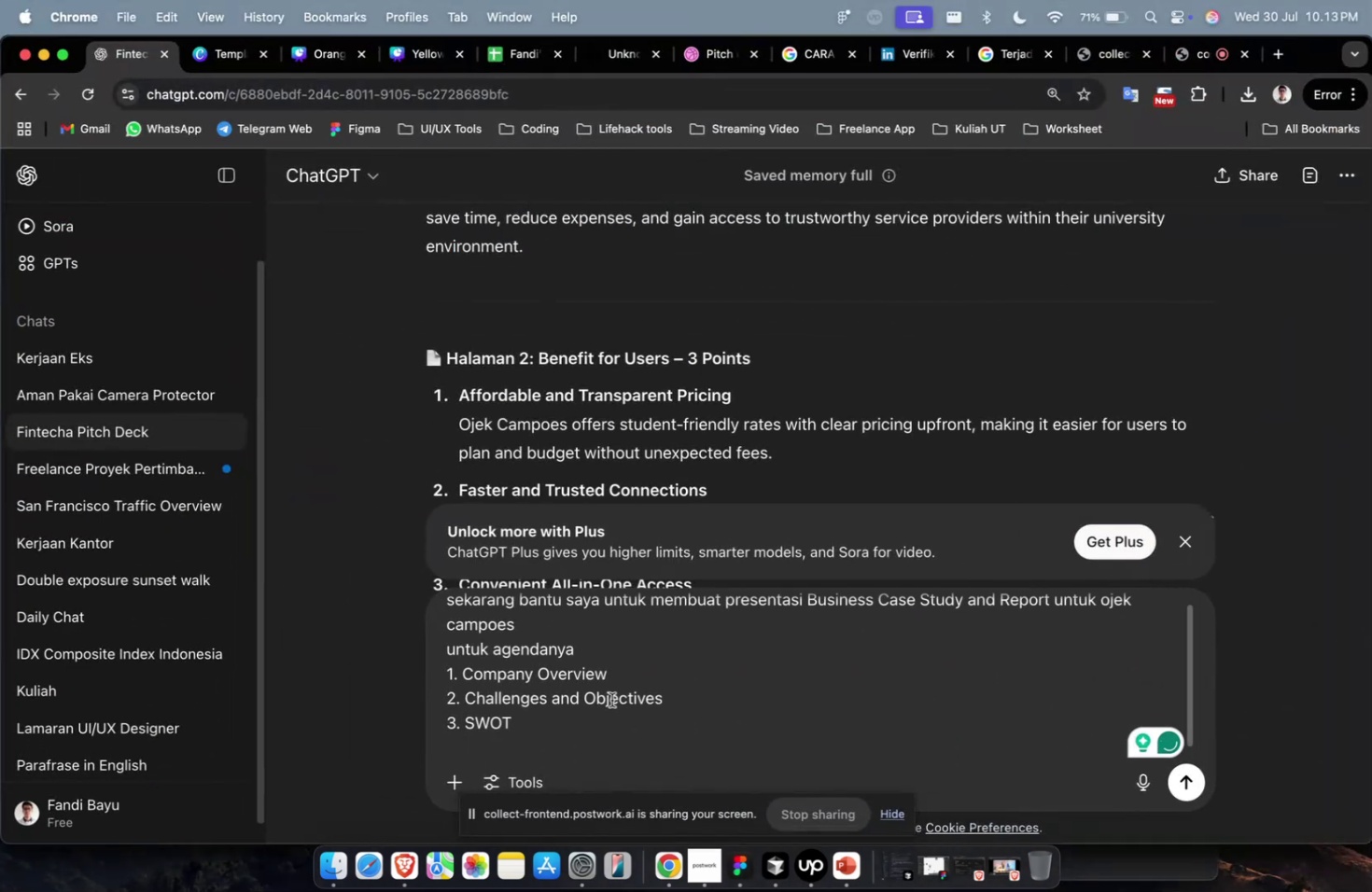 
key(4)
 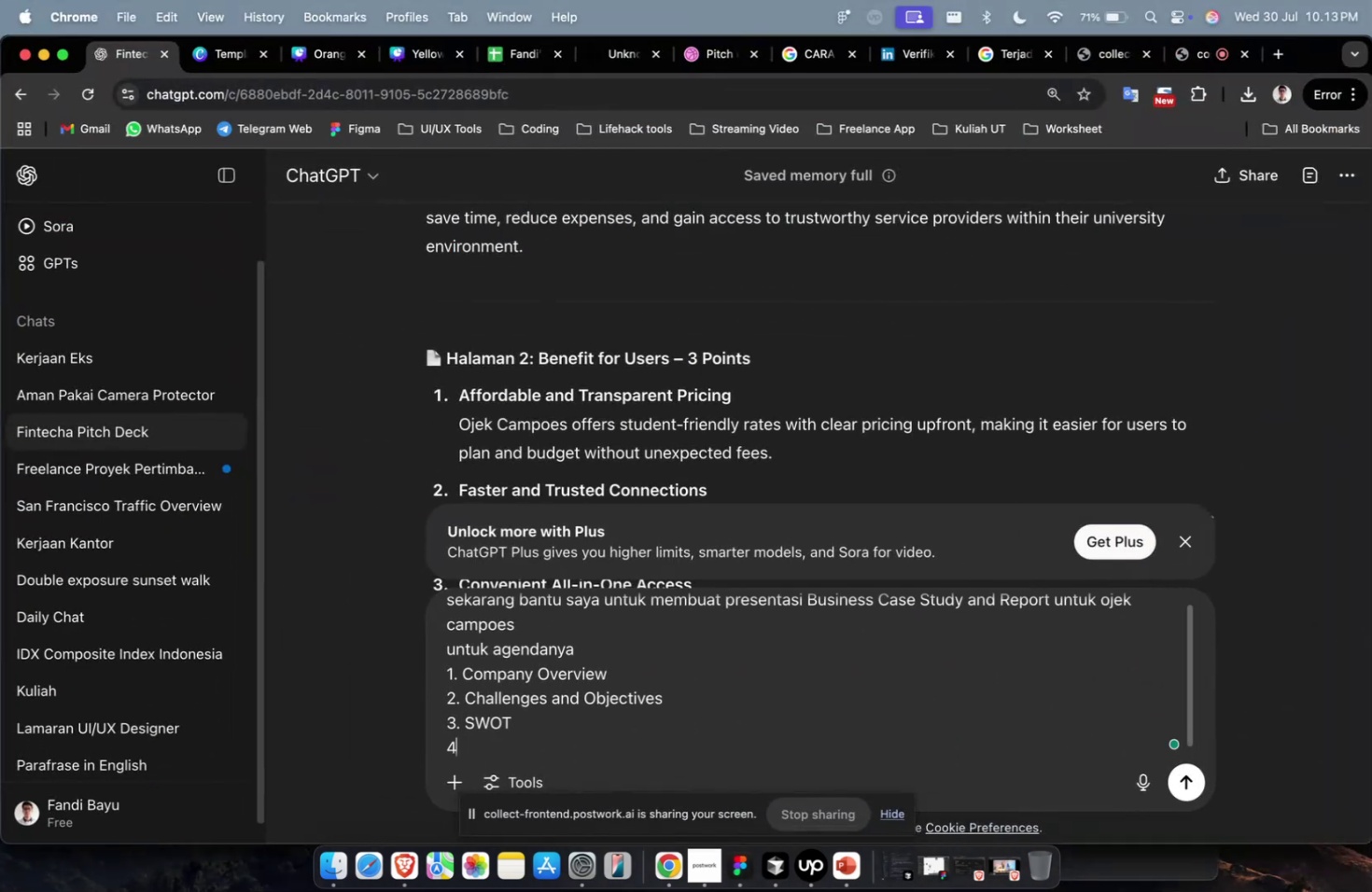 
key(Period)
 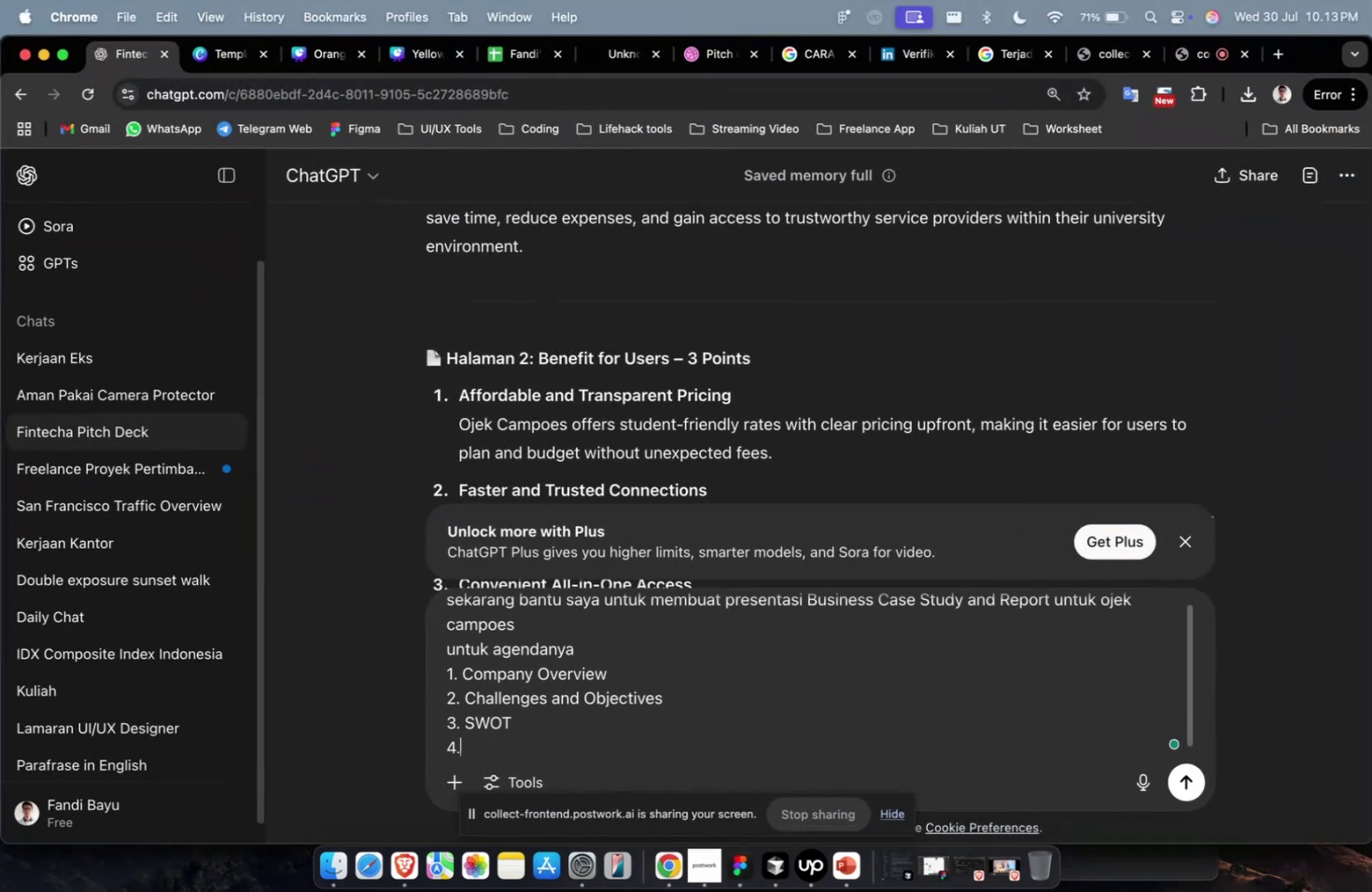 
key(Space)
 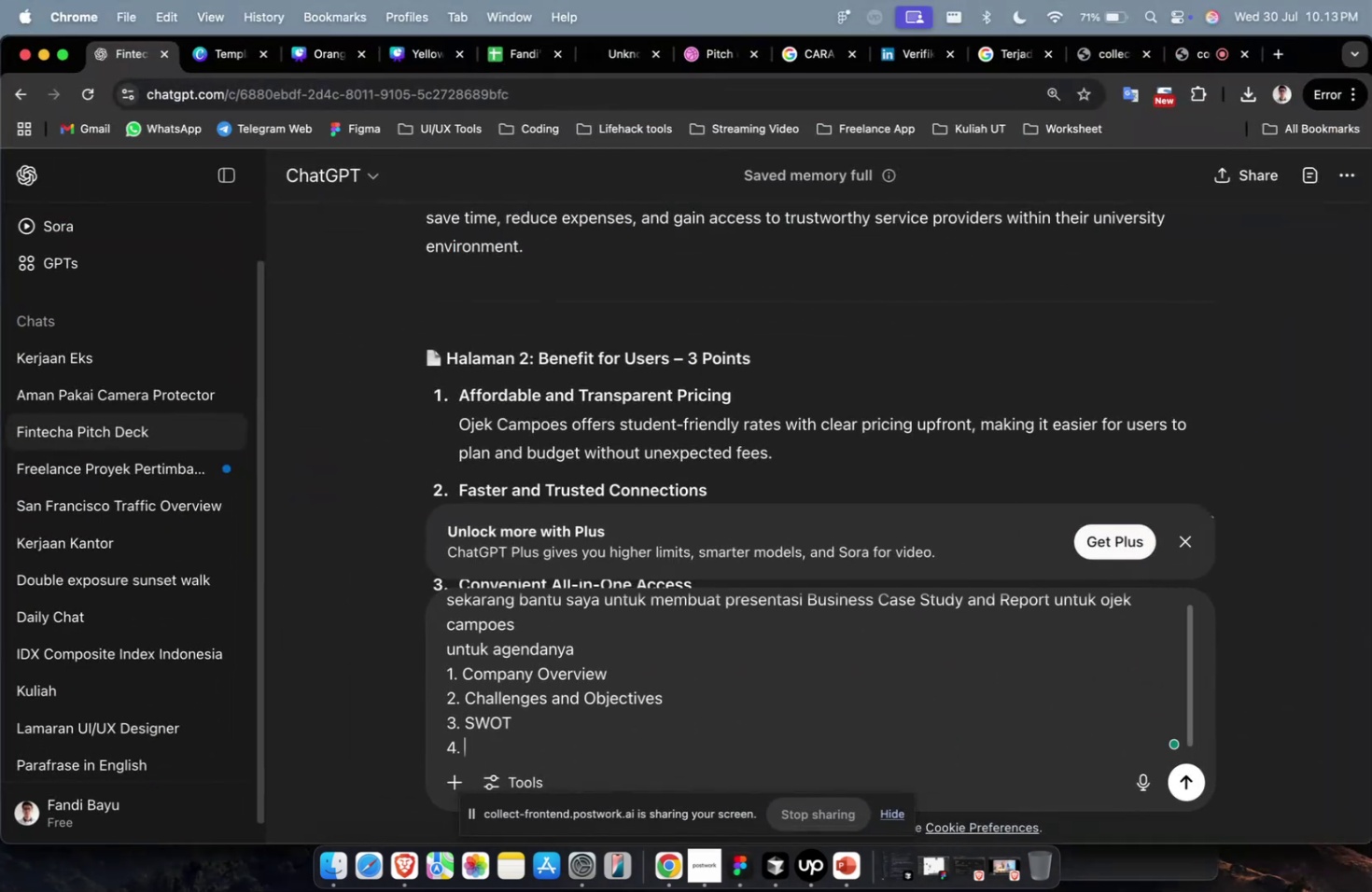 
key(Meta+CommandLeft)
 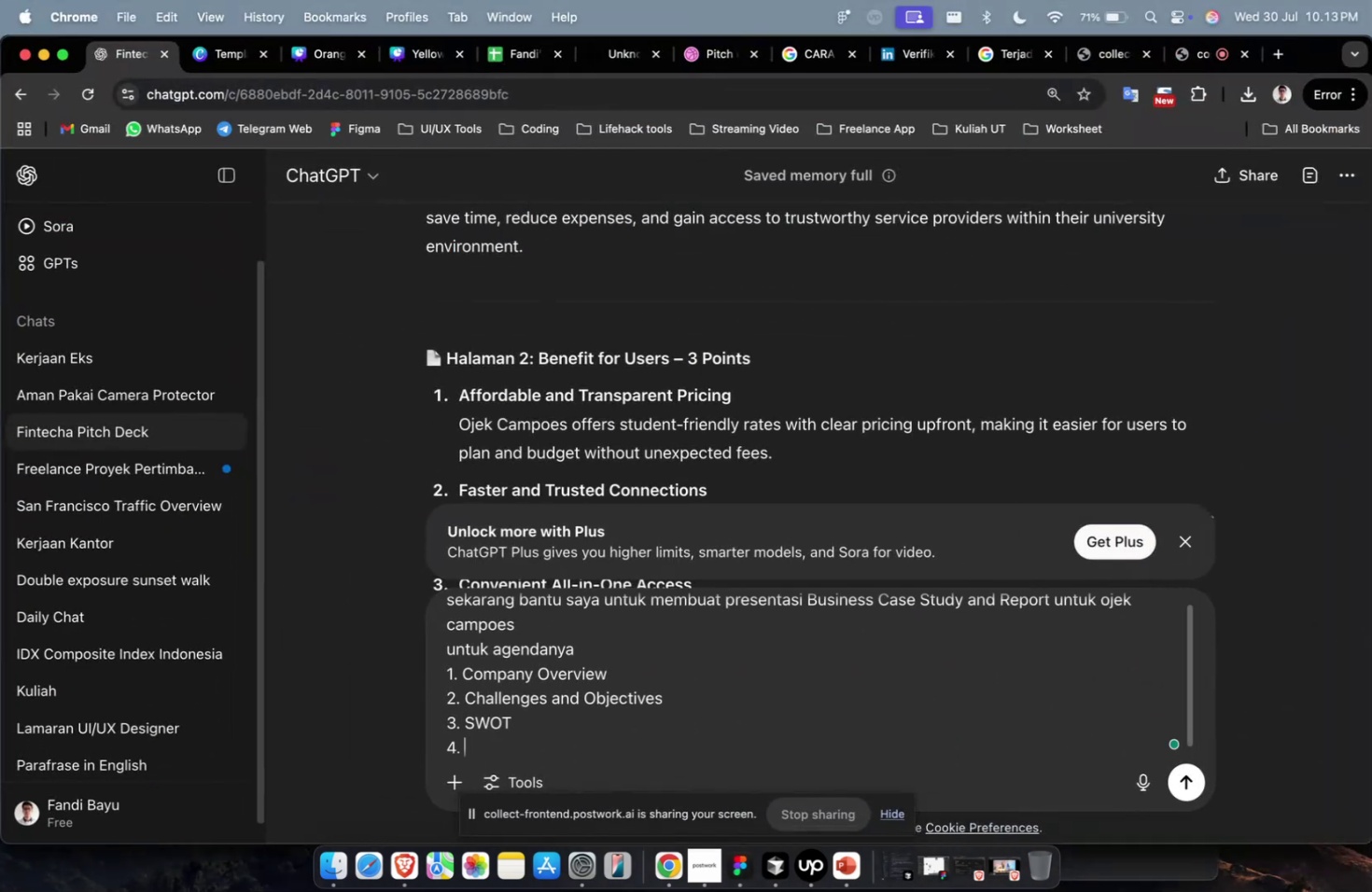 
key(Meta+1)
 